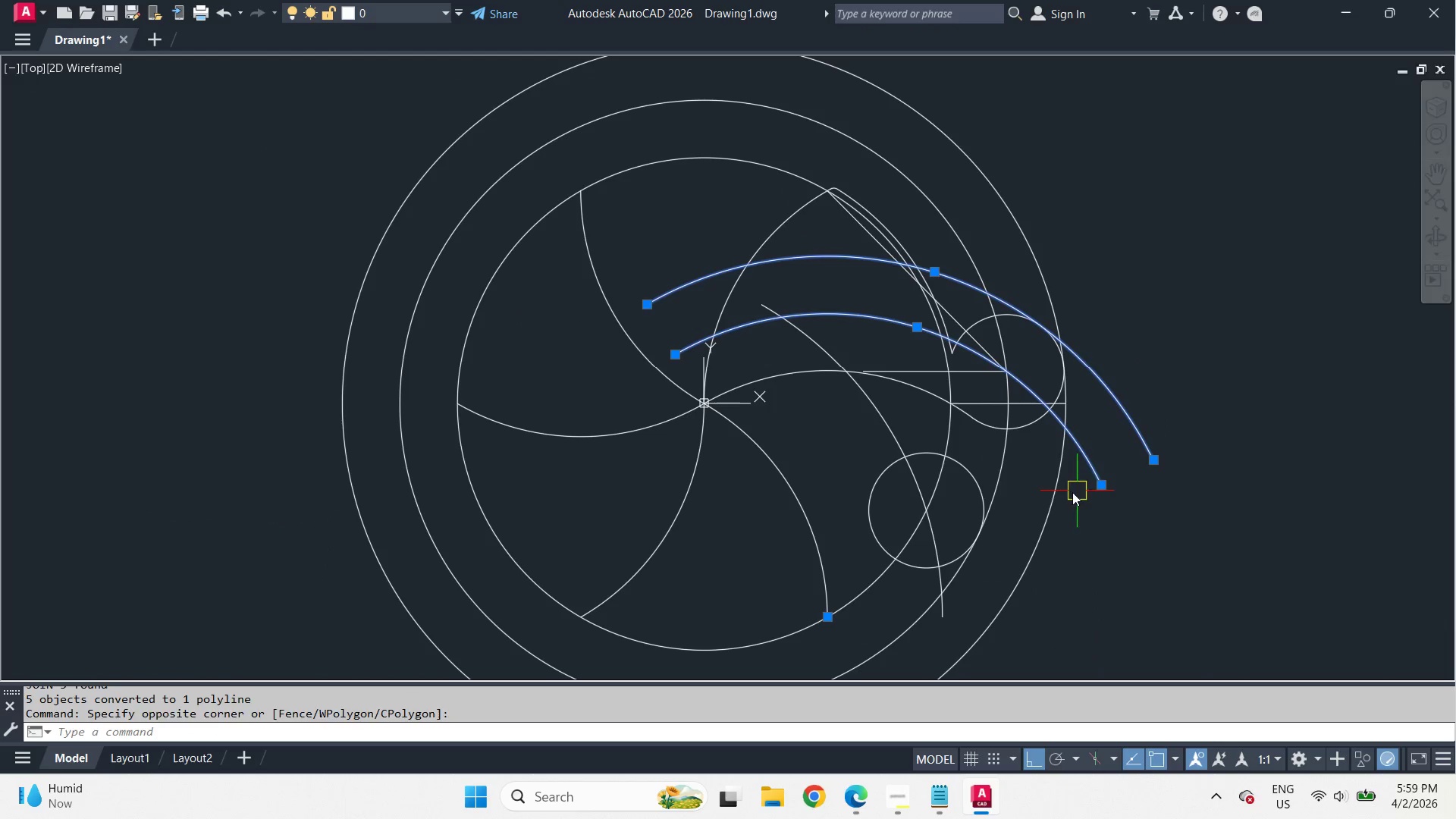 
key(W)
 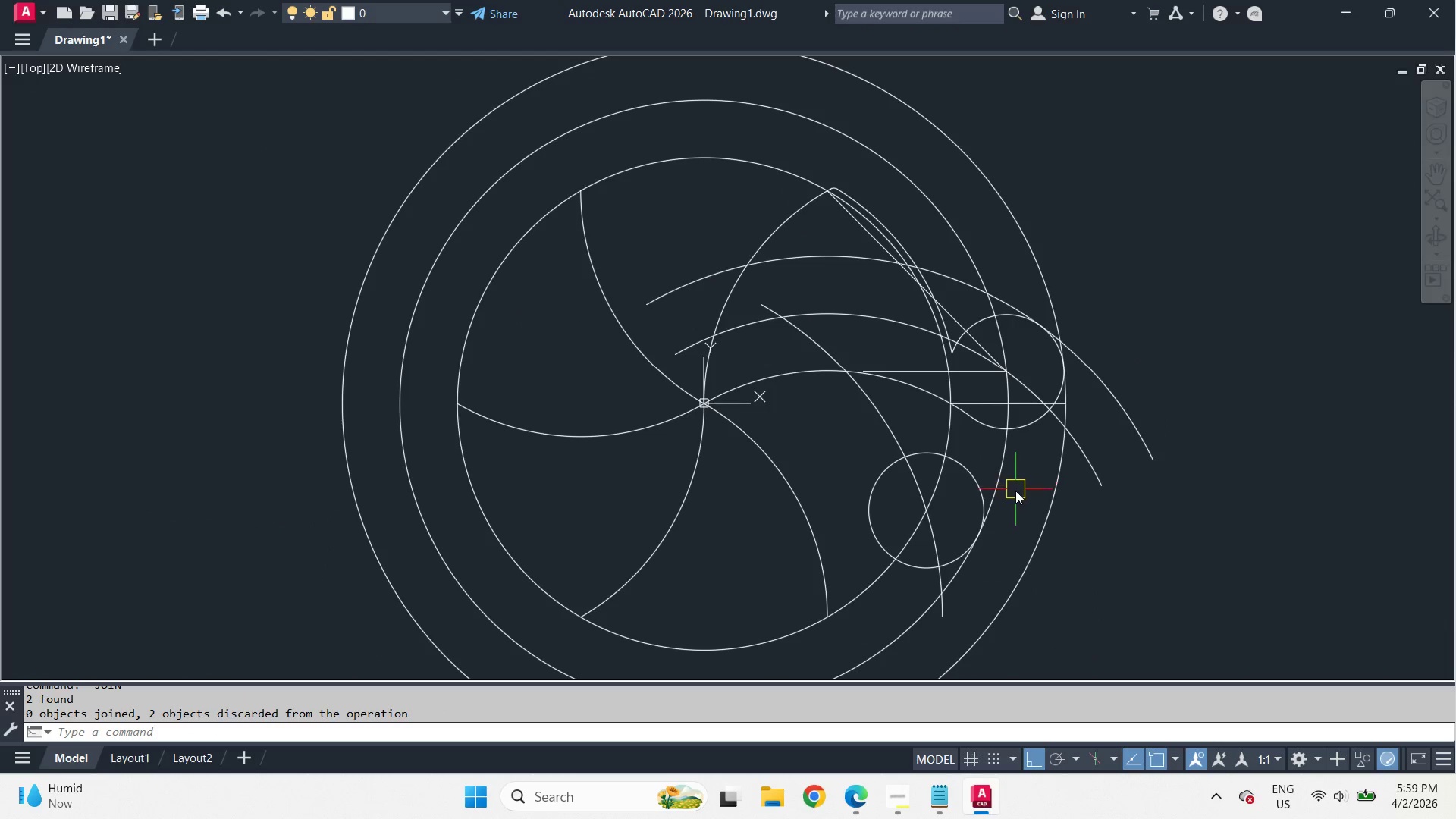 
key(Space)
 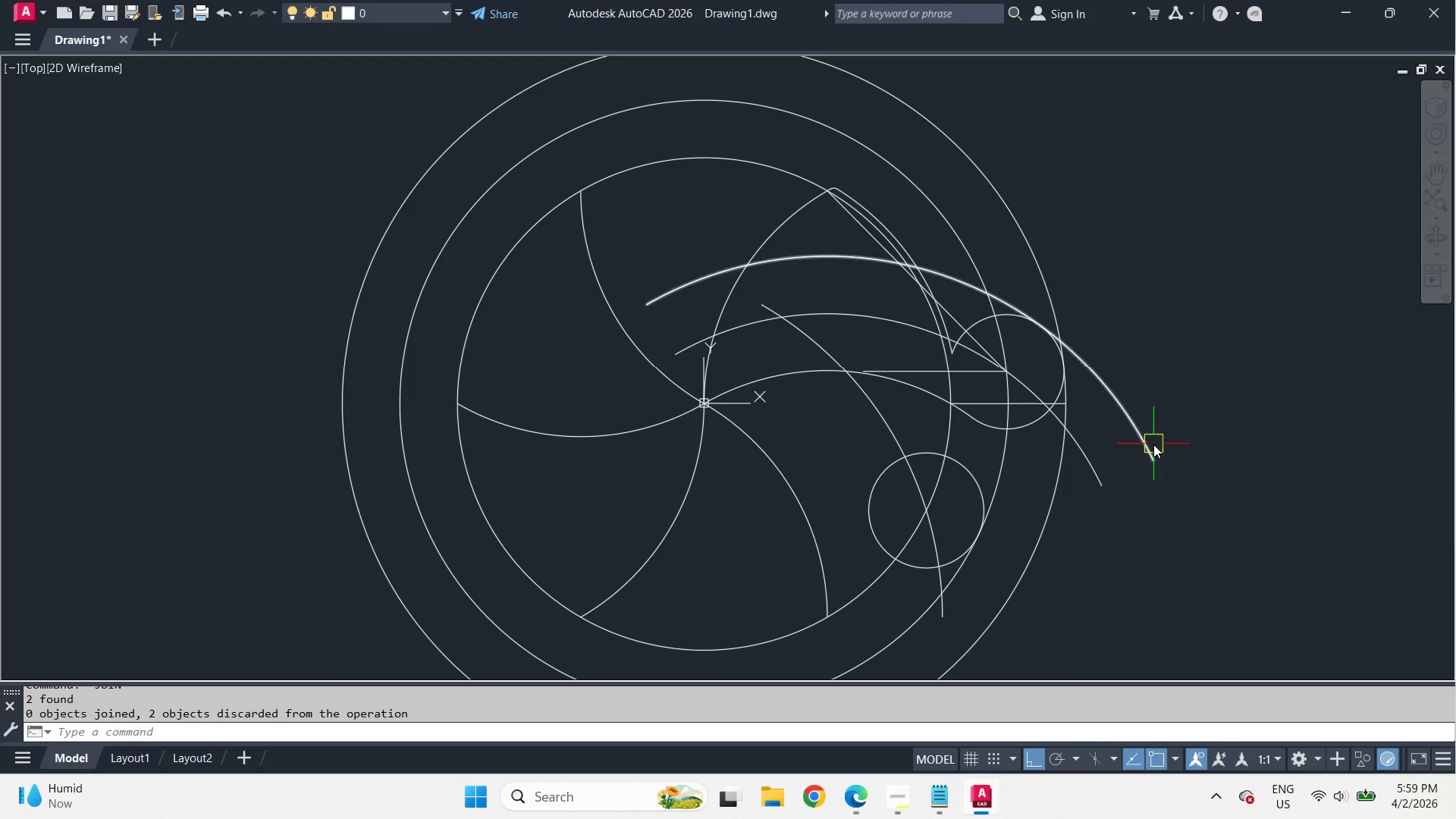 
left_click([1108, 461])
 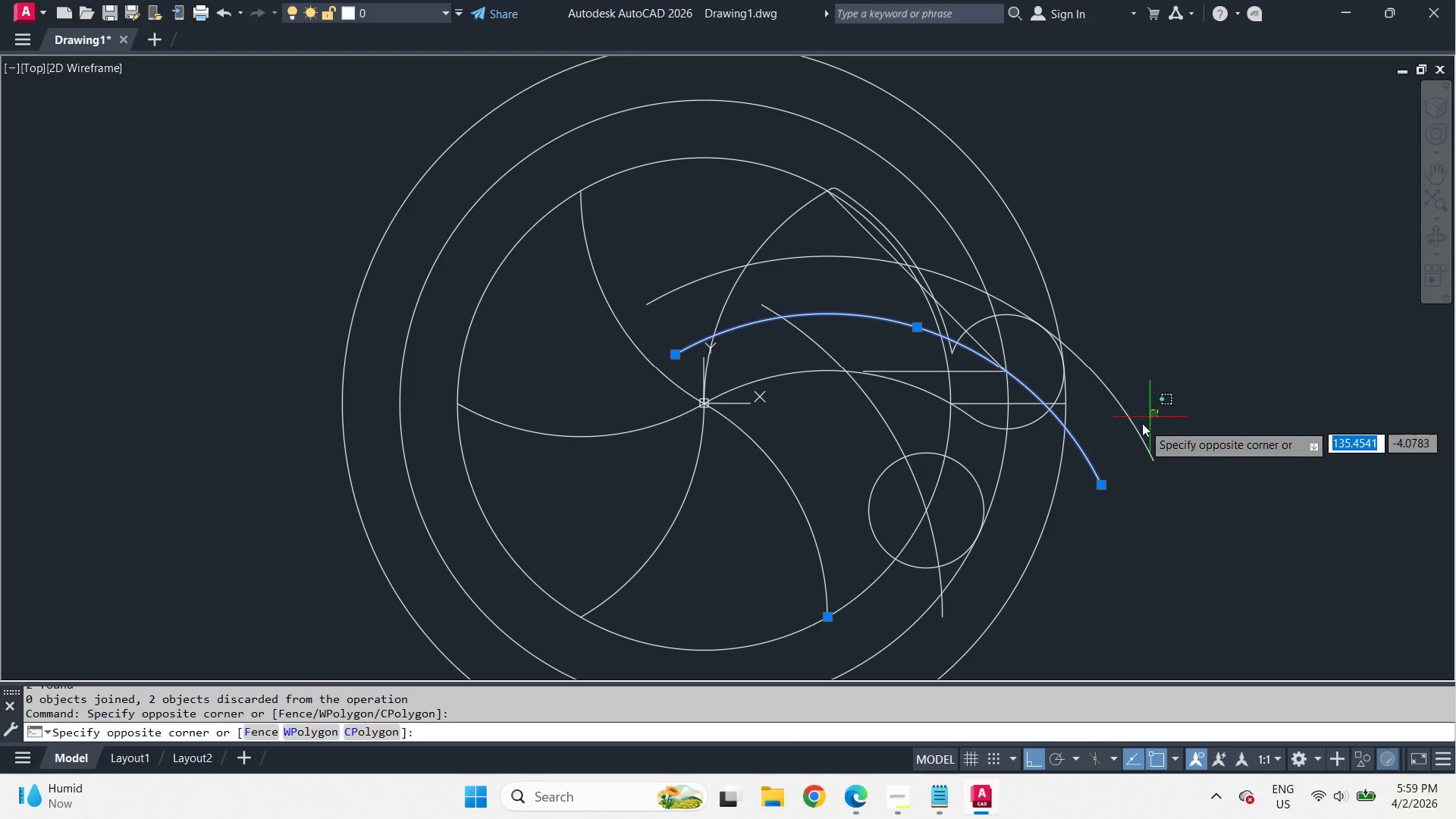 
left_click_drag(start_coordinate=[1141, 423], to_coordinate=[1138, 427])
 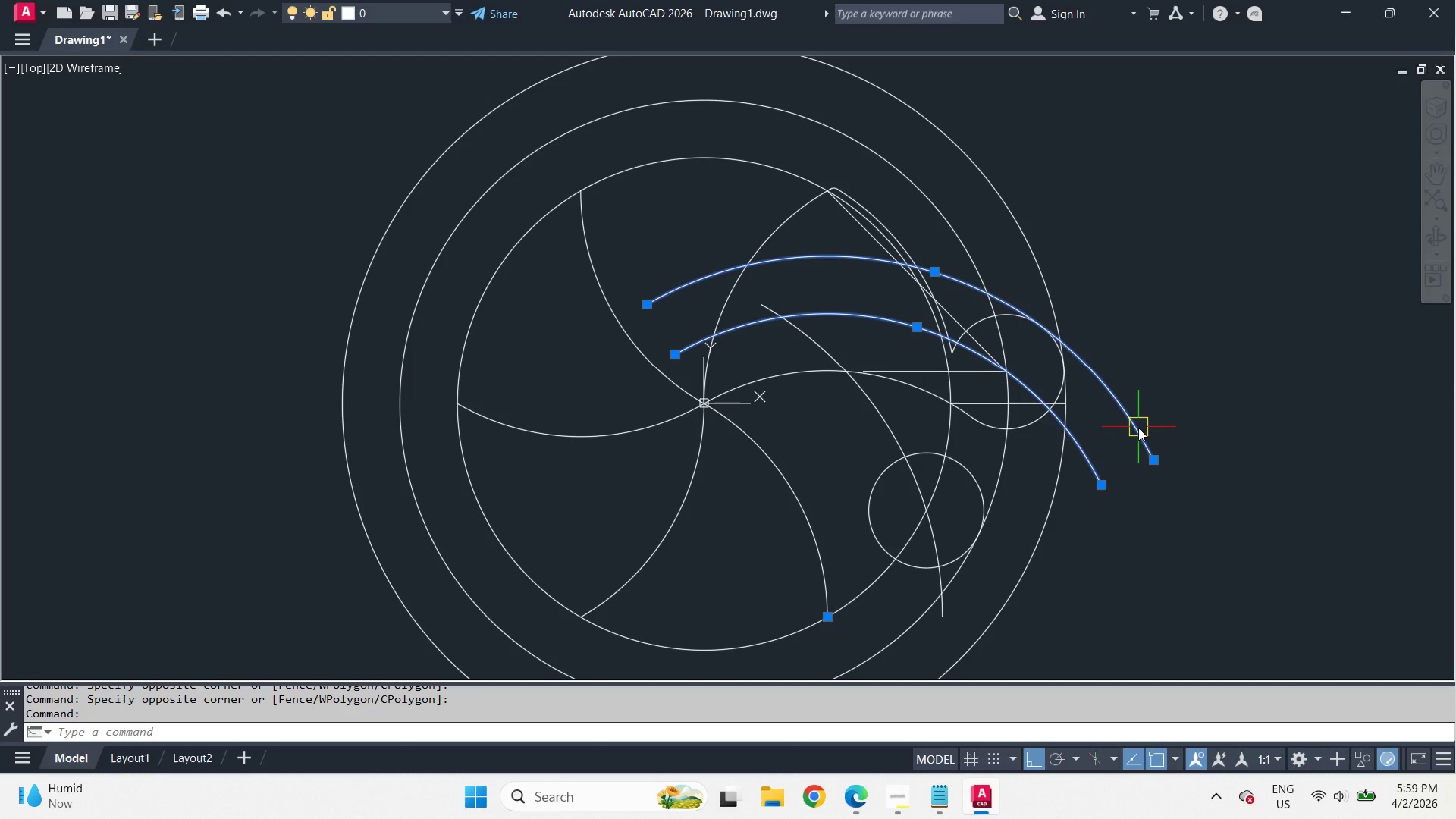 
triple_click([1138, 428])
 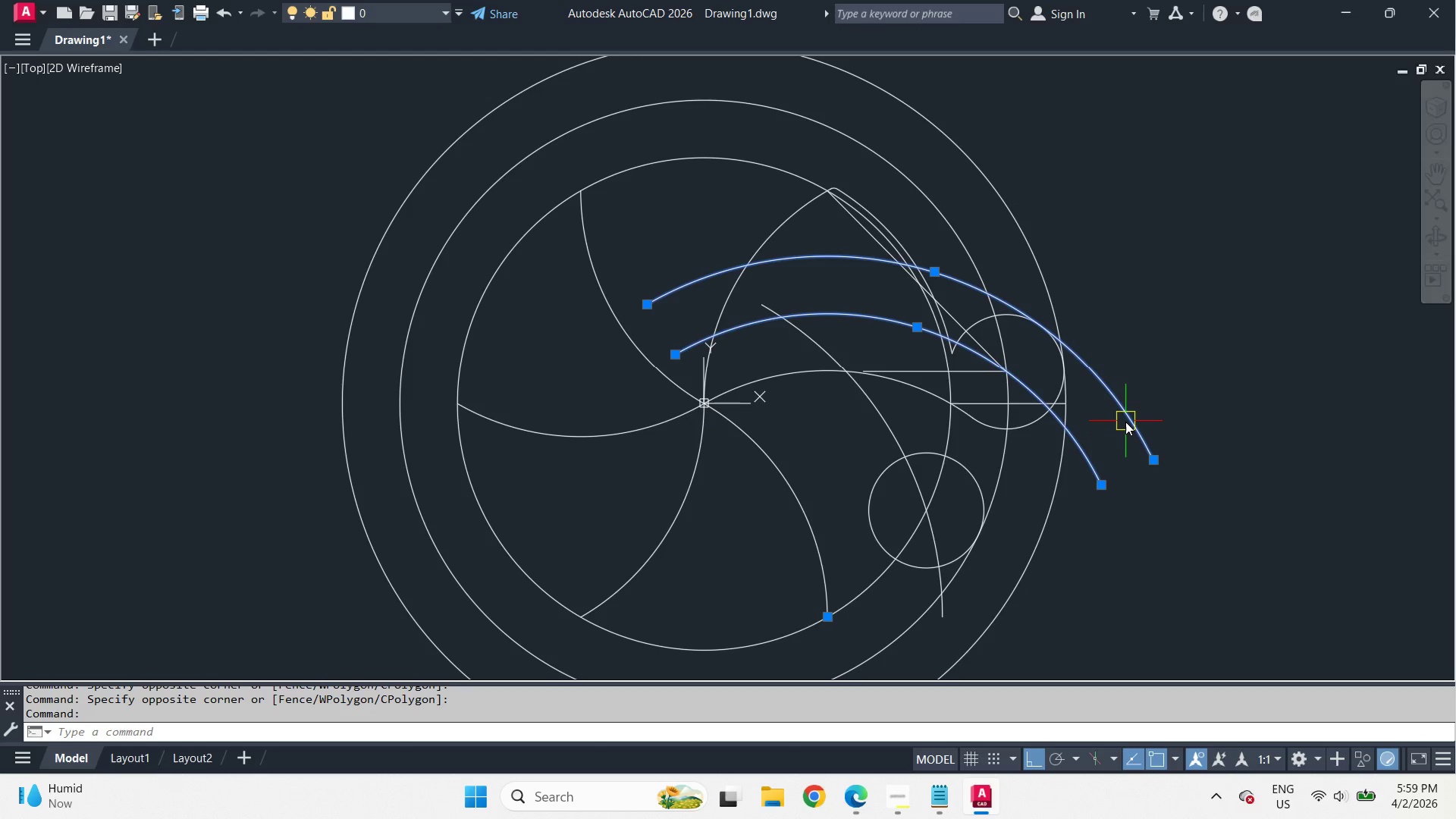 
key(E)
 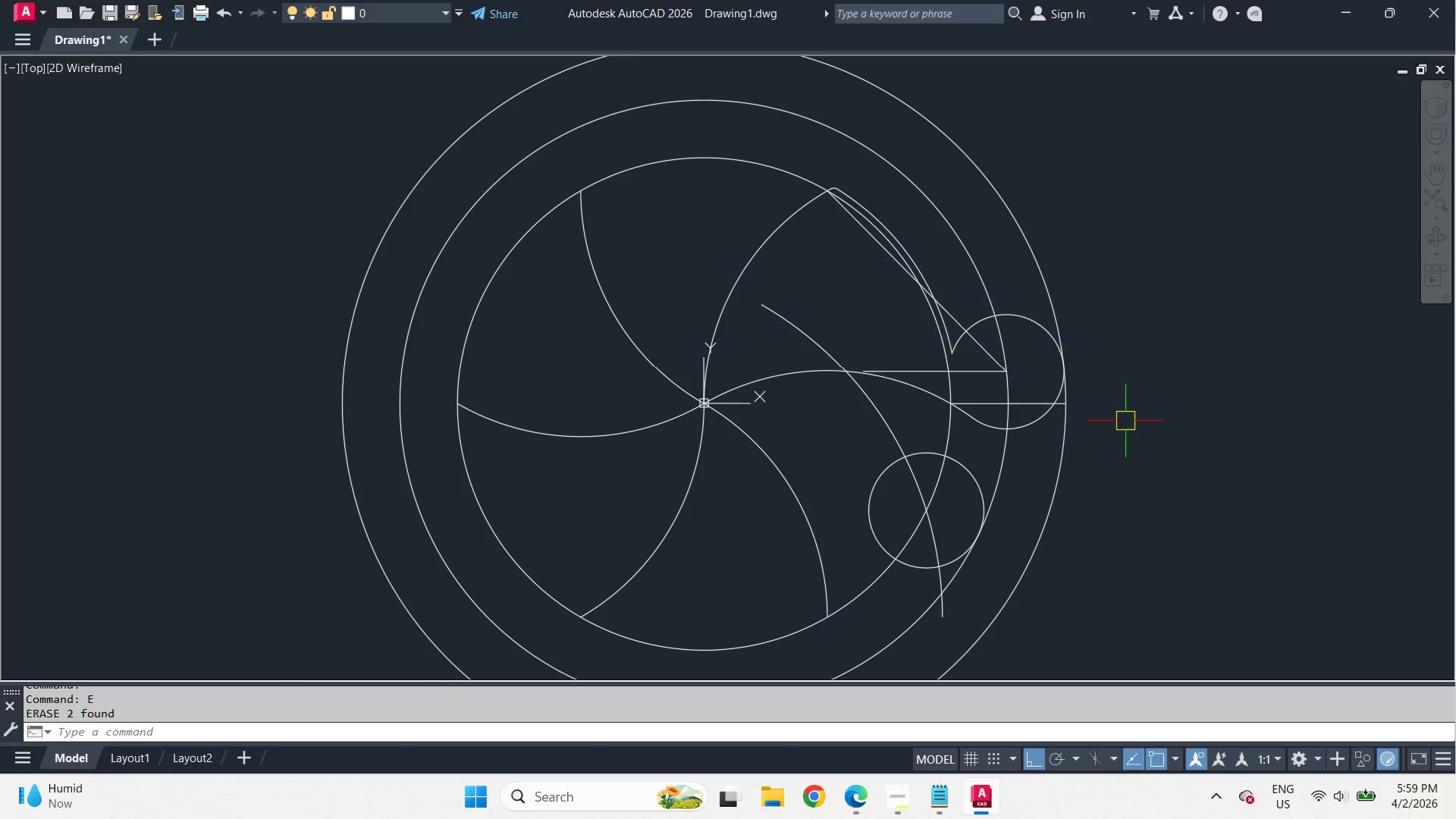 
key(Space)
 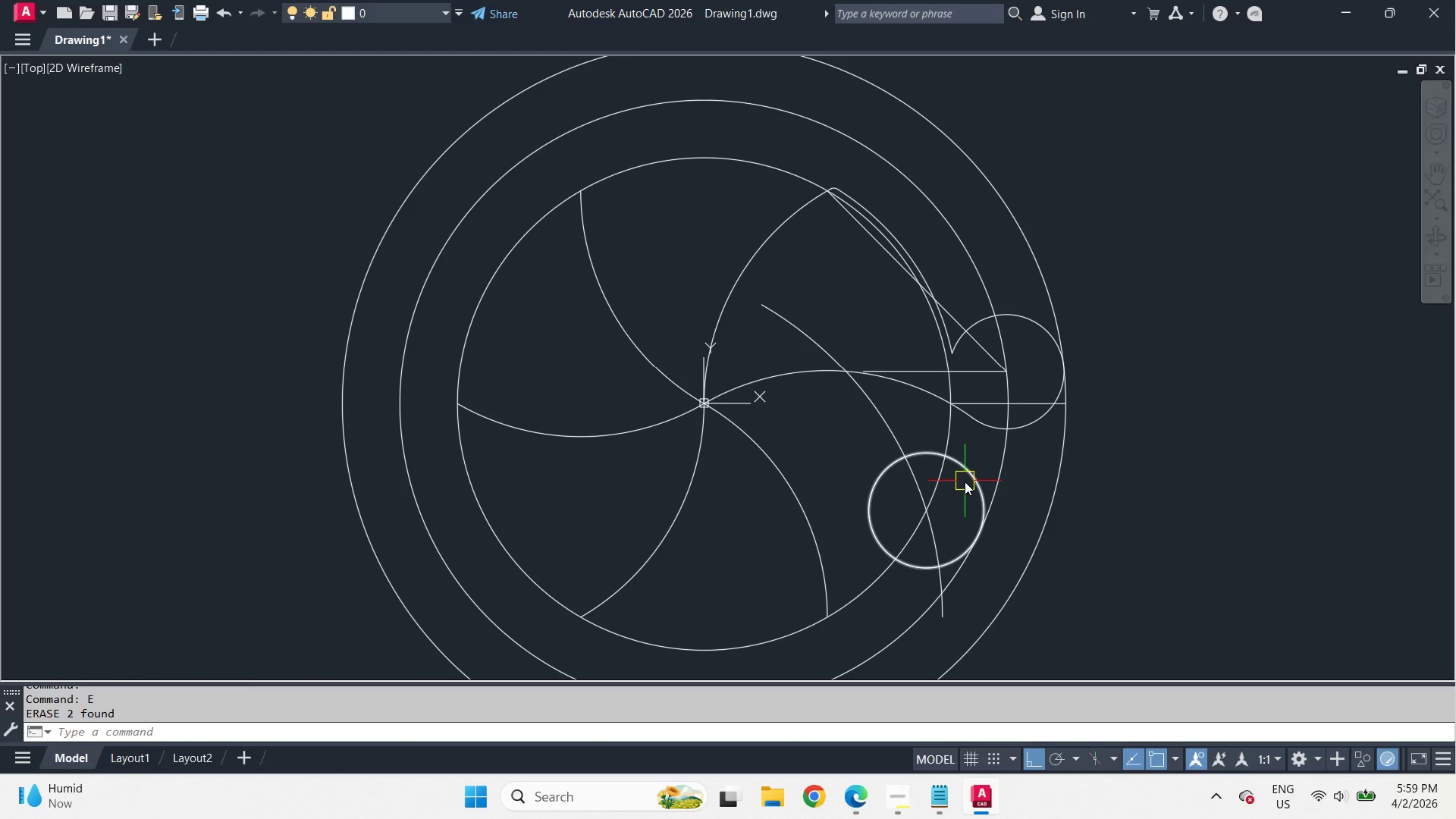 
left_click([965, 481])
 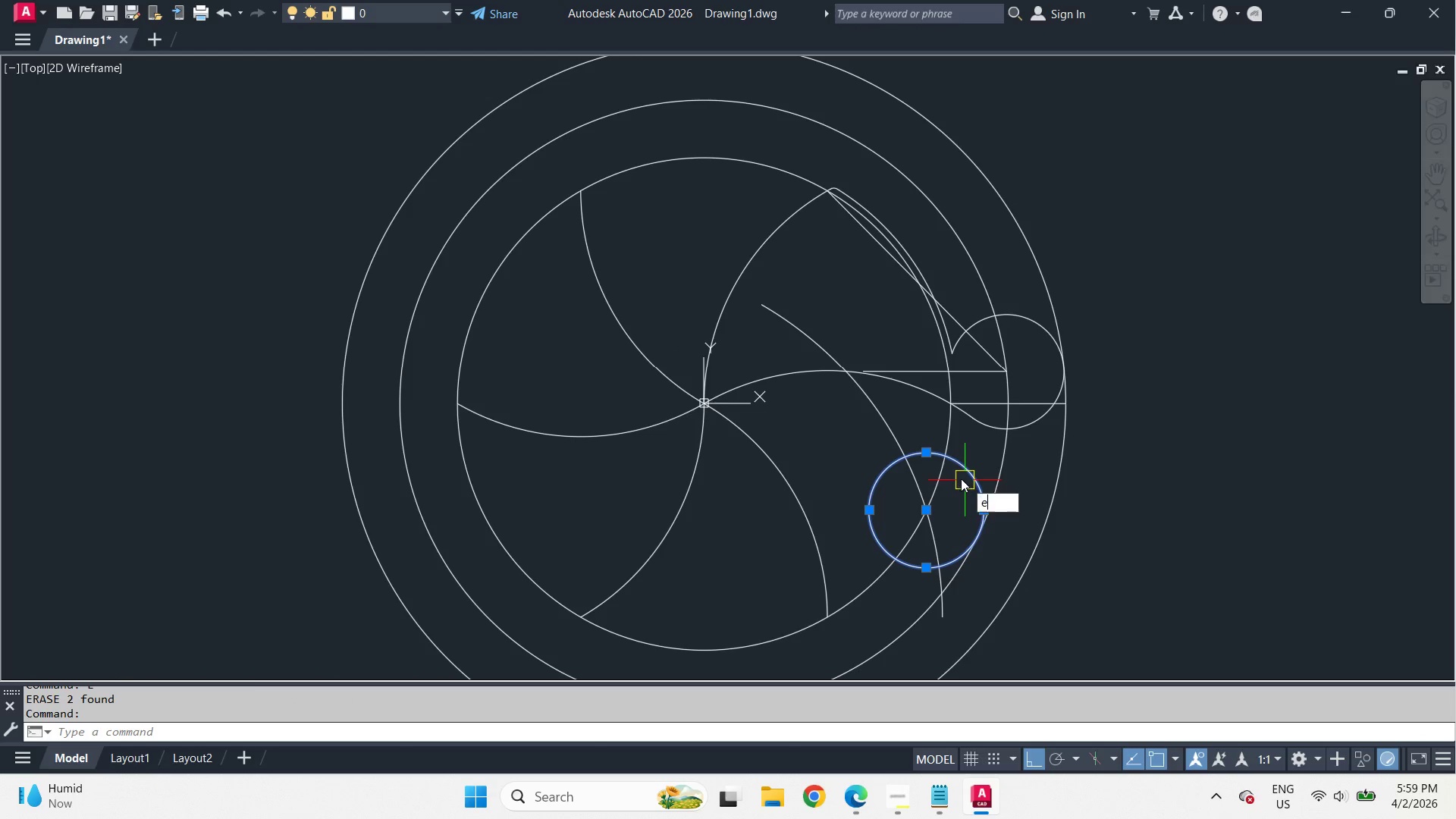 
key(E)
 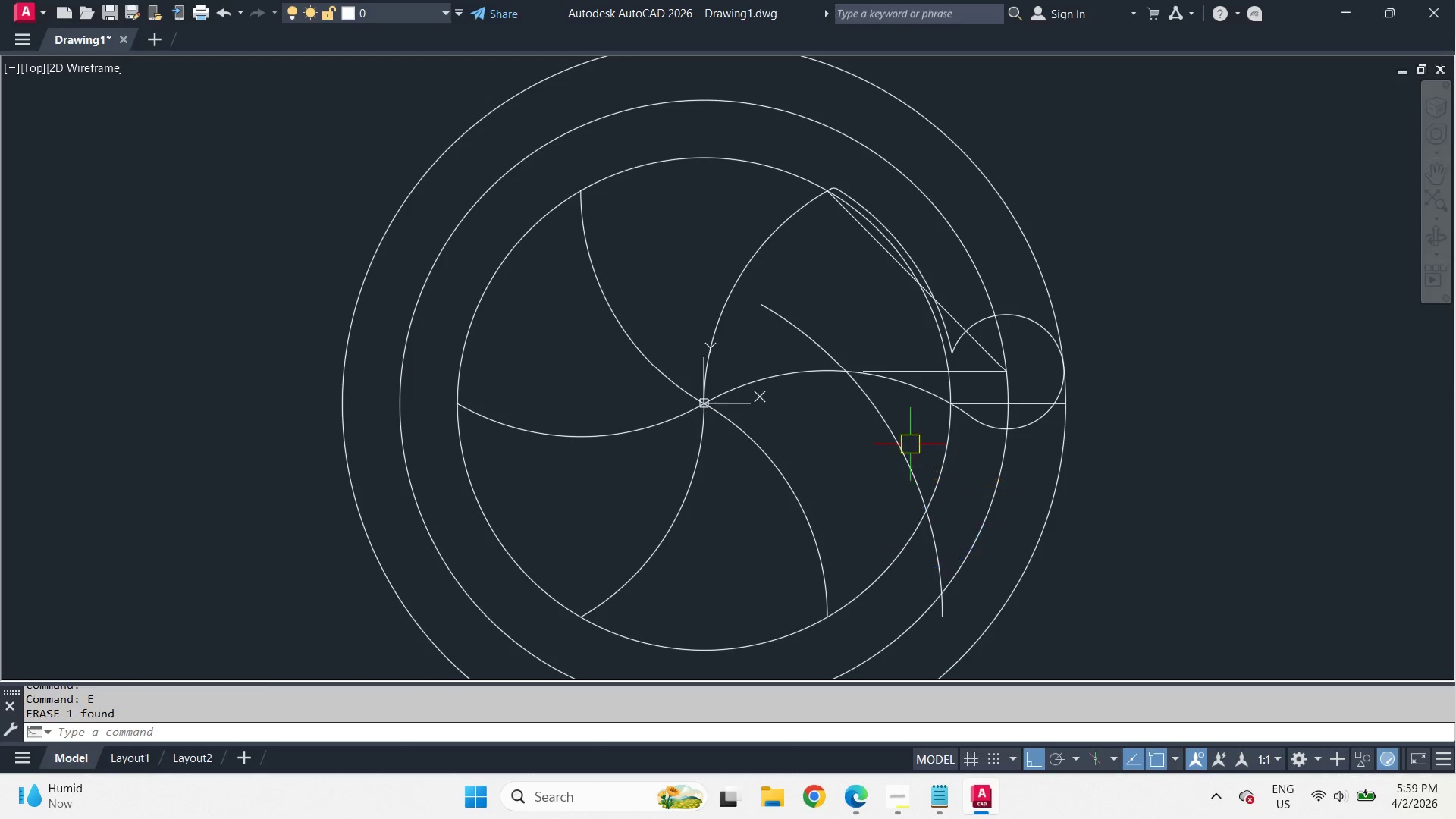 
key(Space)
 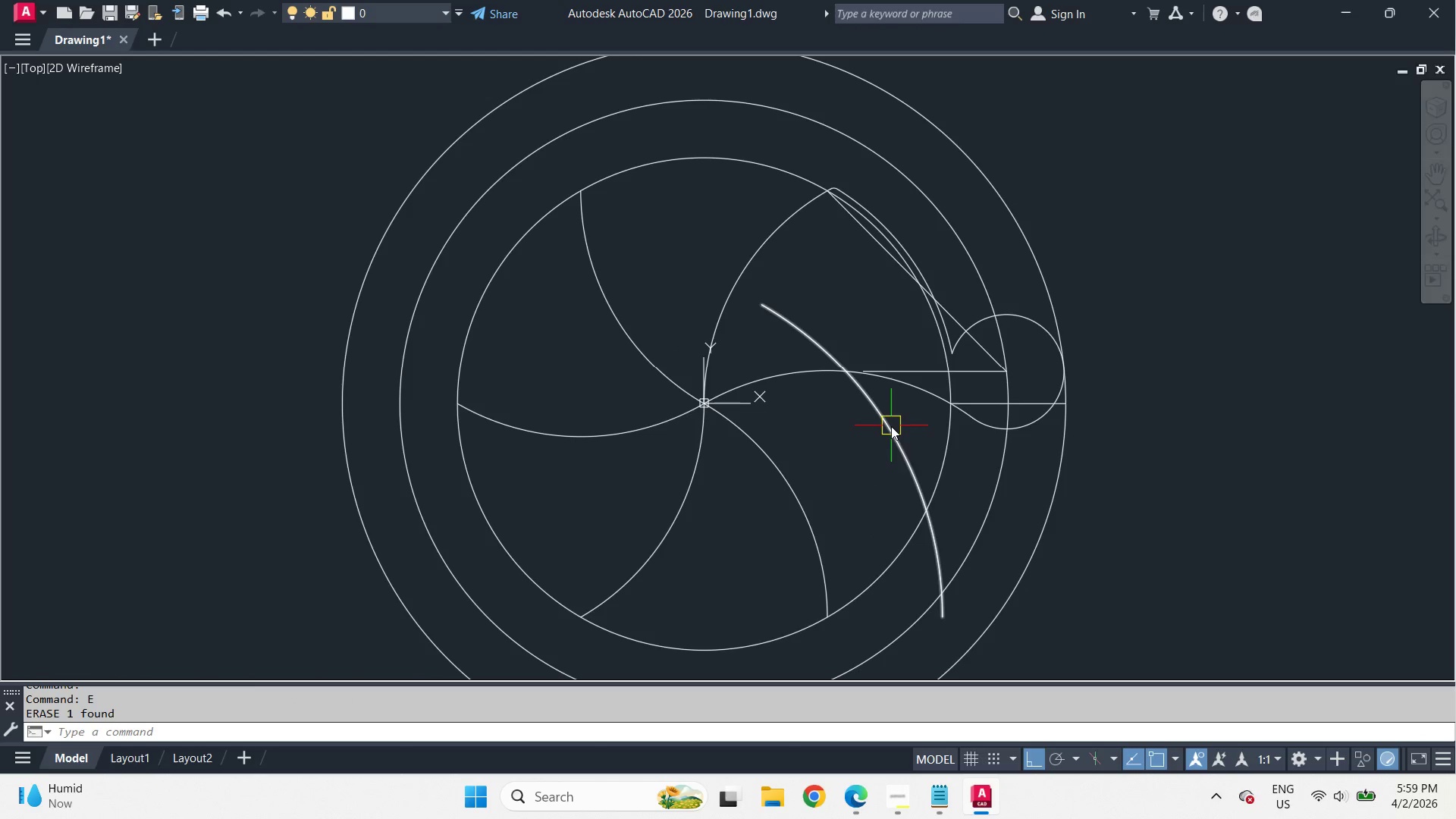 
left_click([891, 426])
 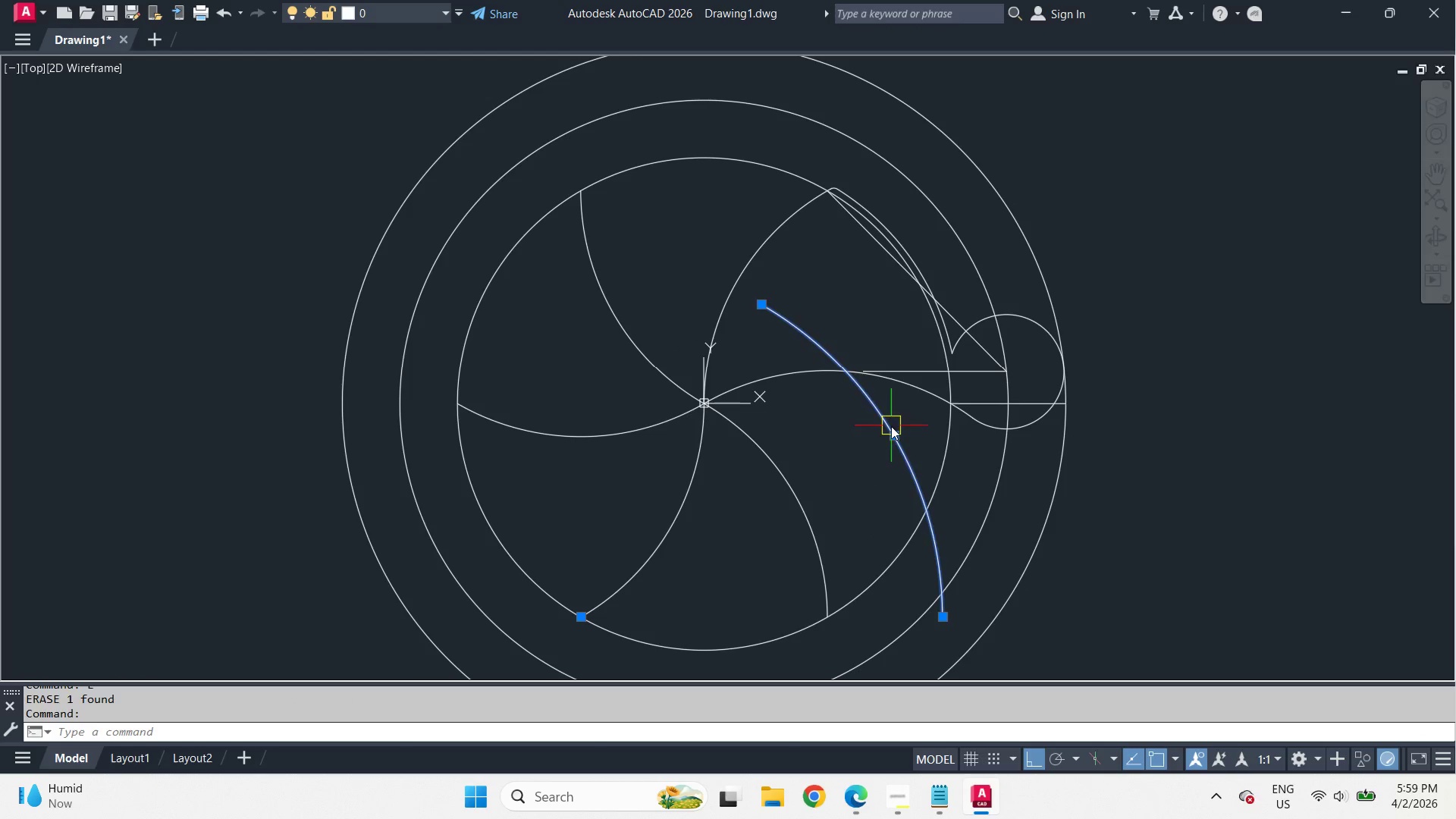 
key(E)
 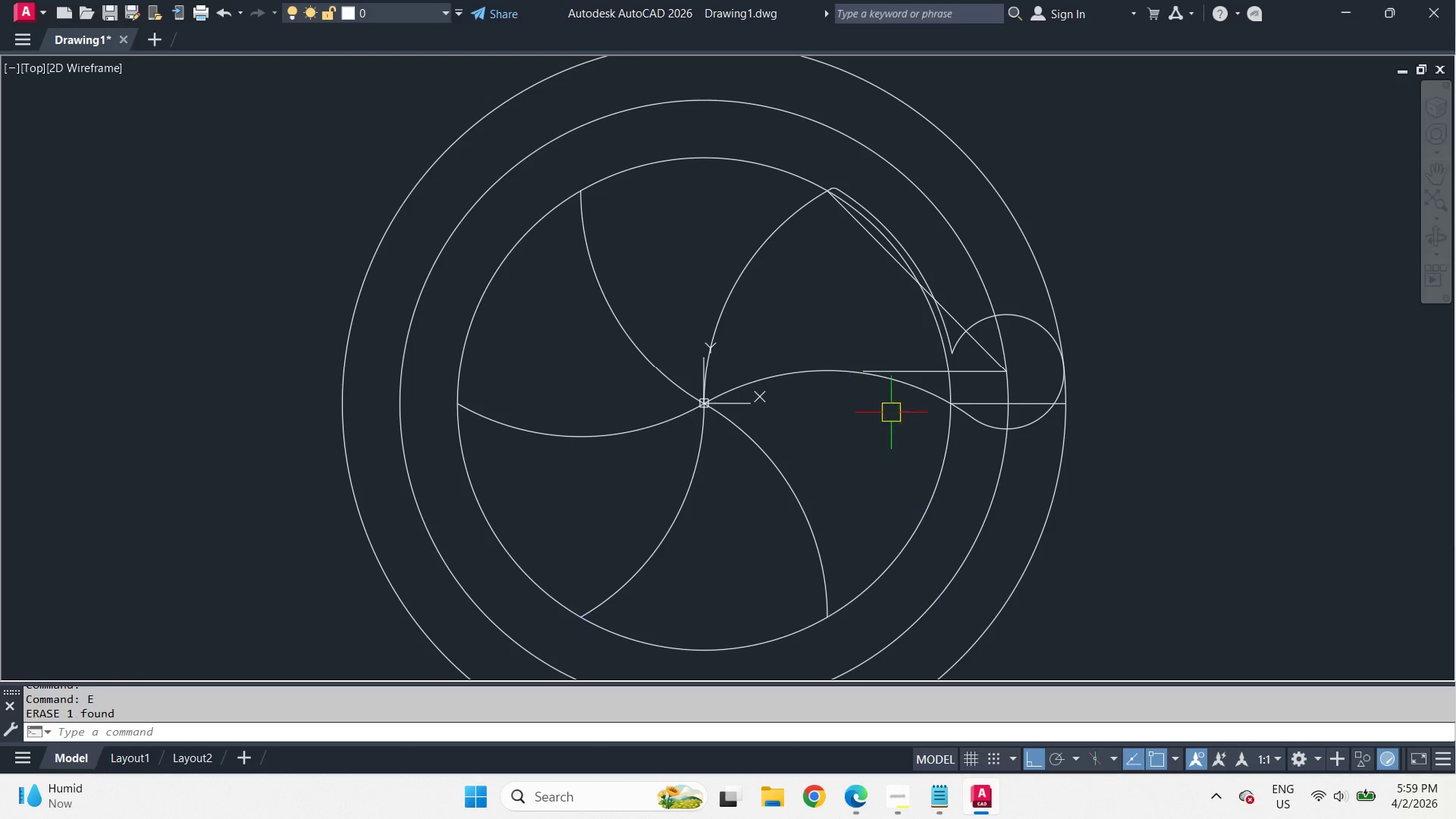 
key(Space)
 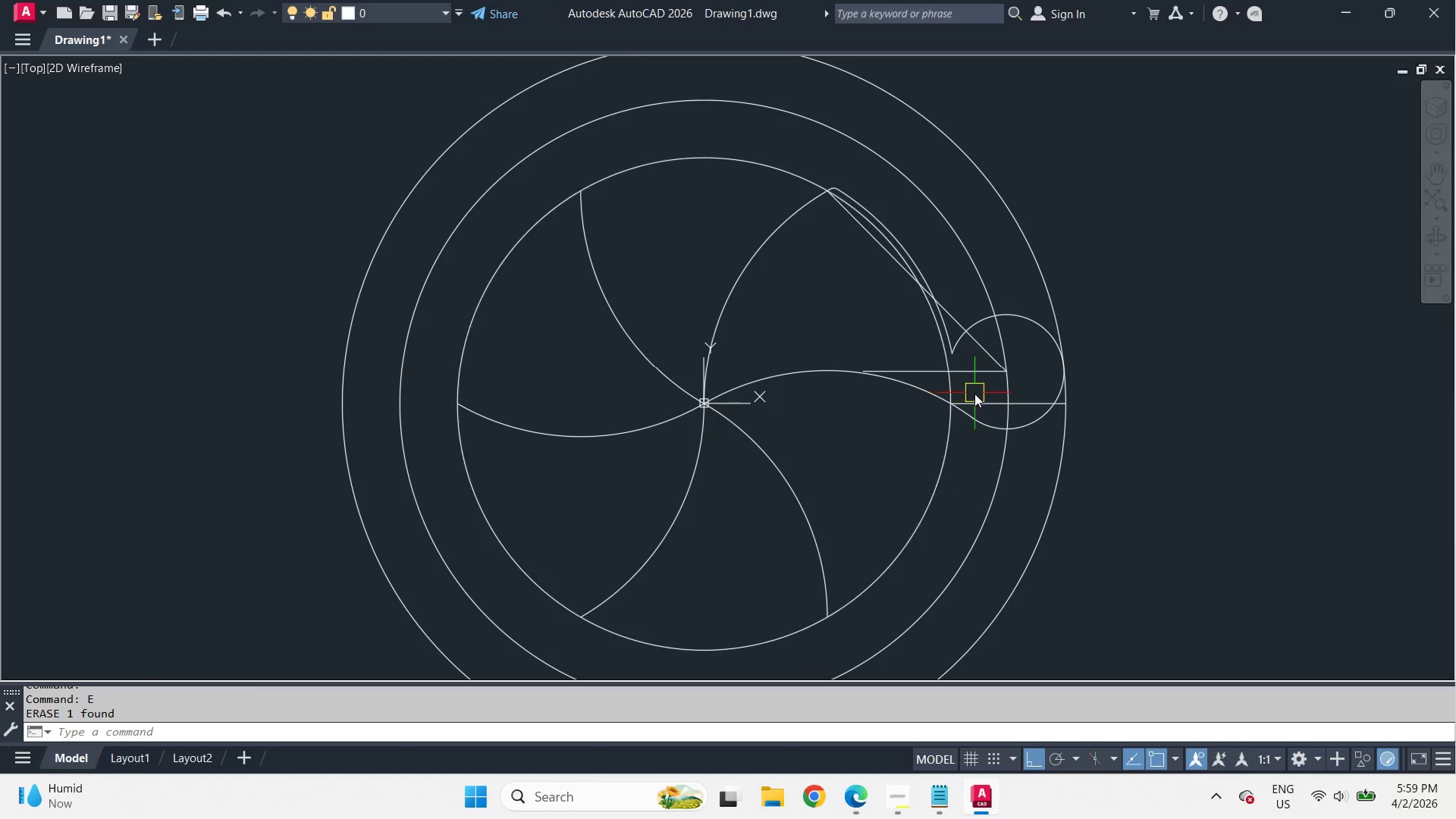 
left_click([982, 403])
 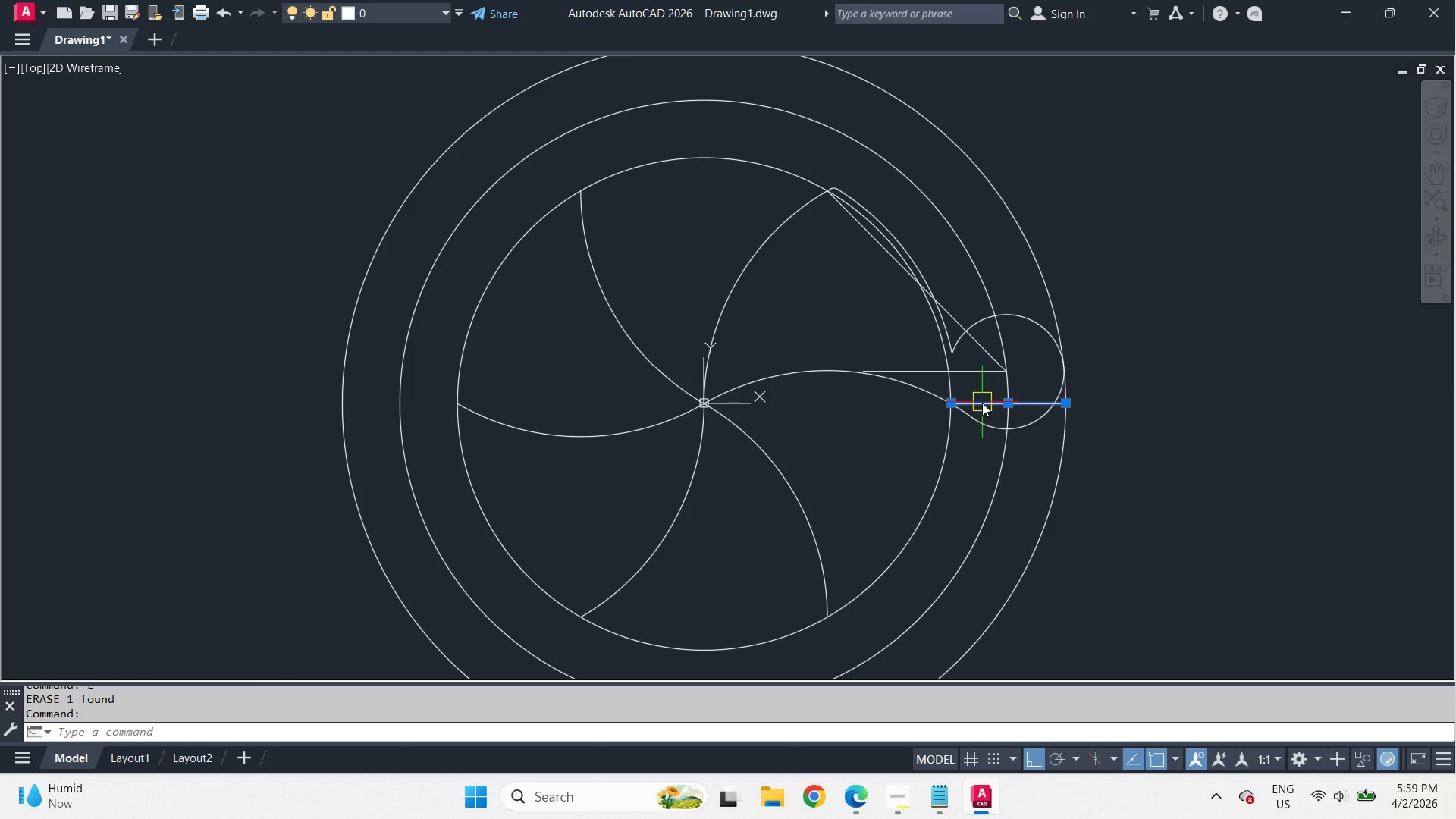 
key(E)
 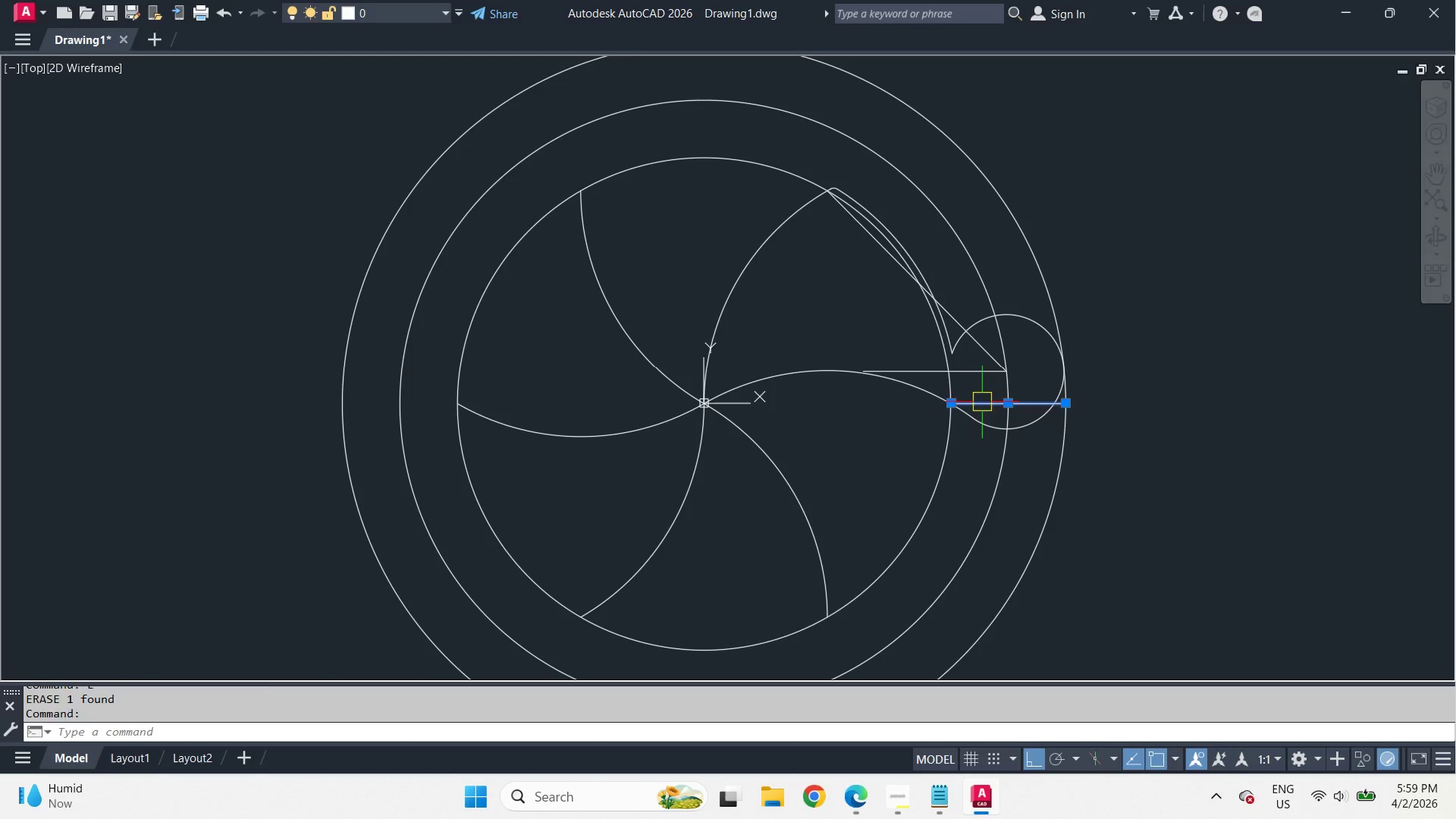 
key(Space)
 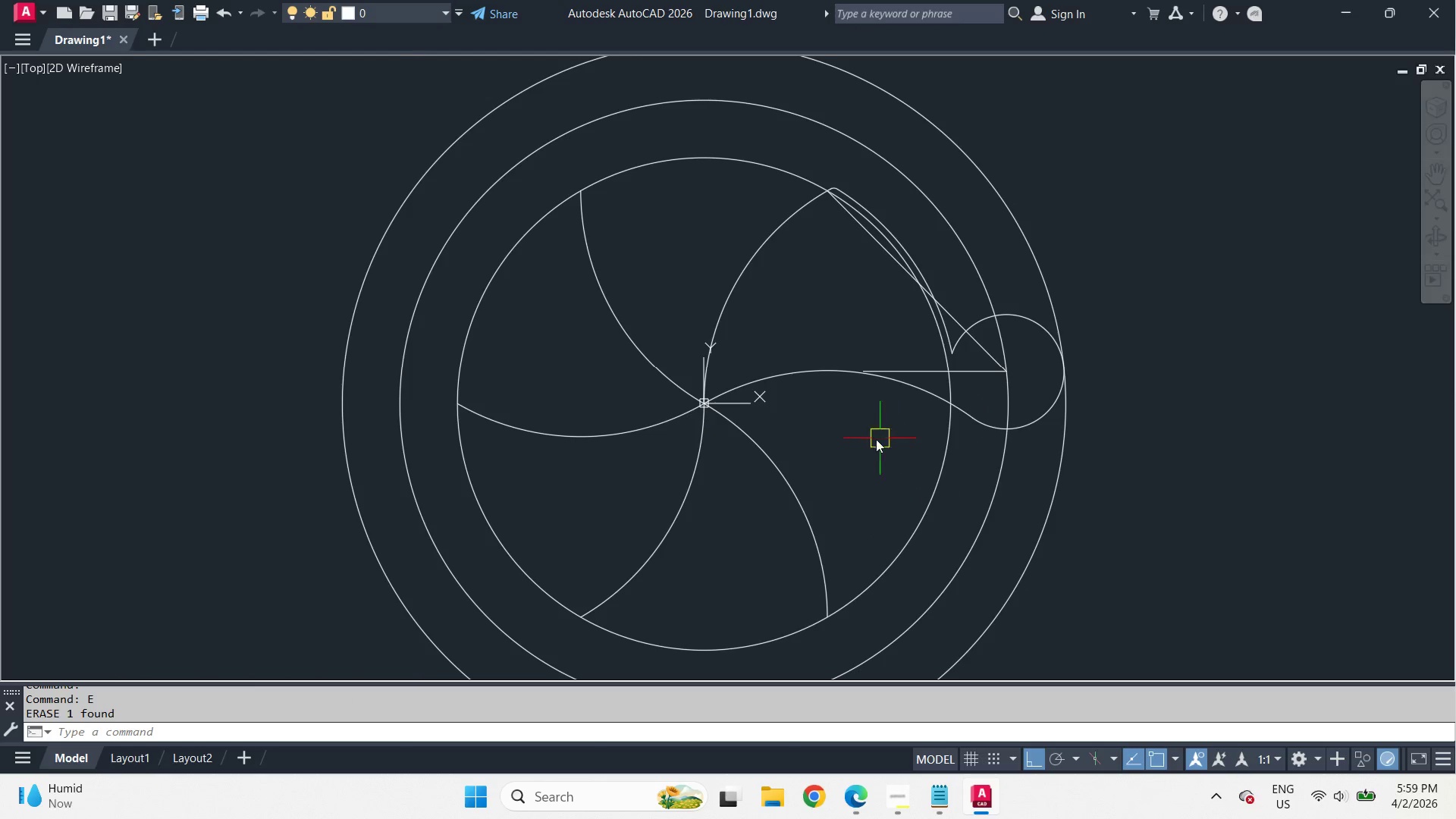 
scroll: coordinate [864, 432], scroll_direction: up, amount: 1.0
 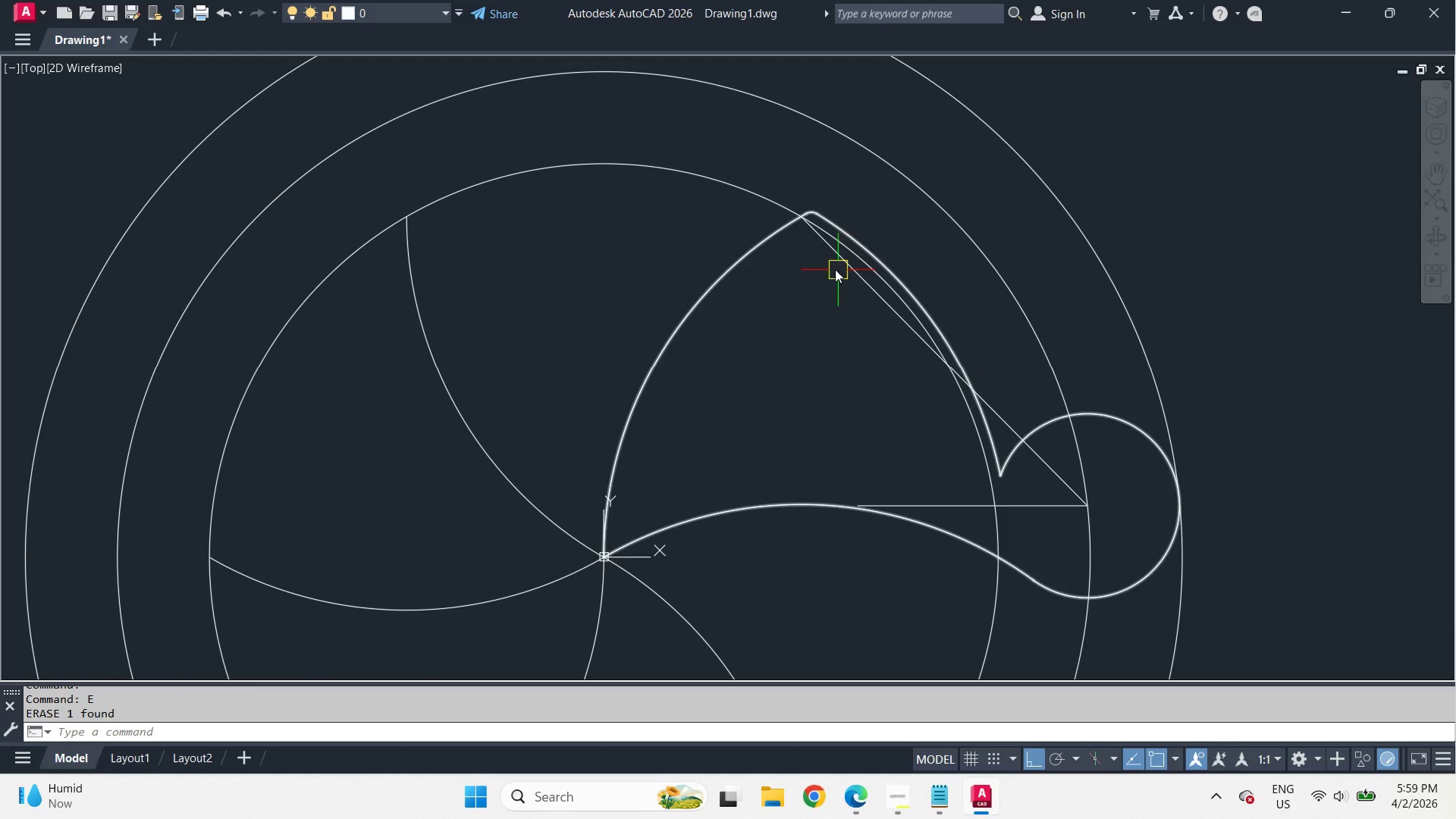 
left_click([905, 174])
 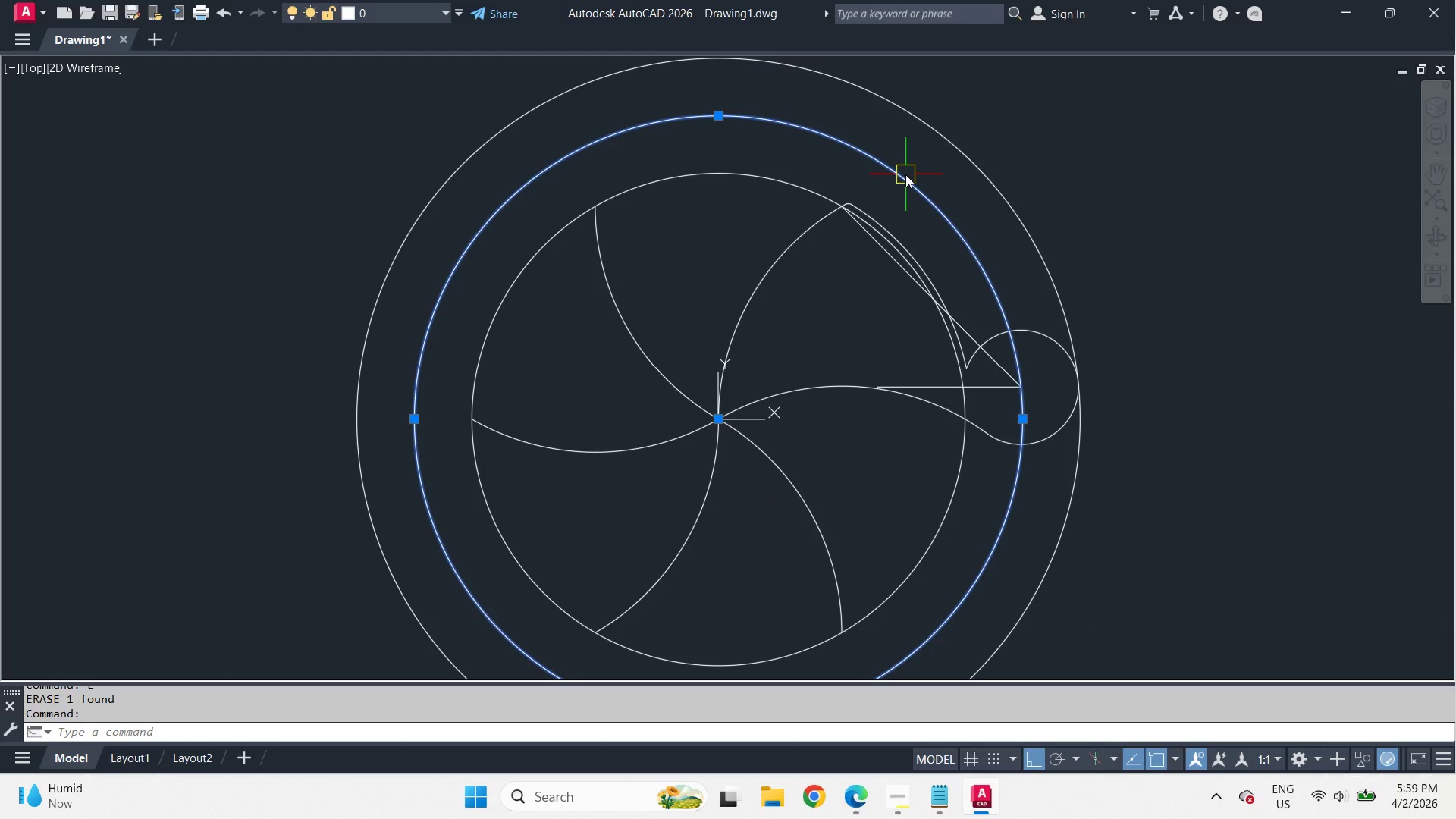 
key(E)
 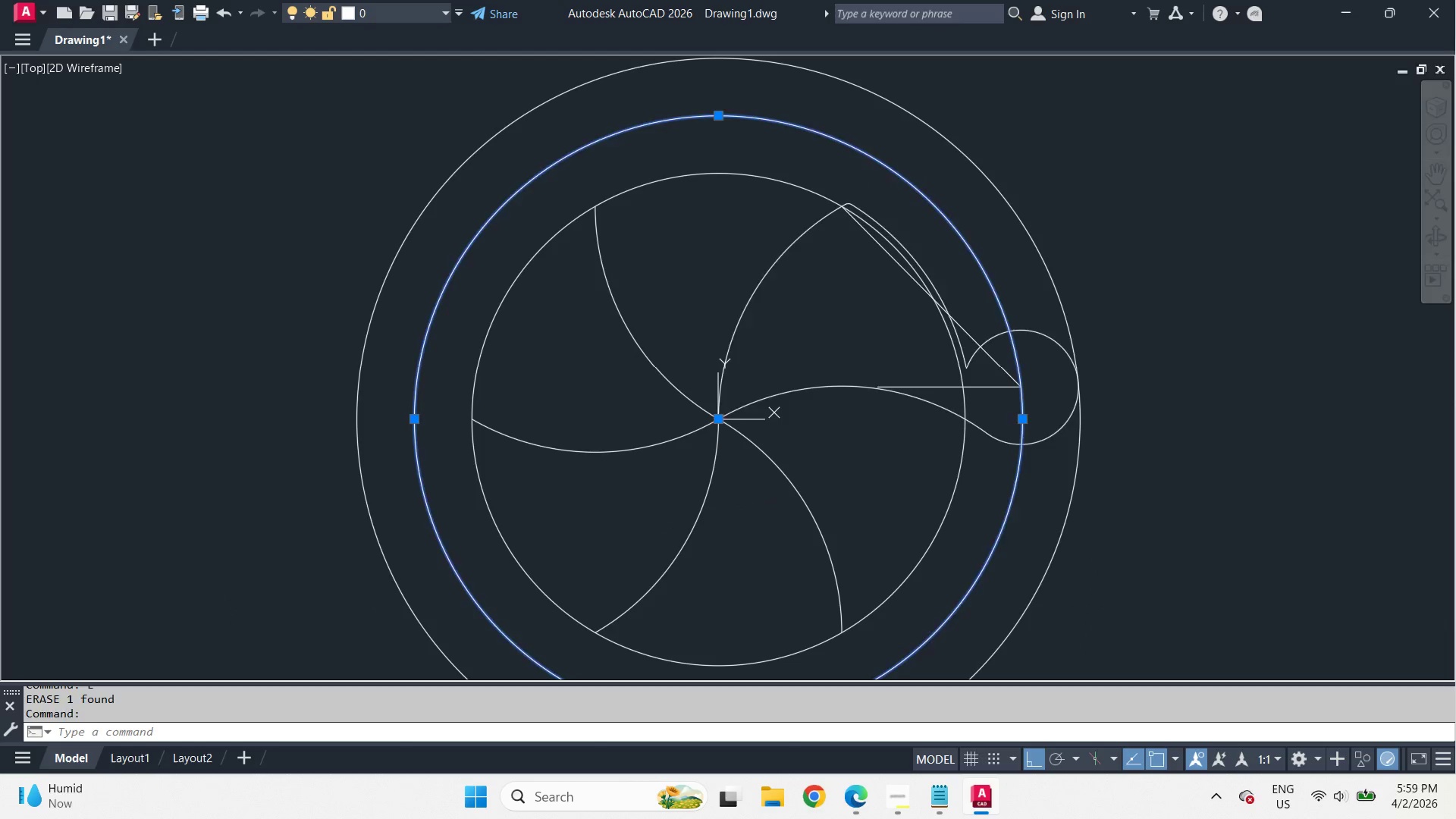 
scroll: coordinate [909, 188], scroll_direction: down, amount: 1.0
 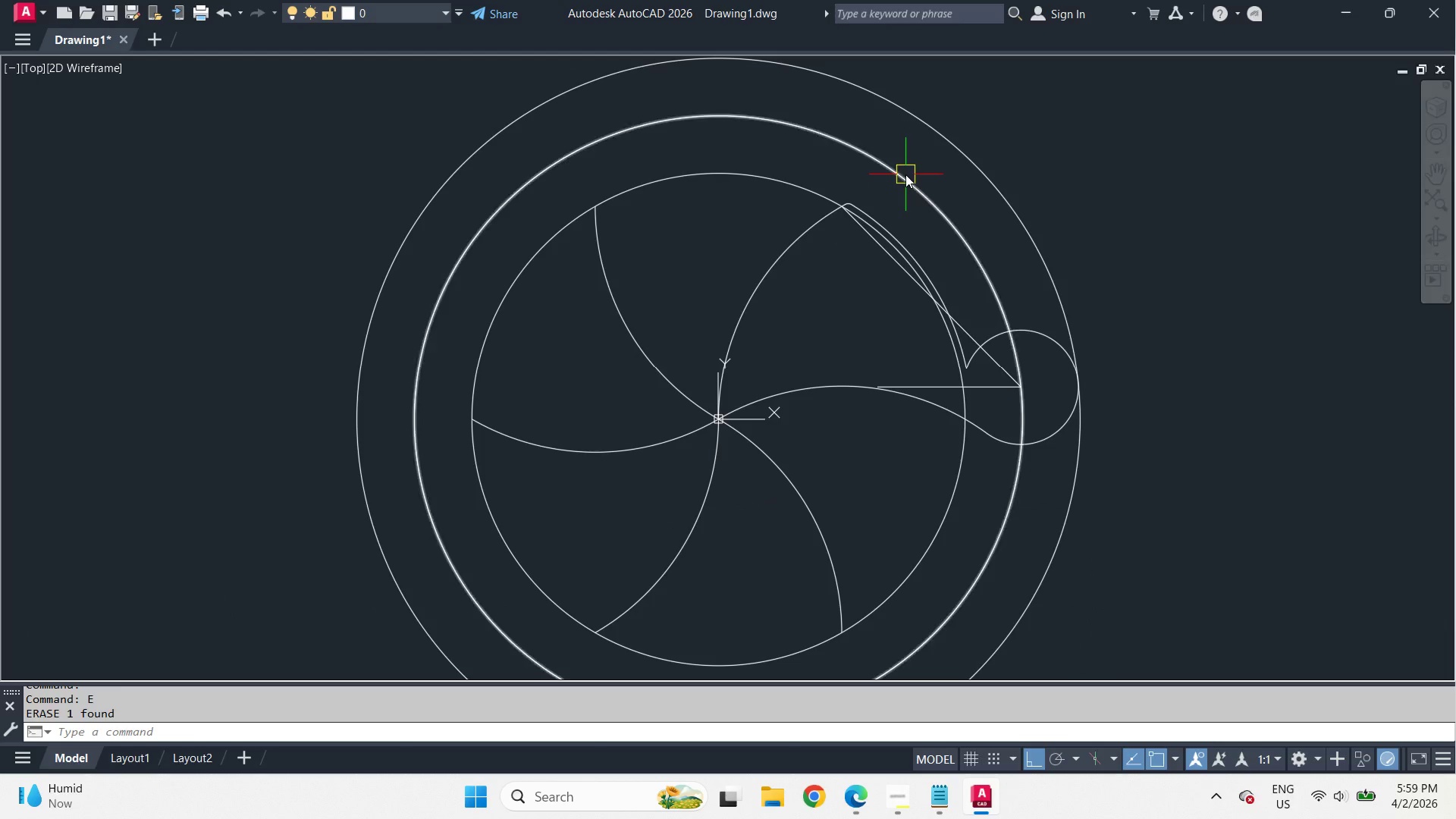 
key(Space)
 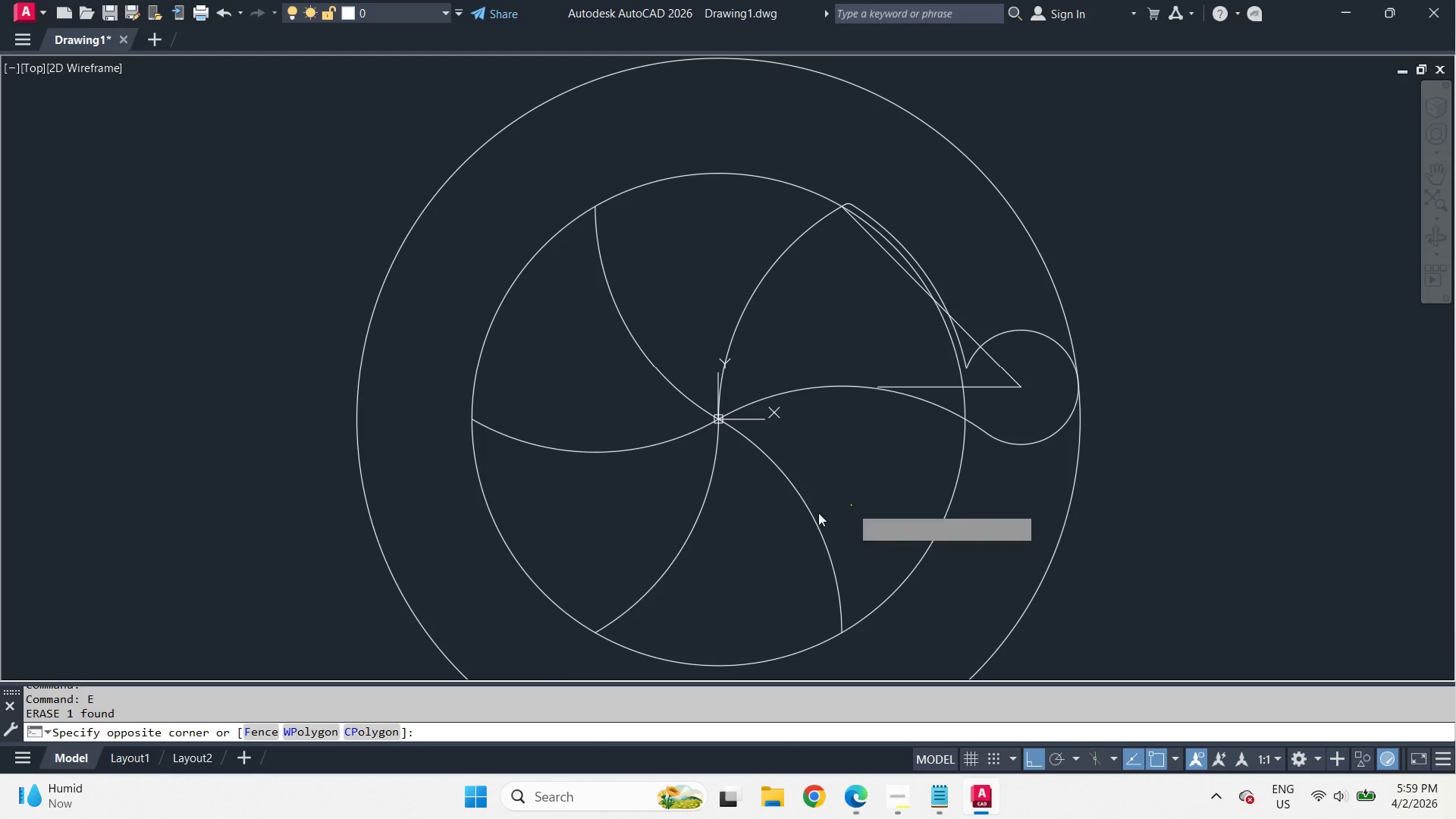 
key(E)
 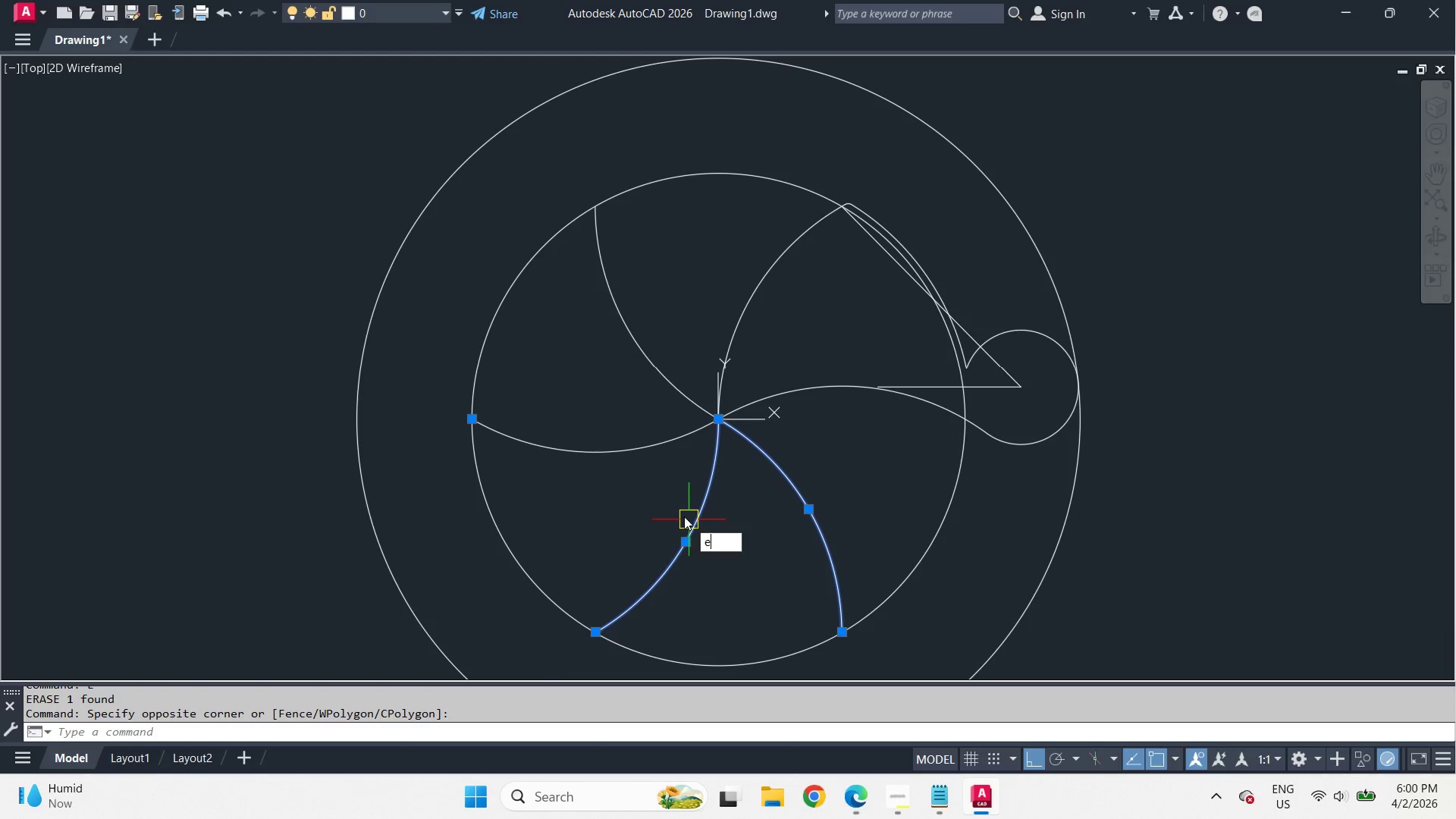 
key(Space)
 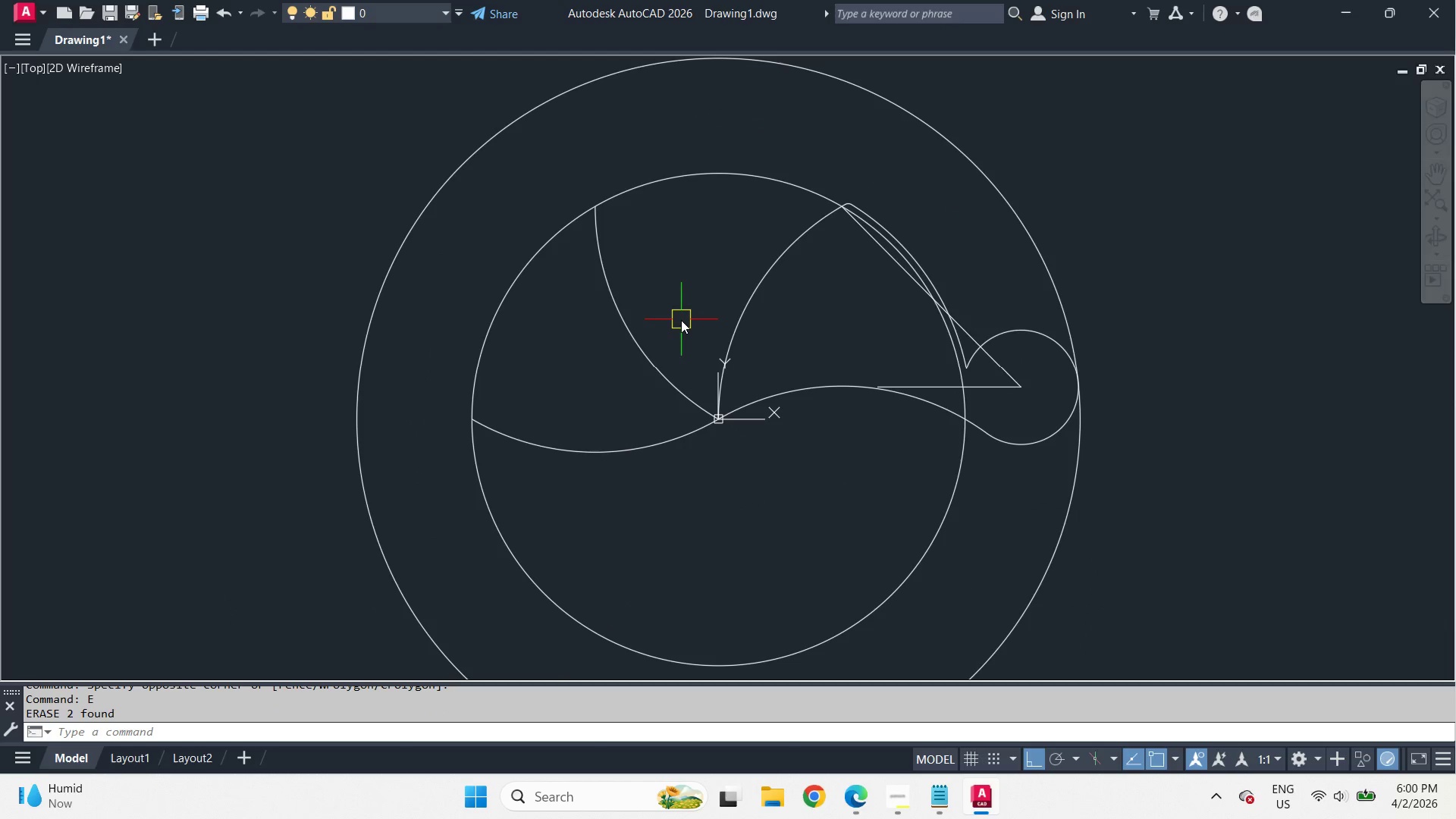 
key(Control+Z)
 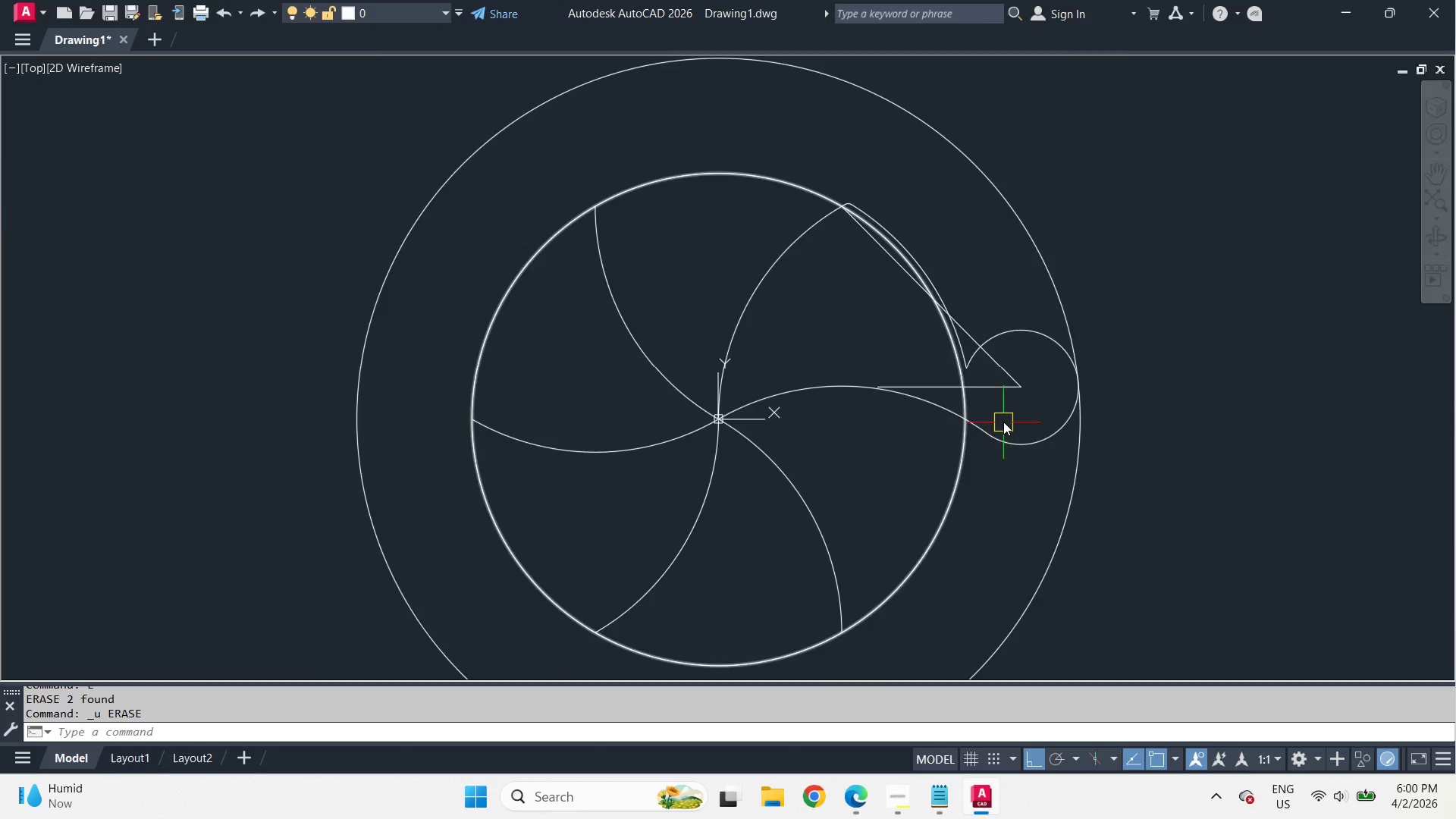 
scroll: coordinate [1003, 422], scroll_direction: up, amount: 2.0
 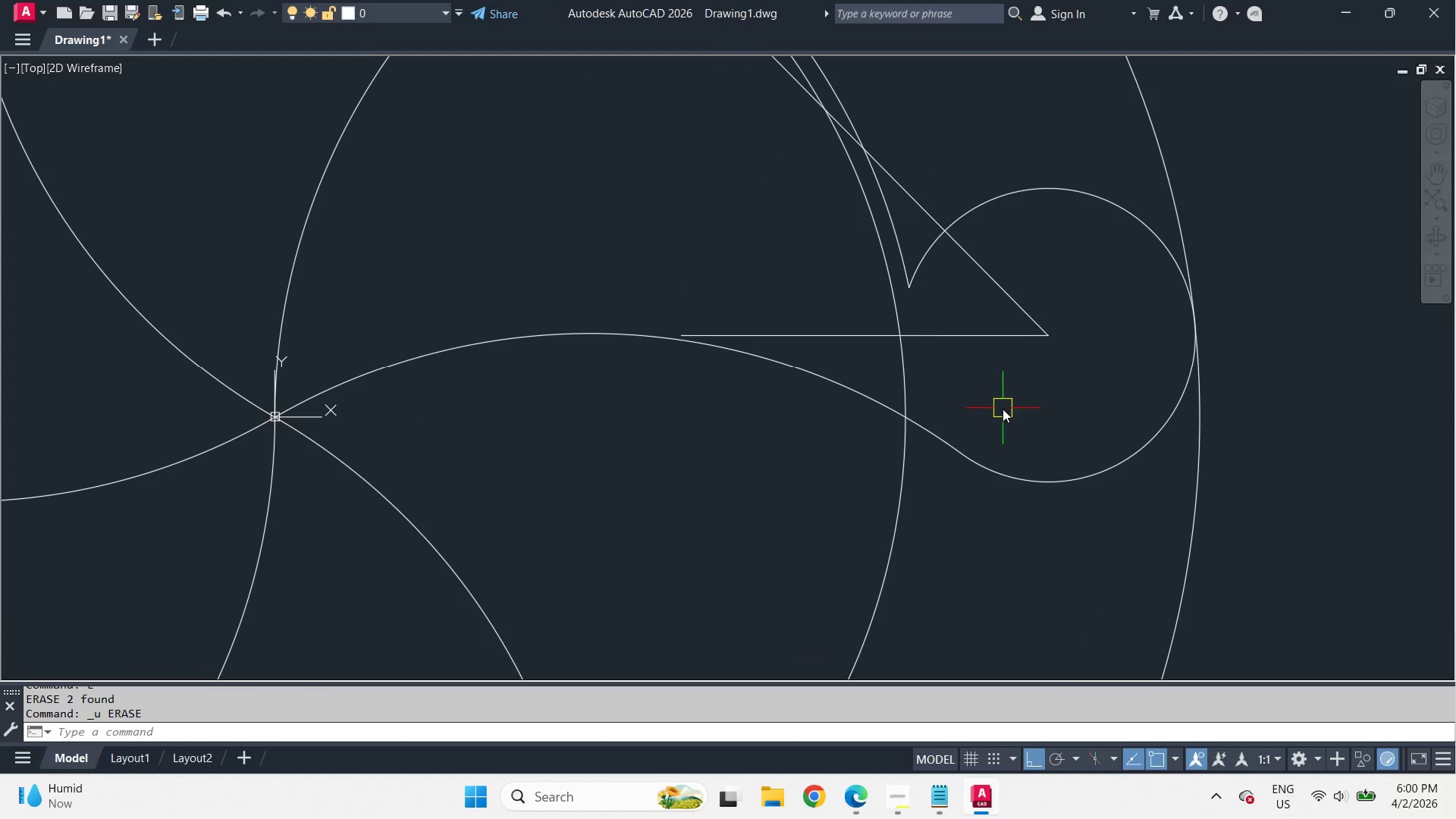 
scroll: coordinate [1003, 409], scroll_direction: down, amount: 1.0
 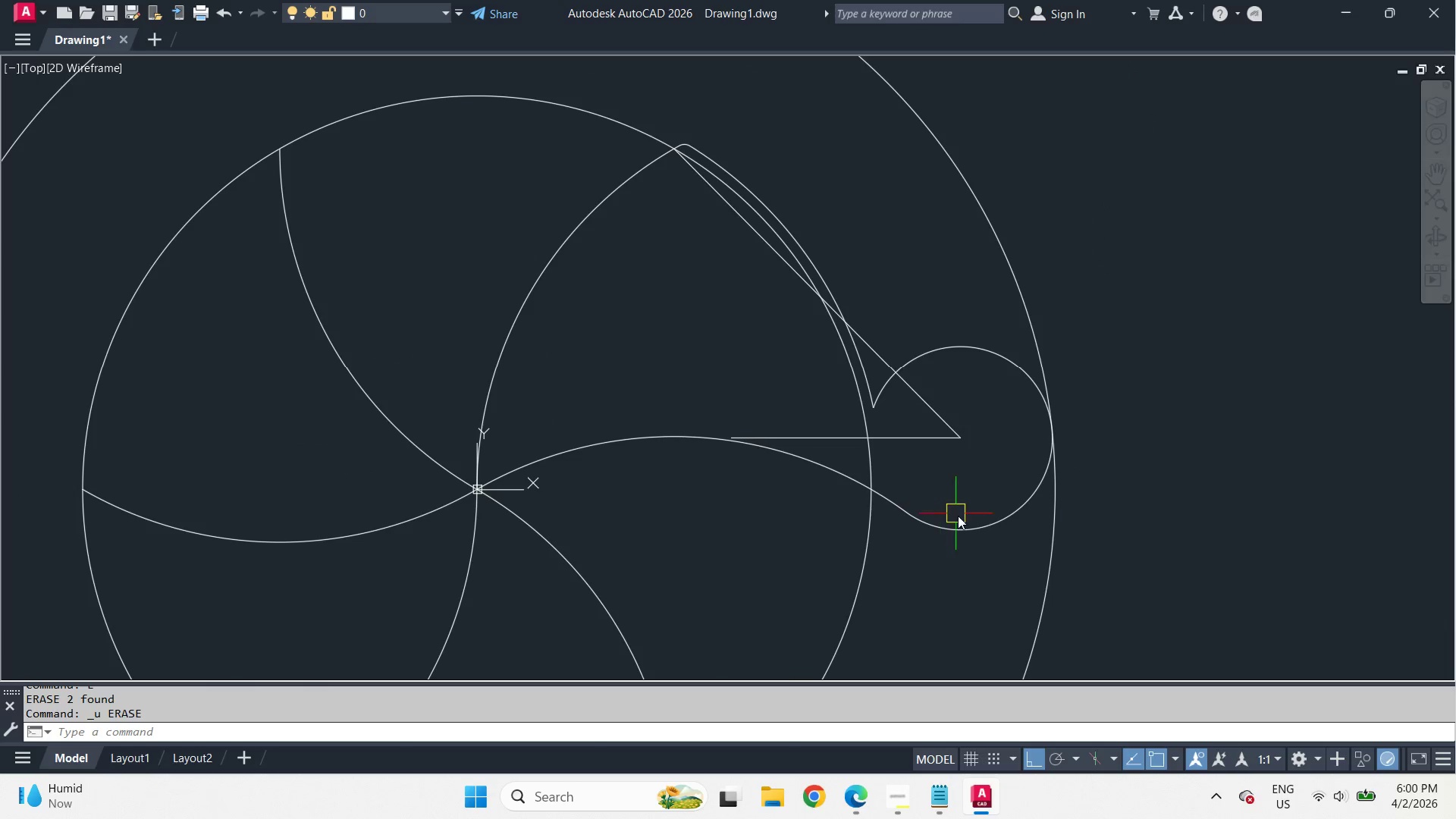 
left_click([965, 526])
 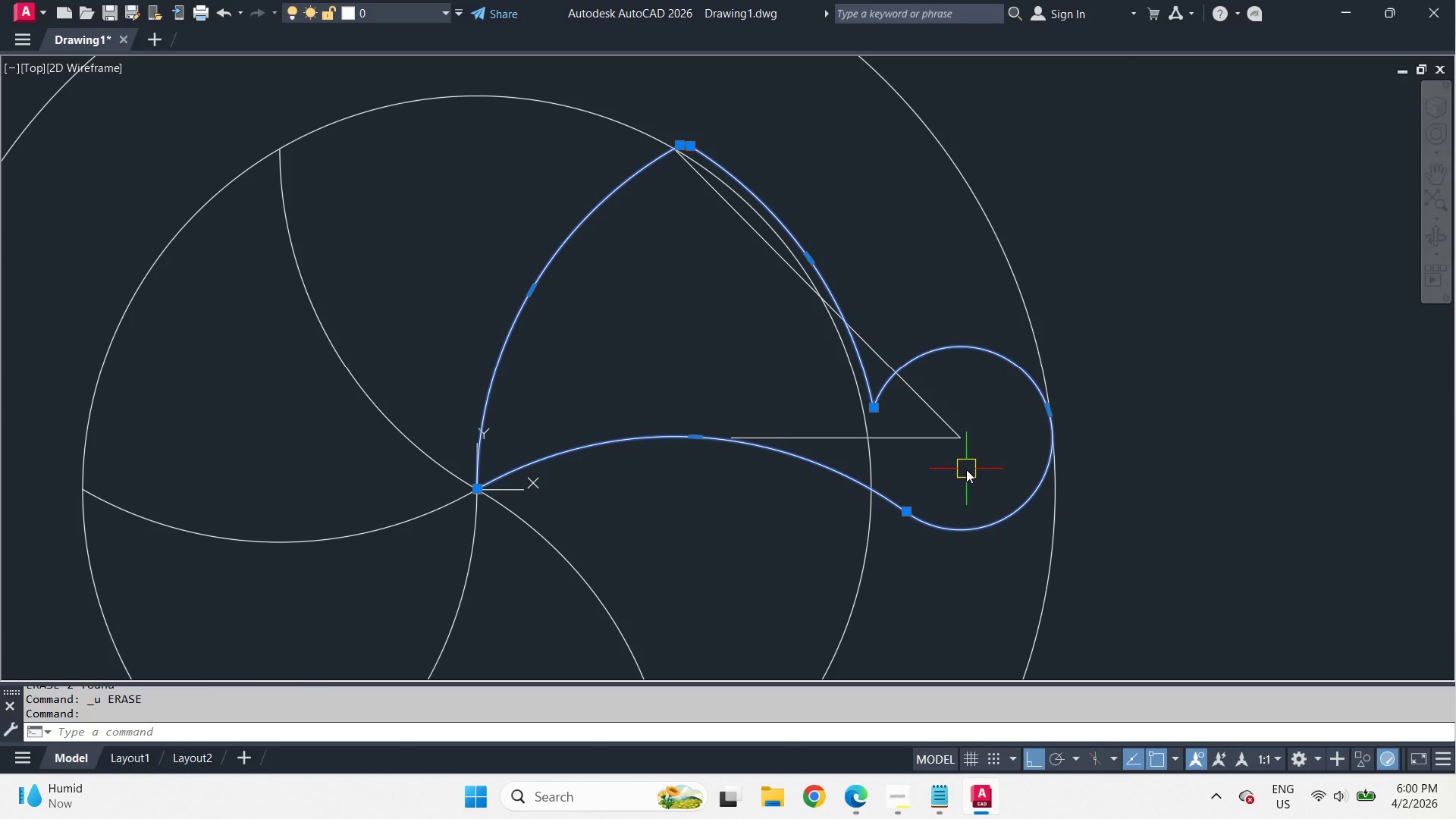 
type(ro )
 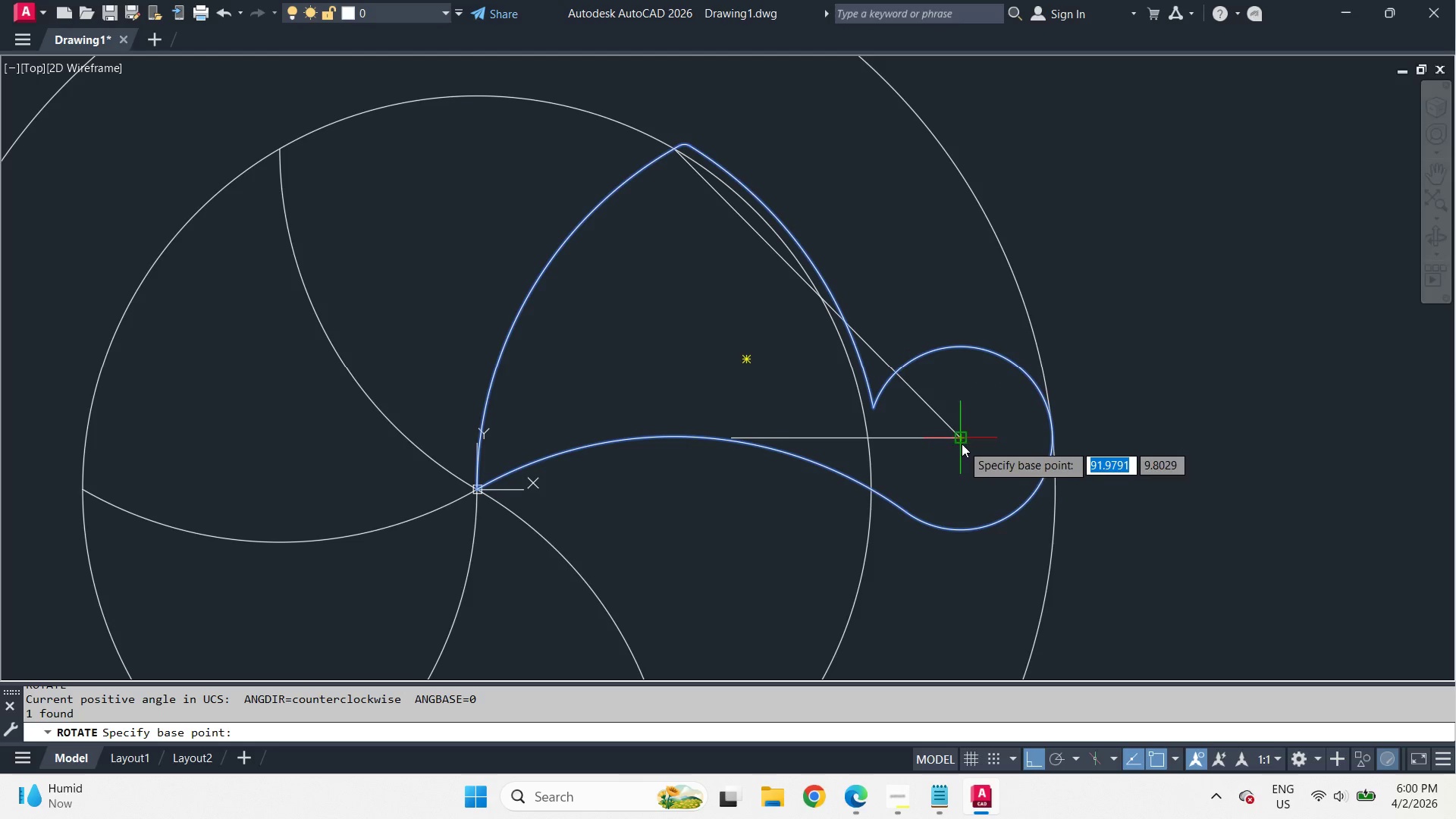 
left_click([962, 443])
 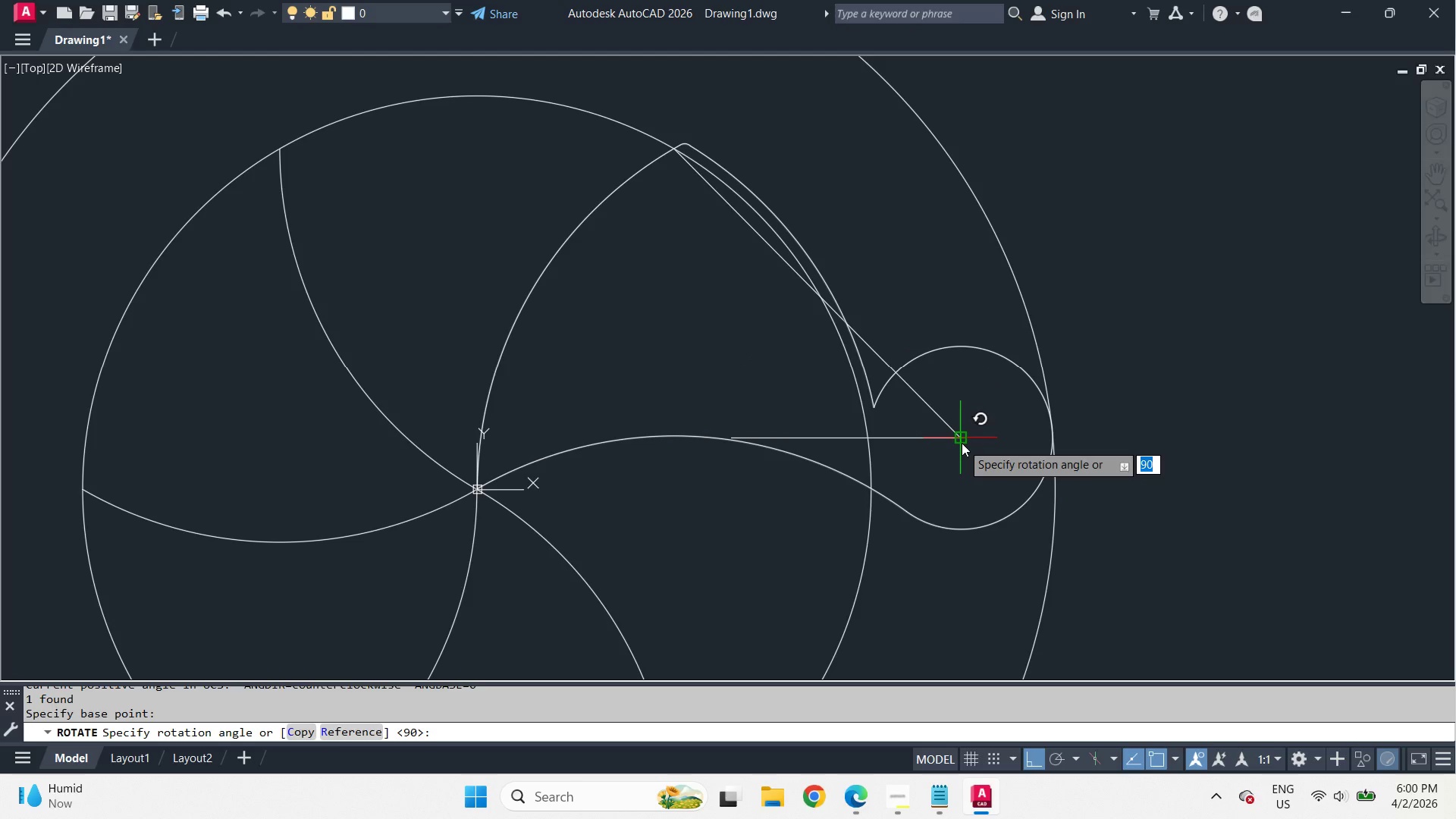 
key(R)
 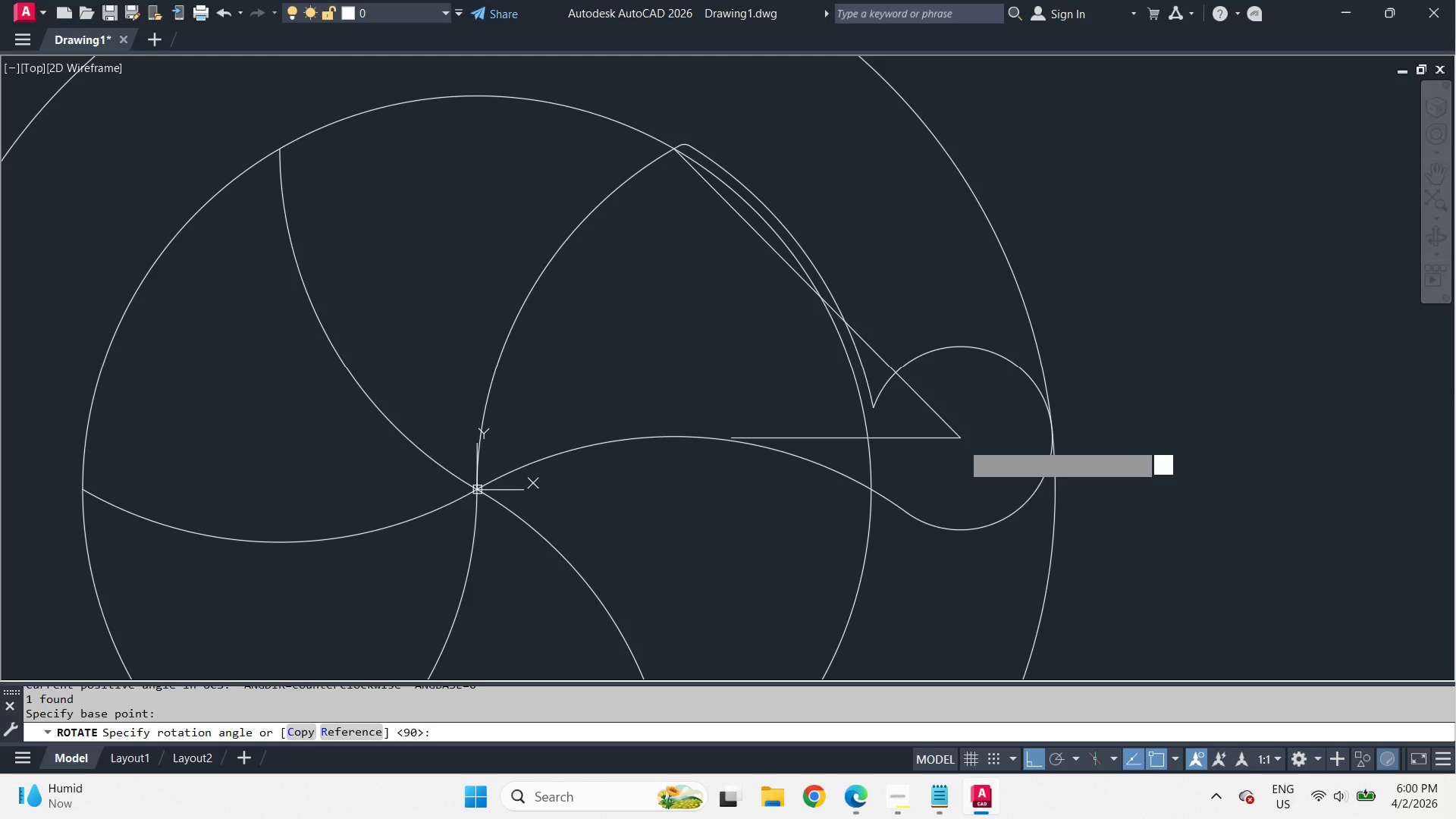 
key(Space)
 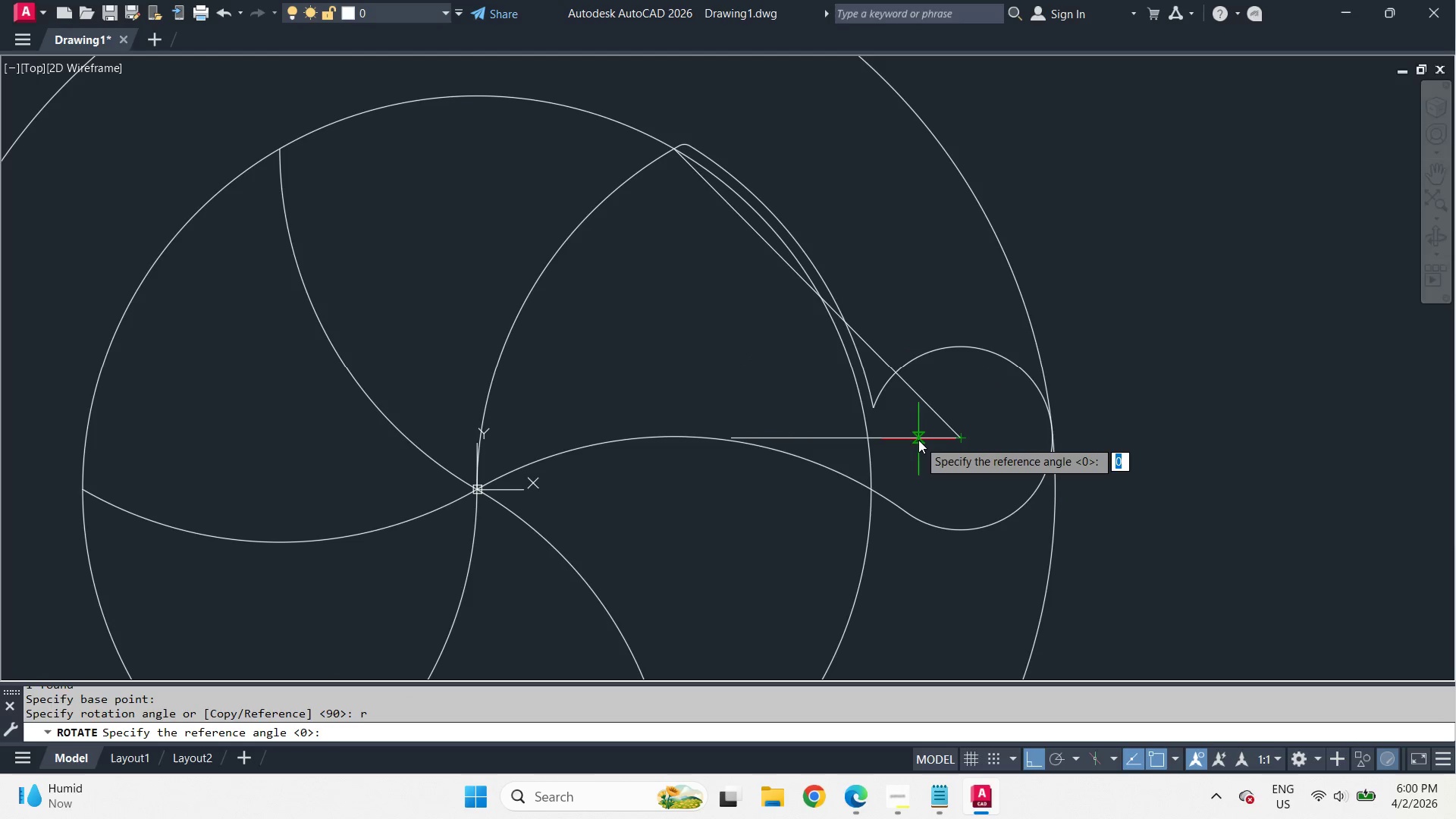 
left_click([918, 440])
 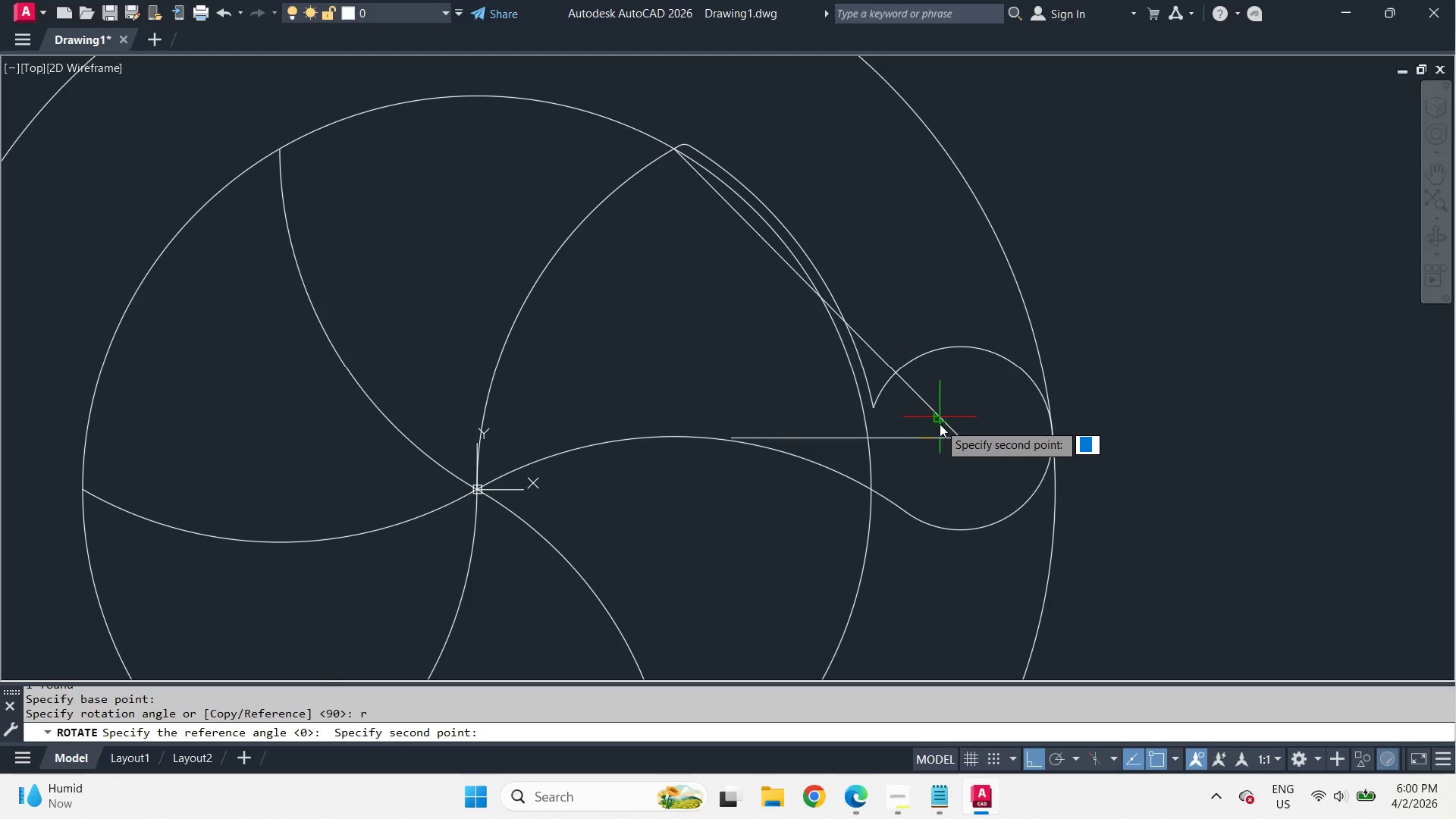 
hold_key(key=Escape, duration=0.47)
 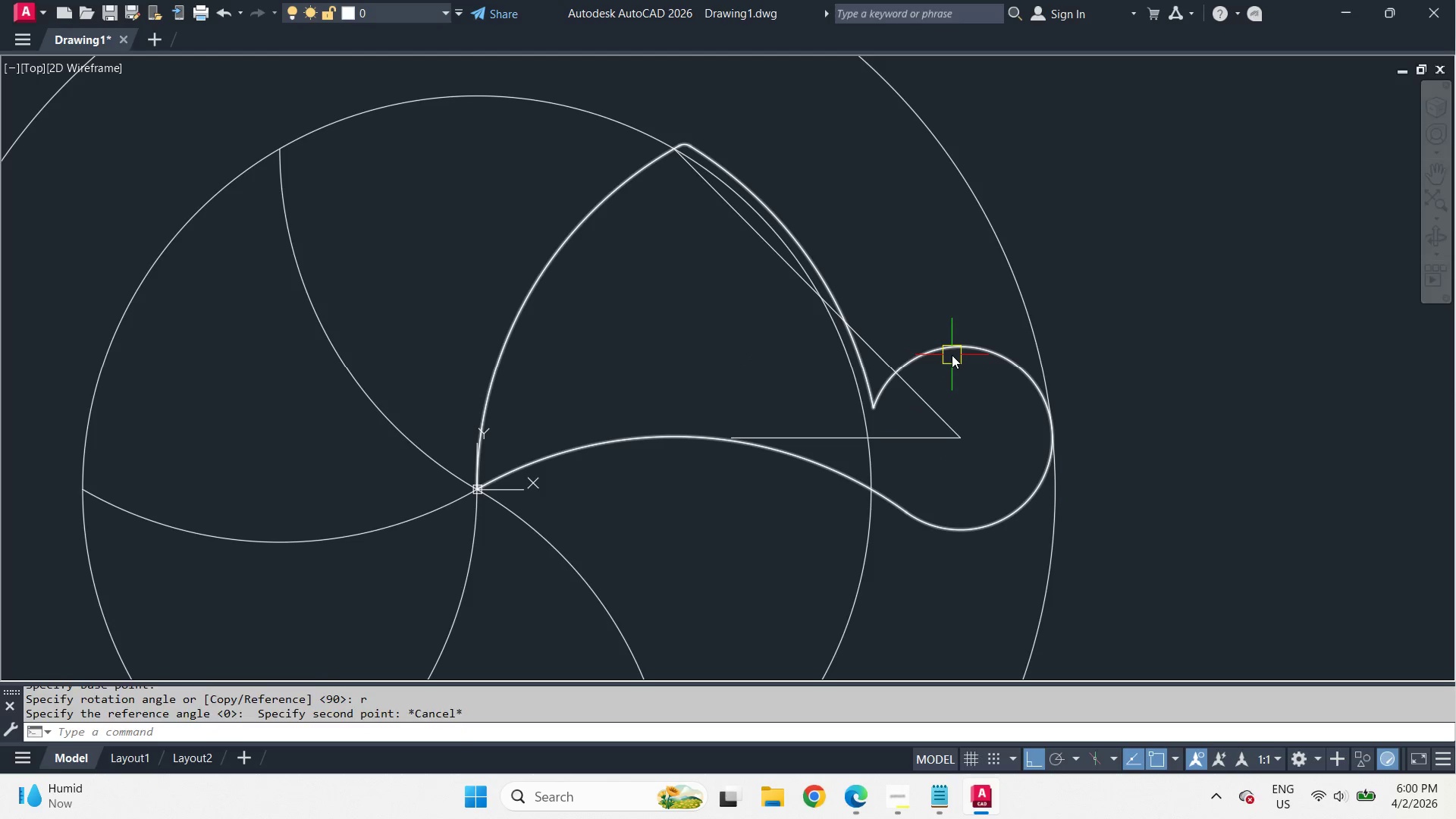 
key(Escape)
 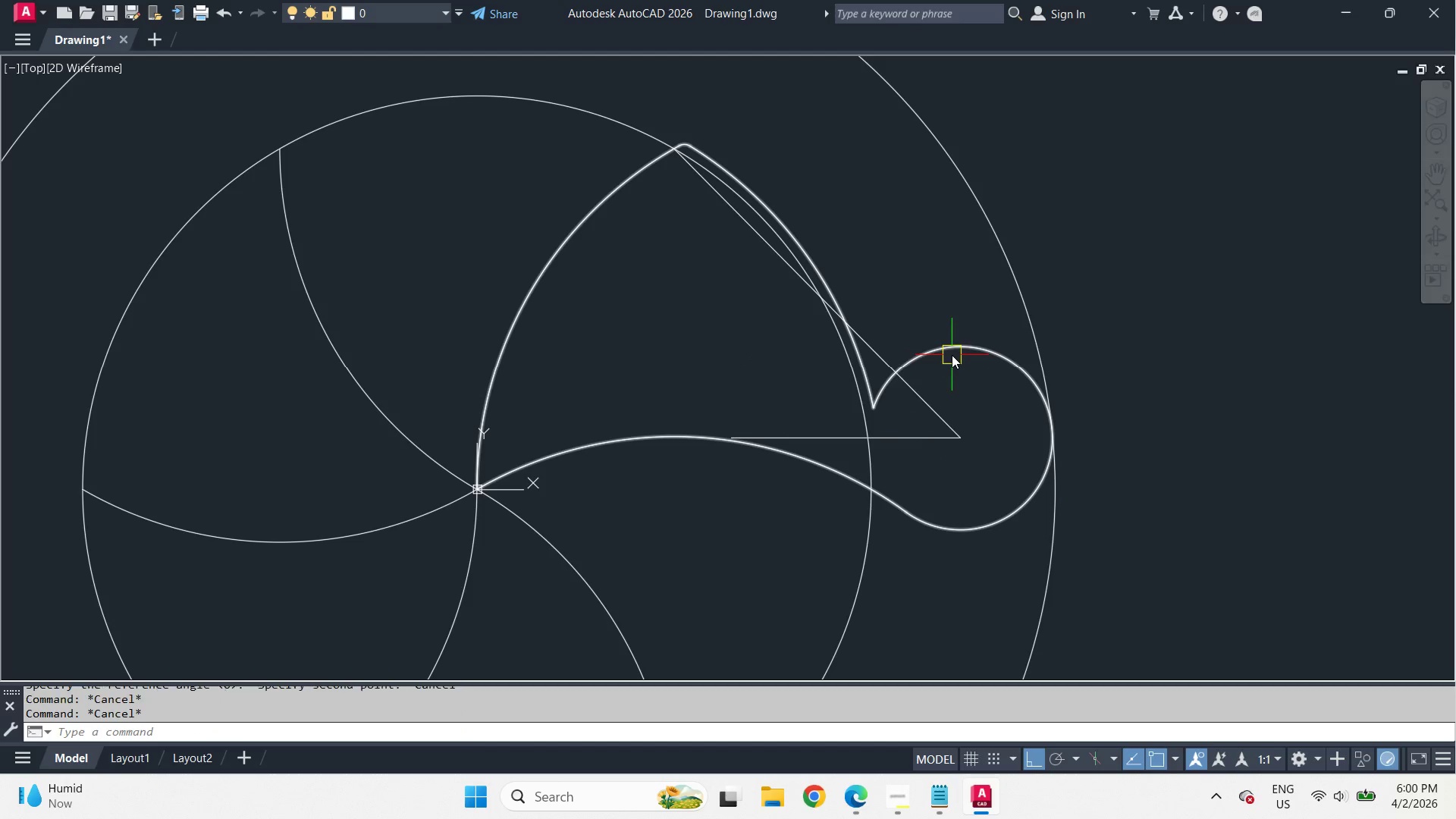 
key(Escape)
 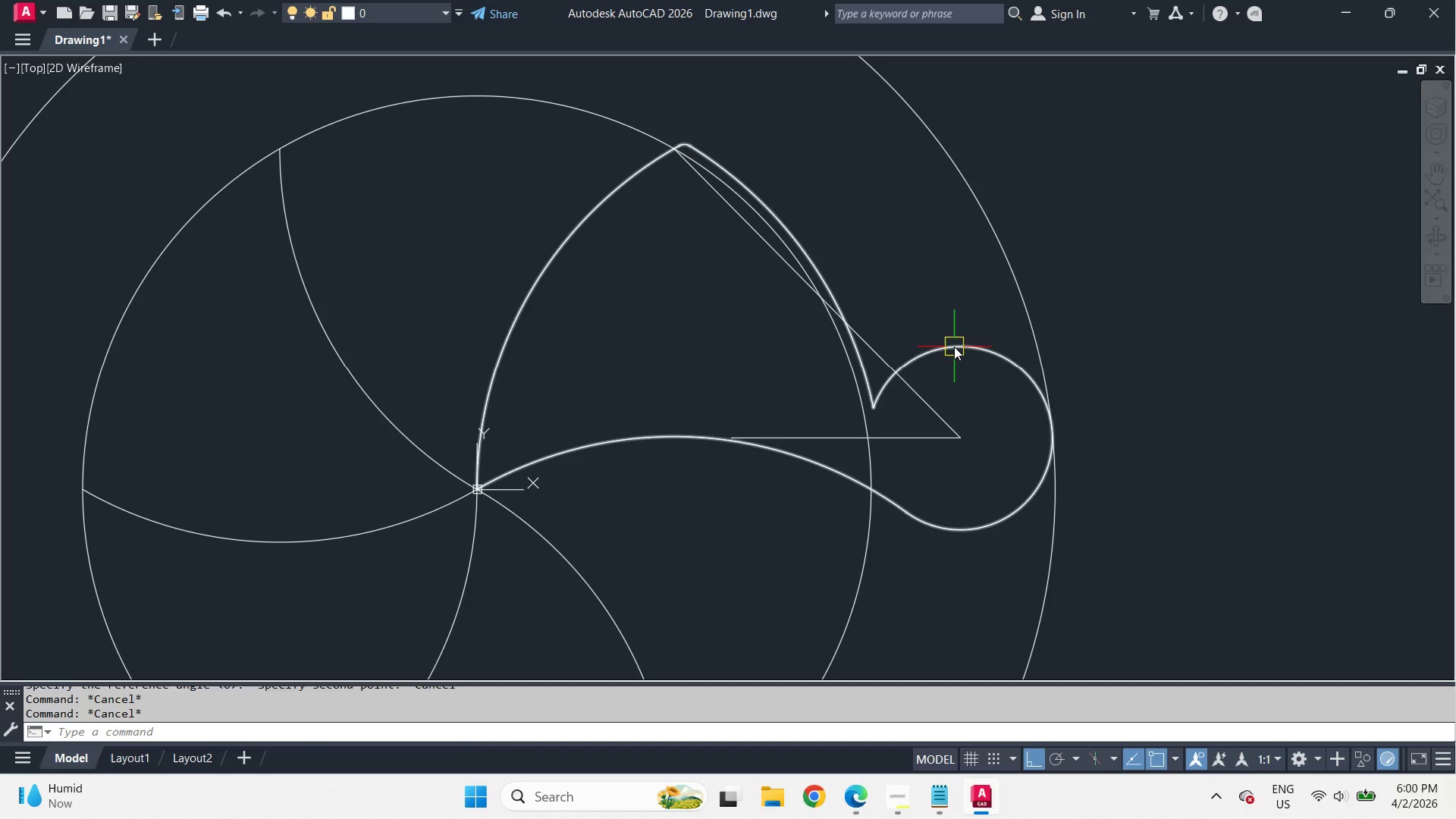 
left_click([954, 347])
 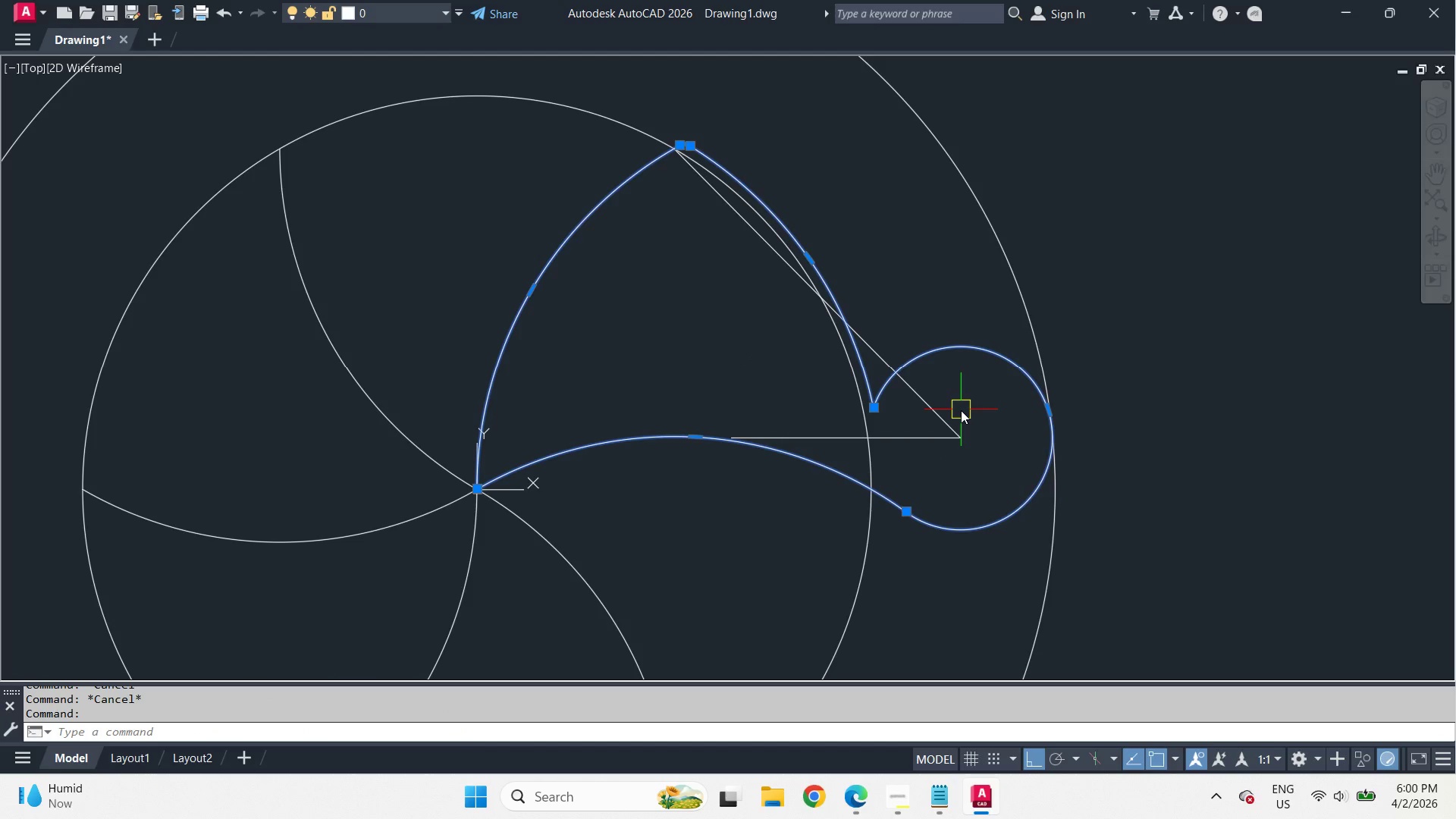 
type(ro )
 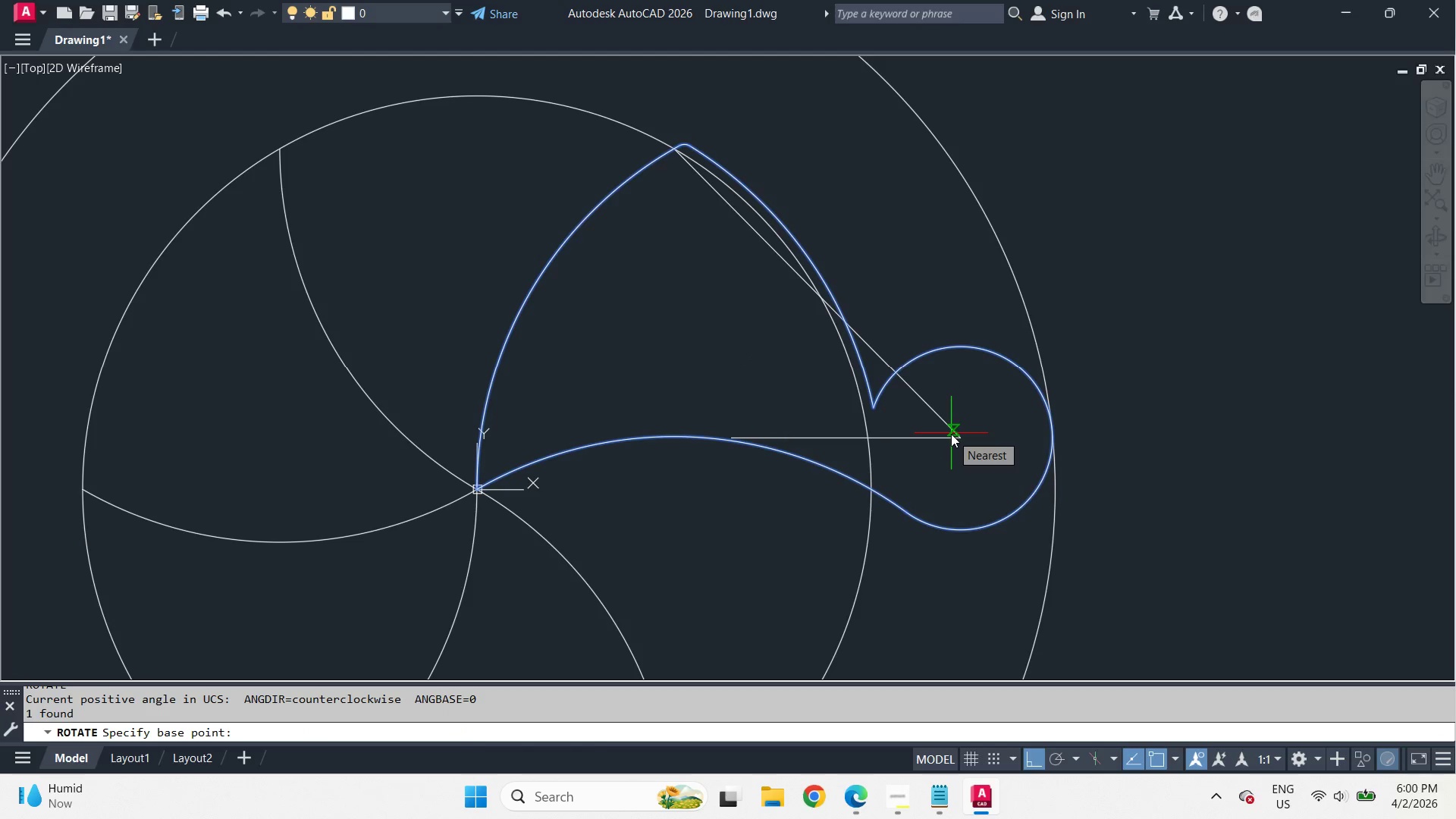 
type(end )
 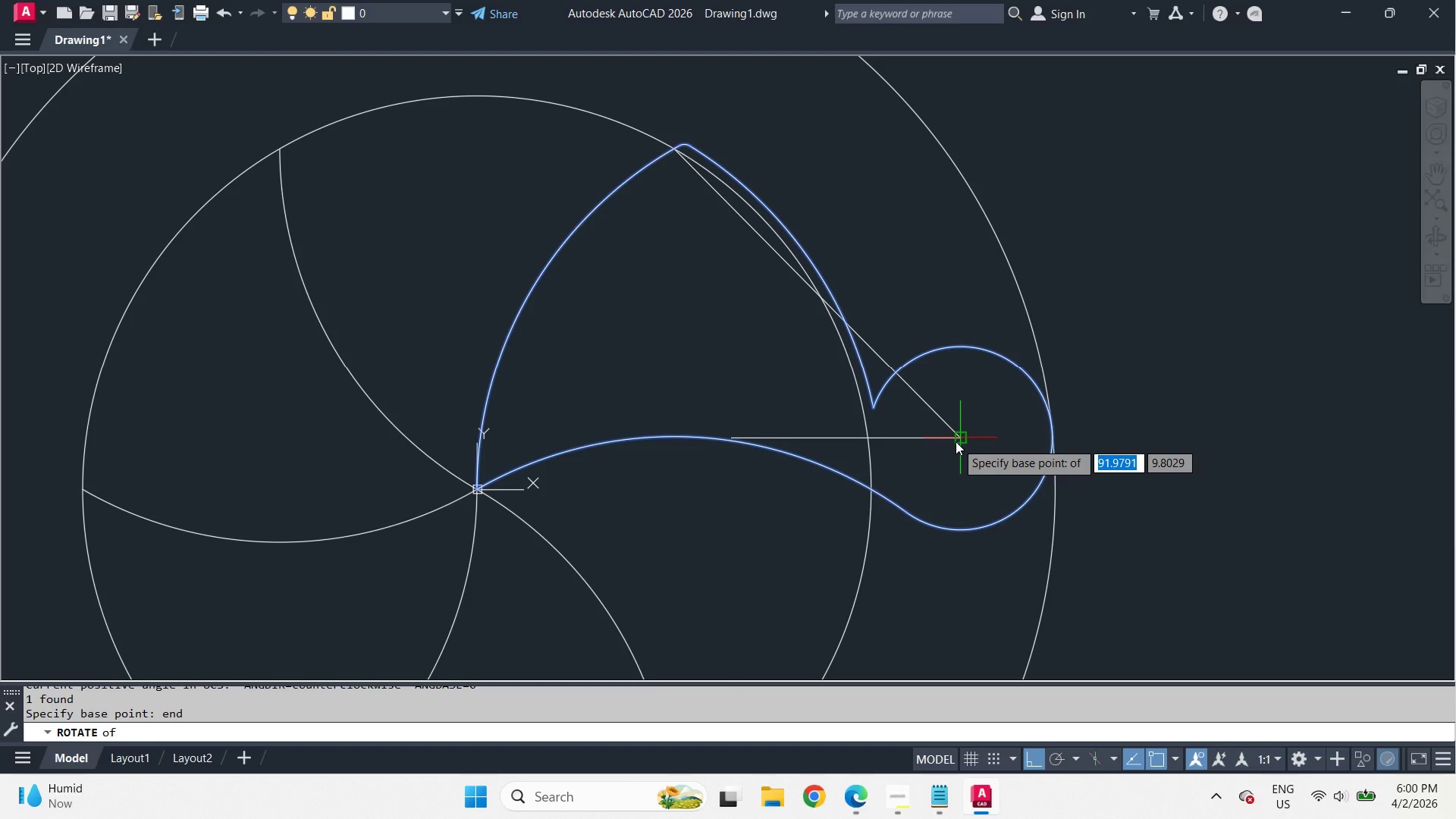 
left_click([956, 441])
 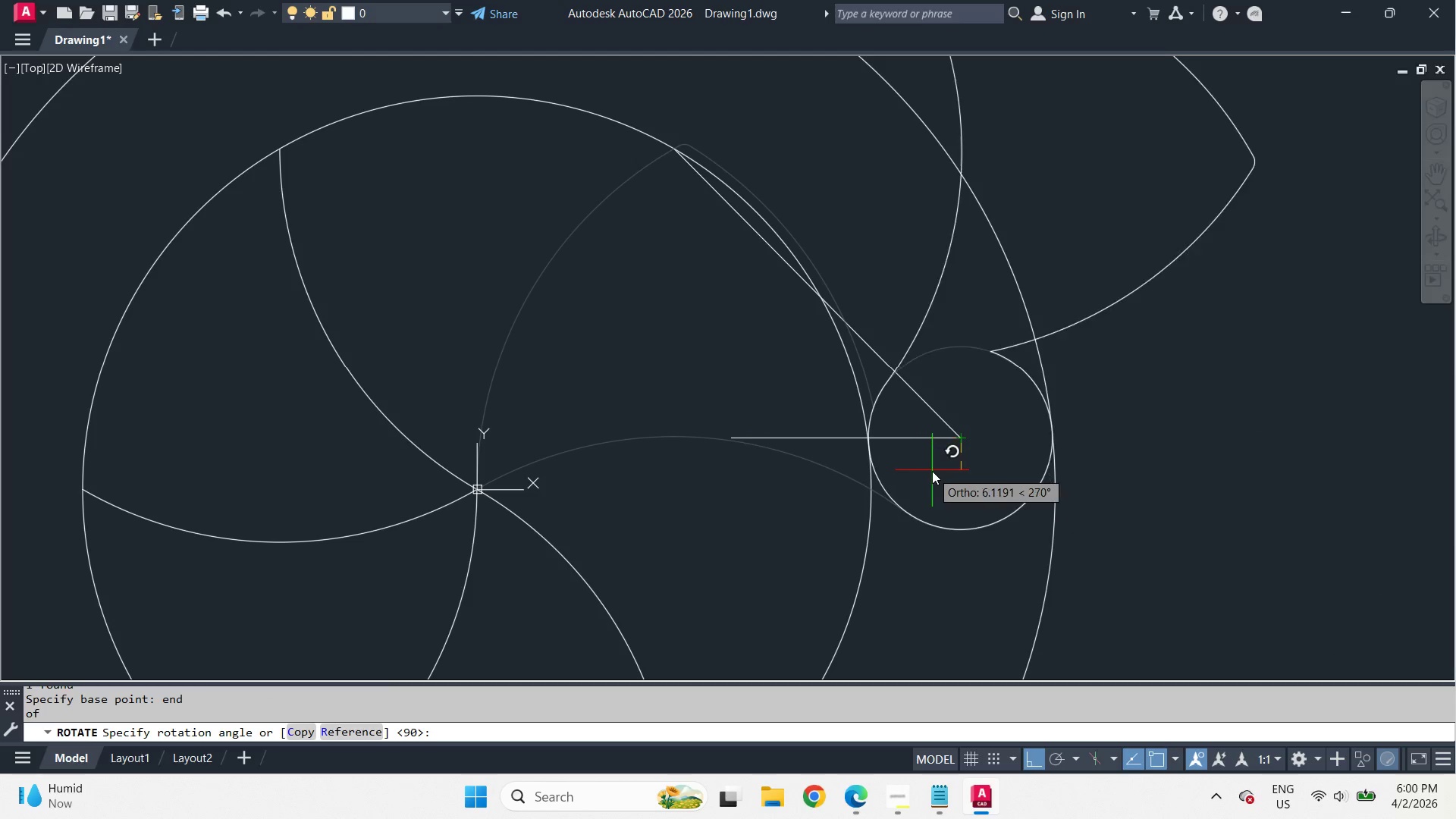 
key(R)
 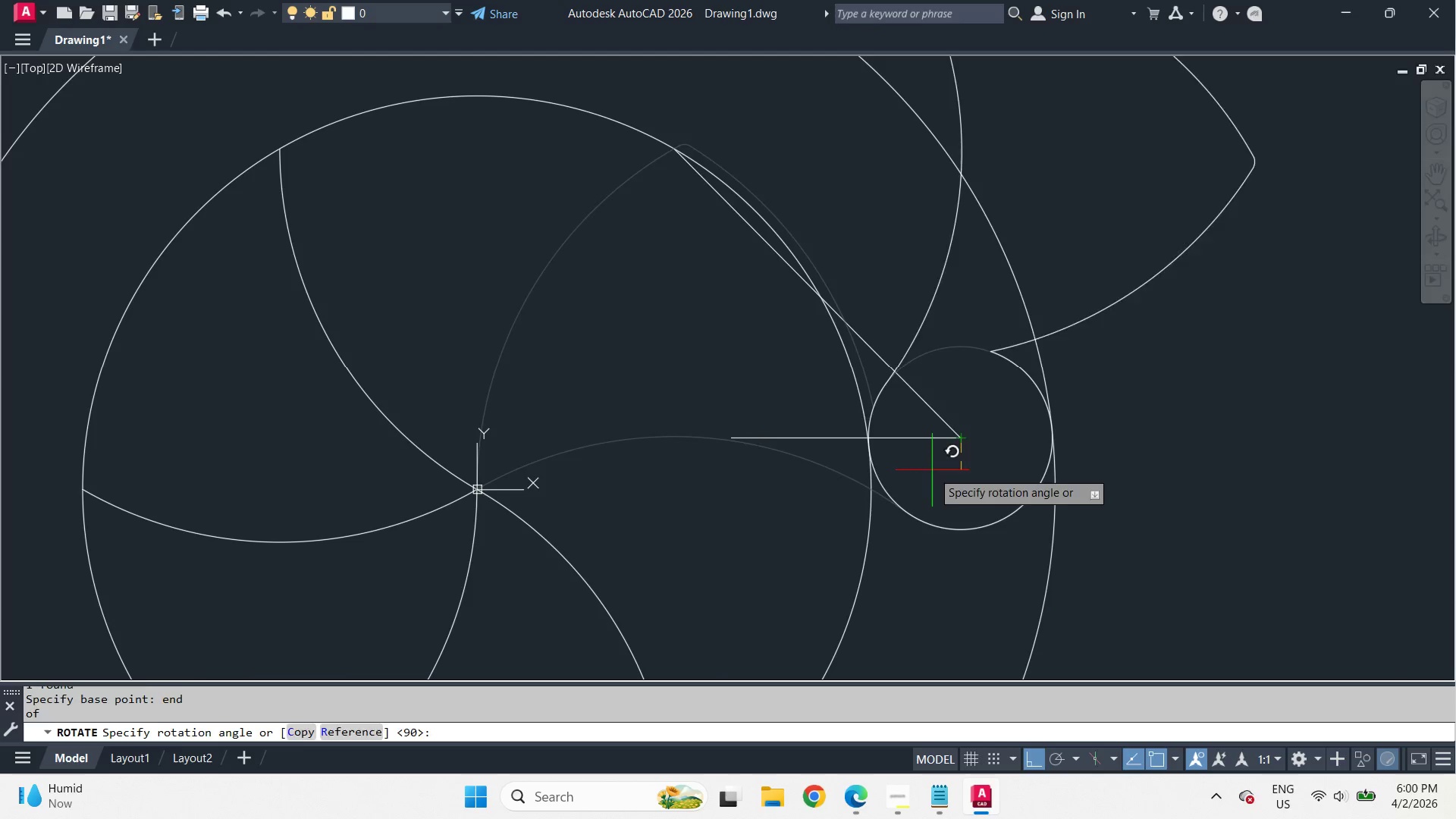 
key(Space)
 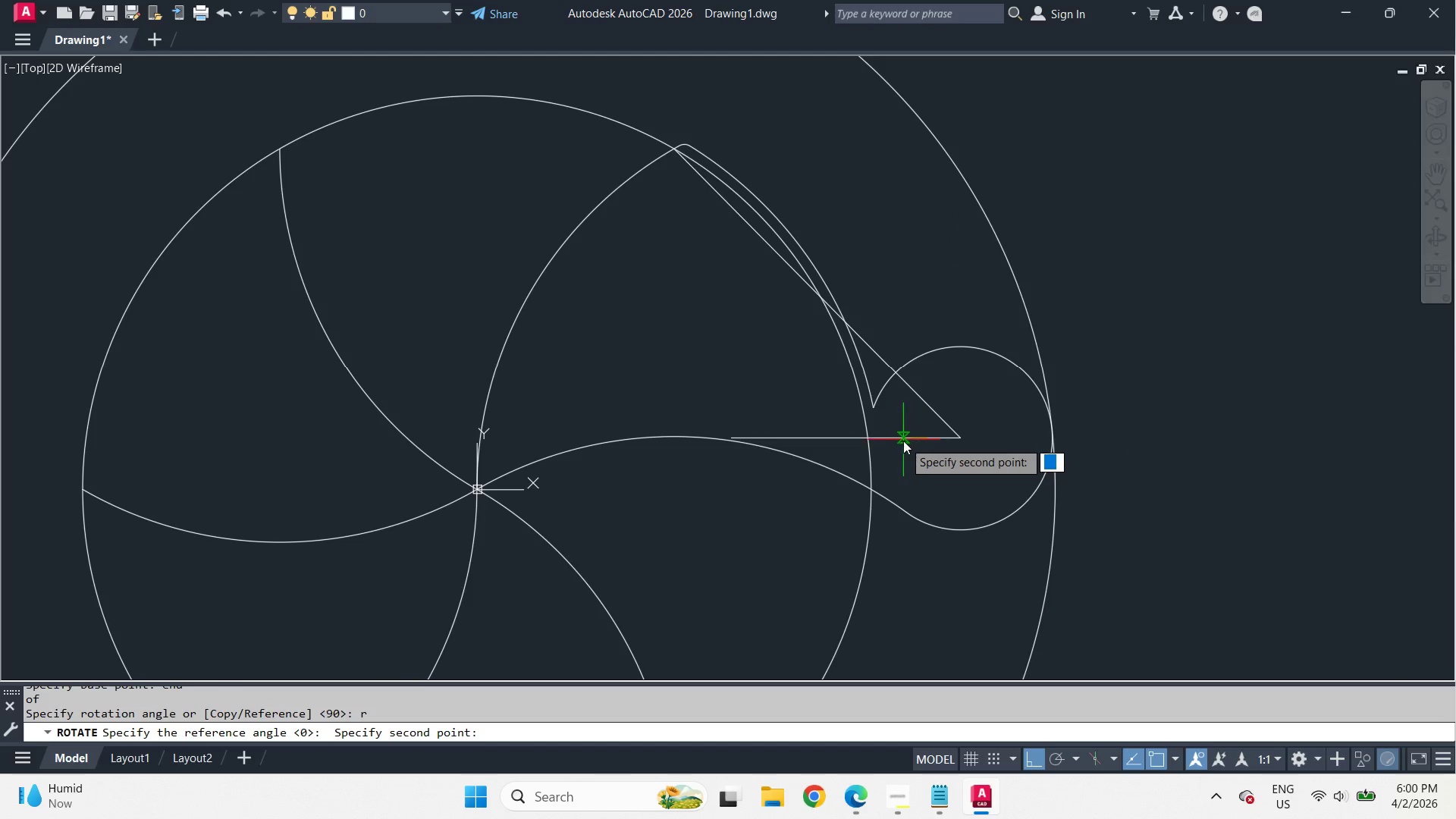 
double_click([903, 441])
 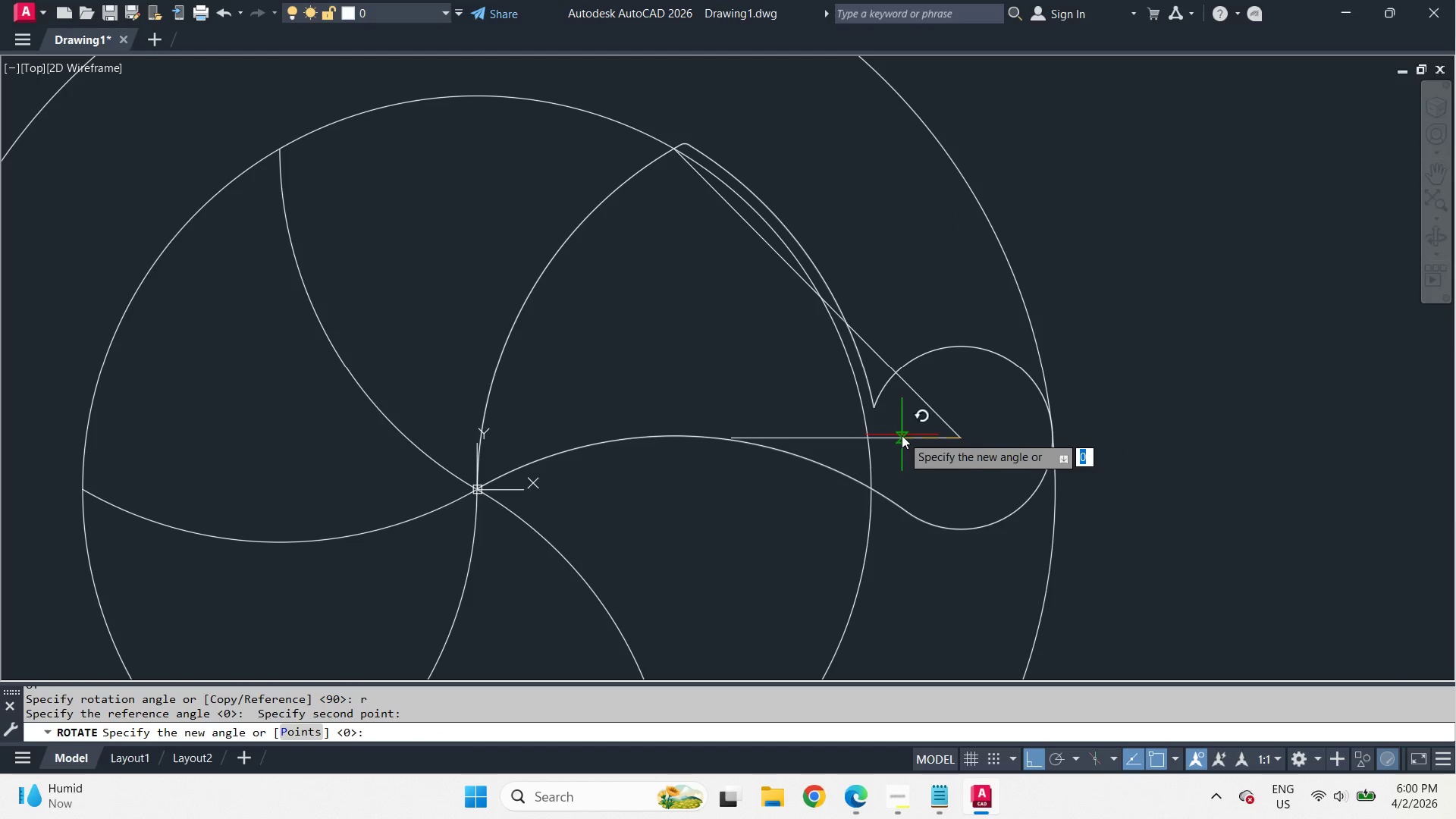 
hold_key(key=ShiftLeft, duration=1.76)
left_click([908, 397])
 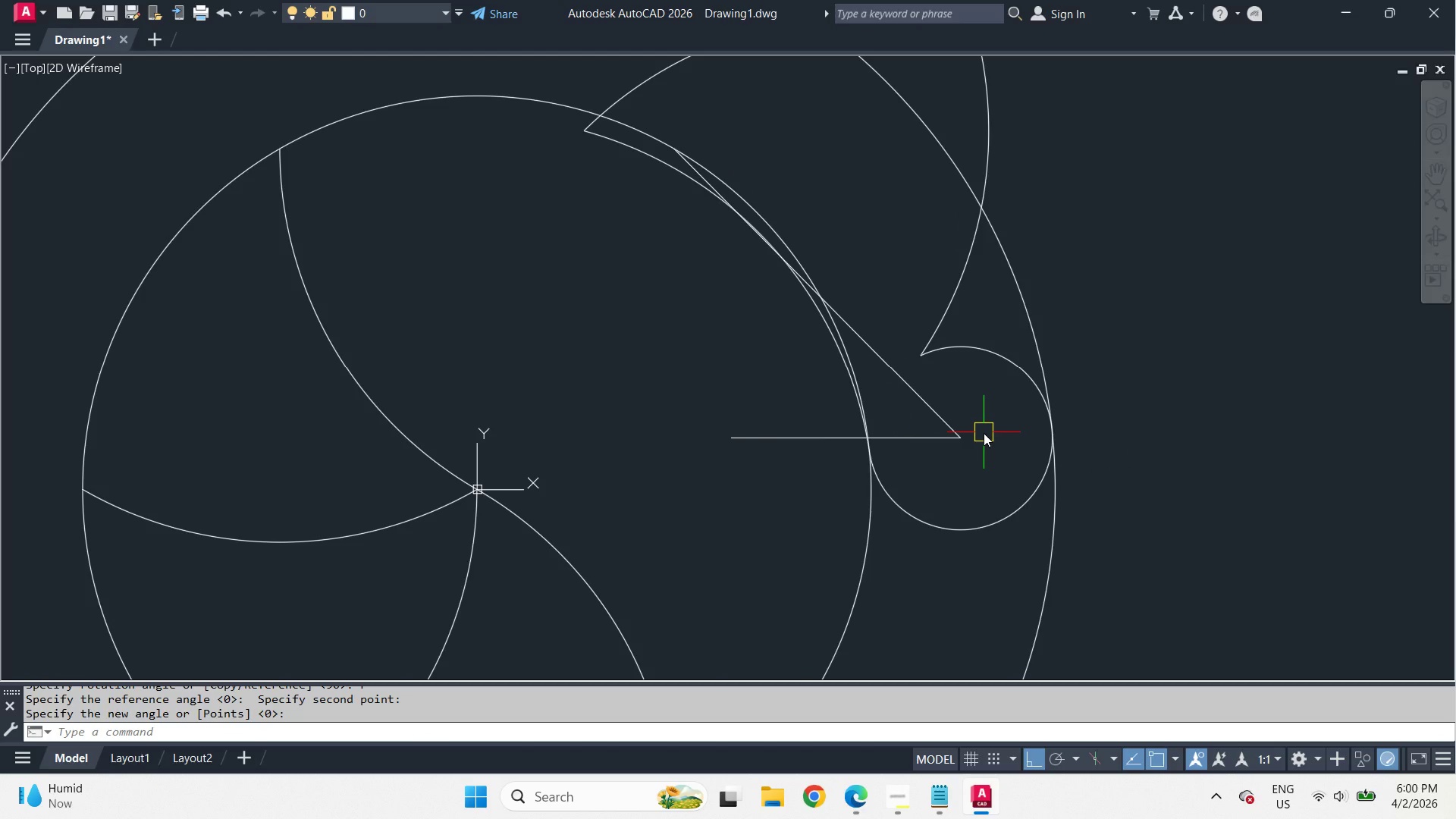 
scroll: coordinate [984, 433], scroll_direction: down, amount: 1.0
 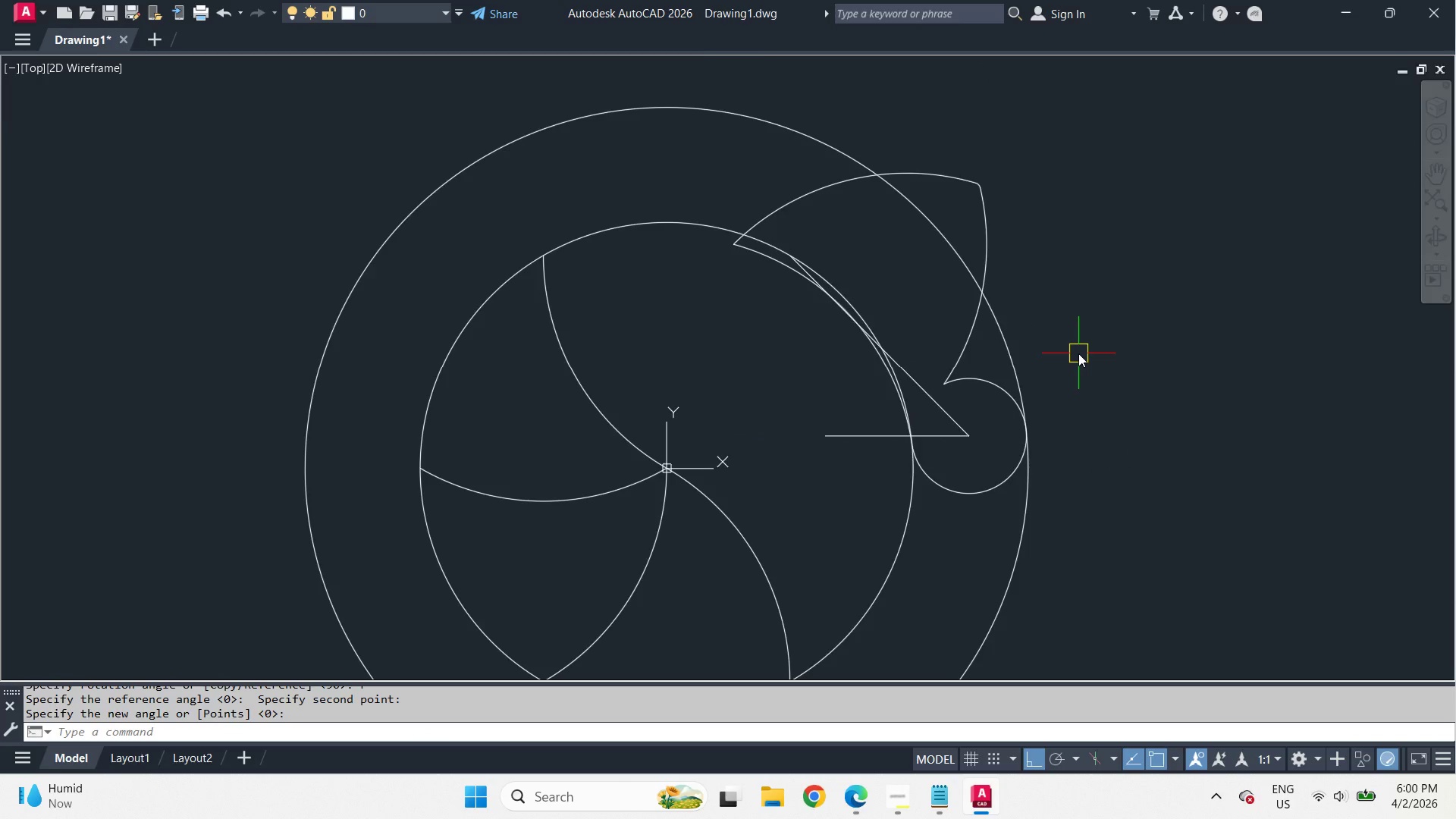 
scroll: coordinate [1078, 353], scroll_direction: up, amount: 1.0
 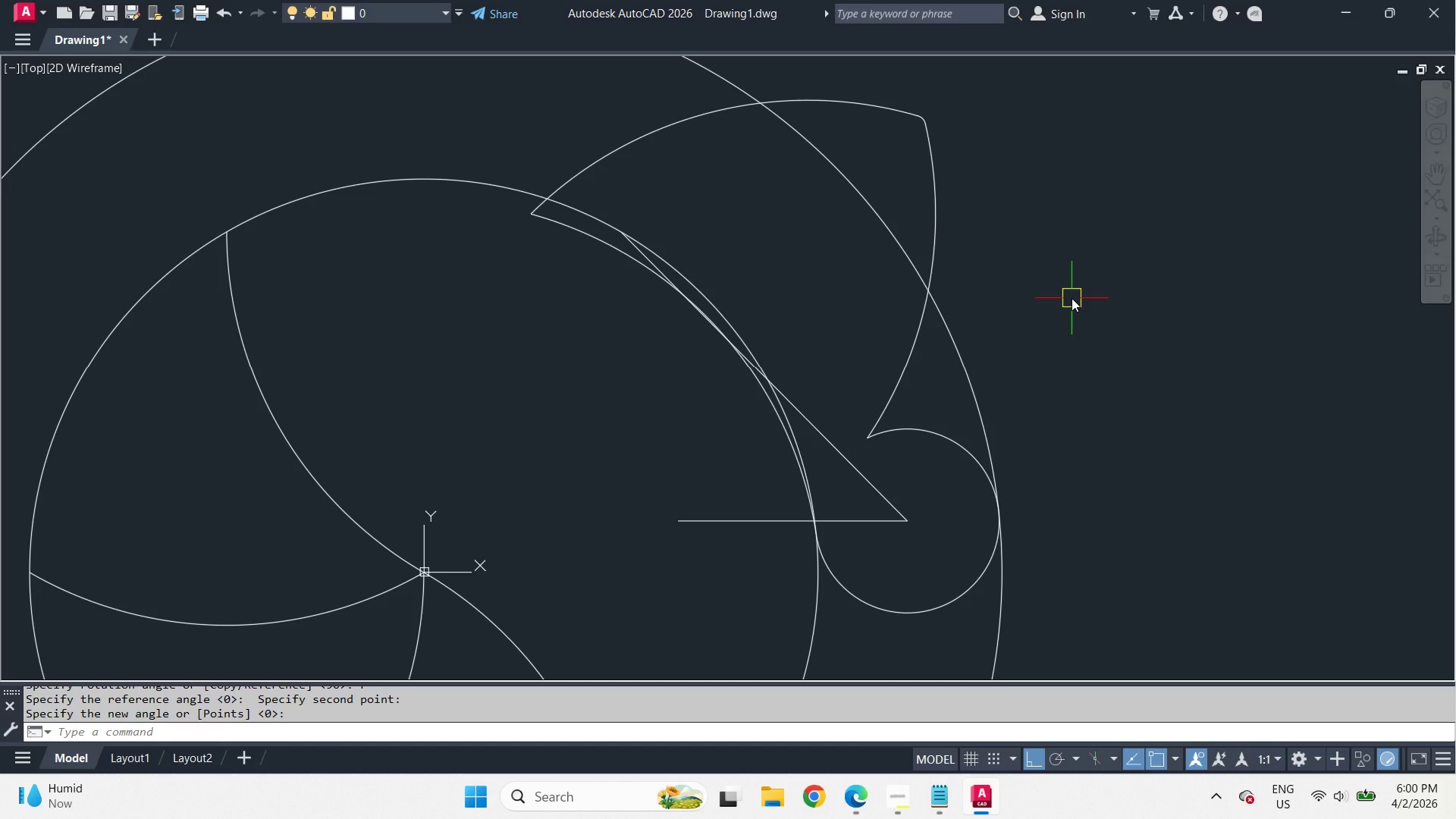 
wait(14.57)
 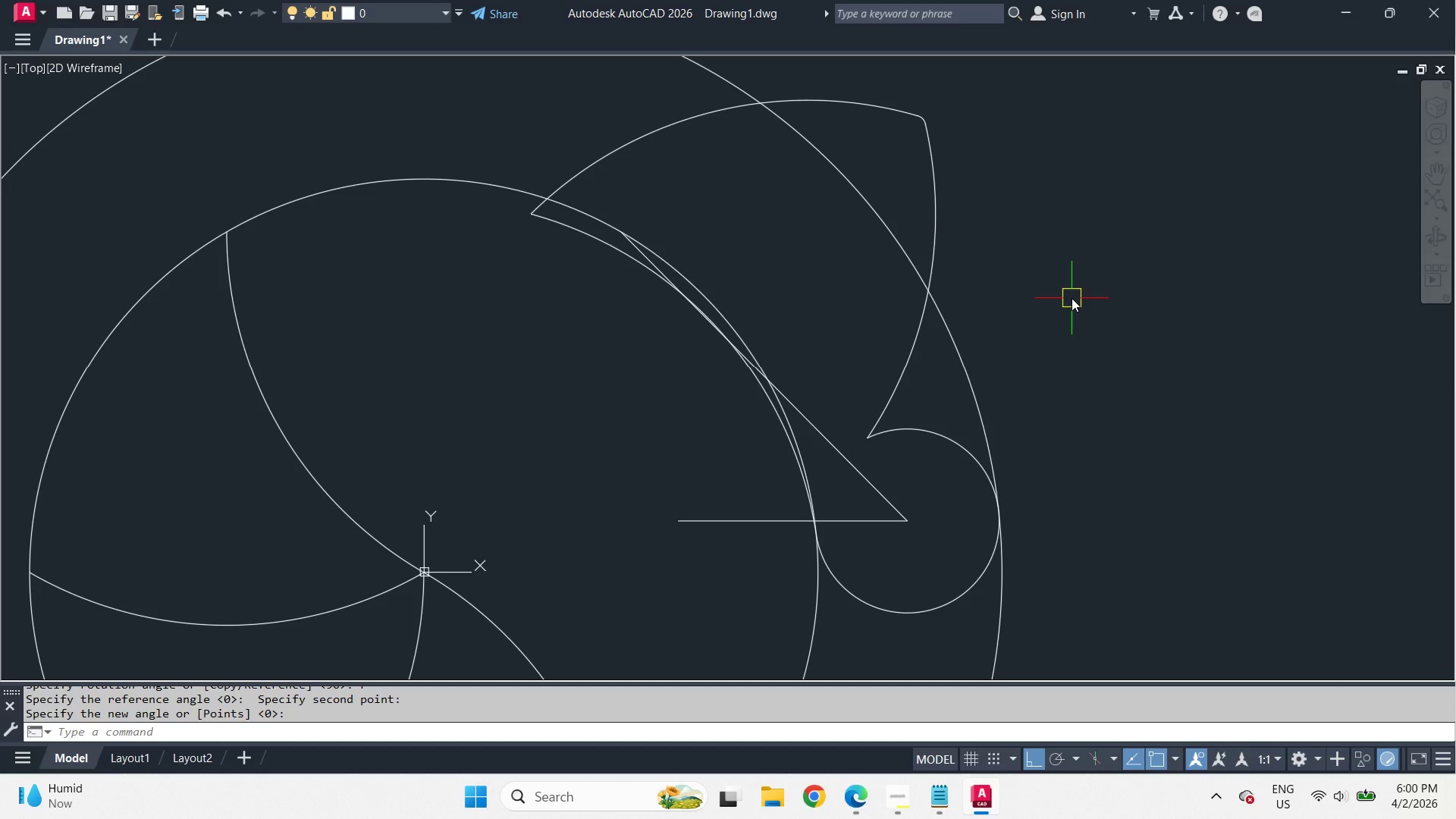 
key(Control+Z)
 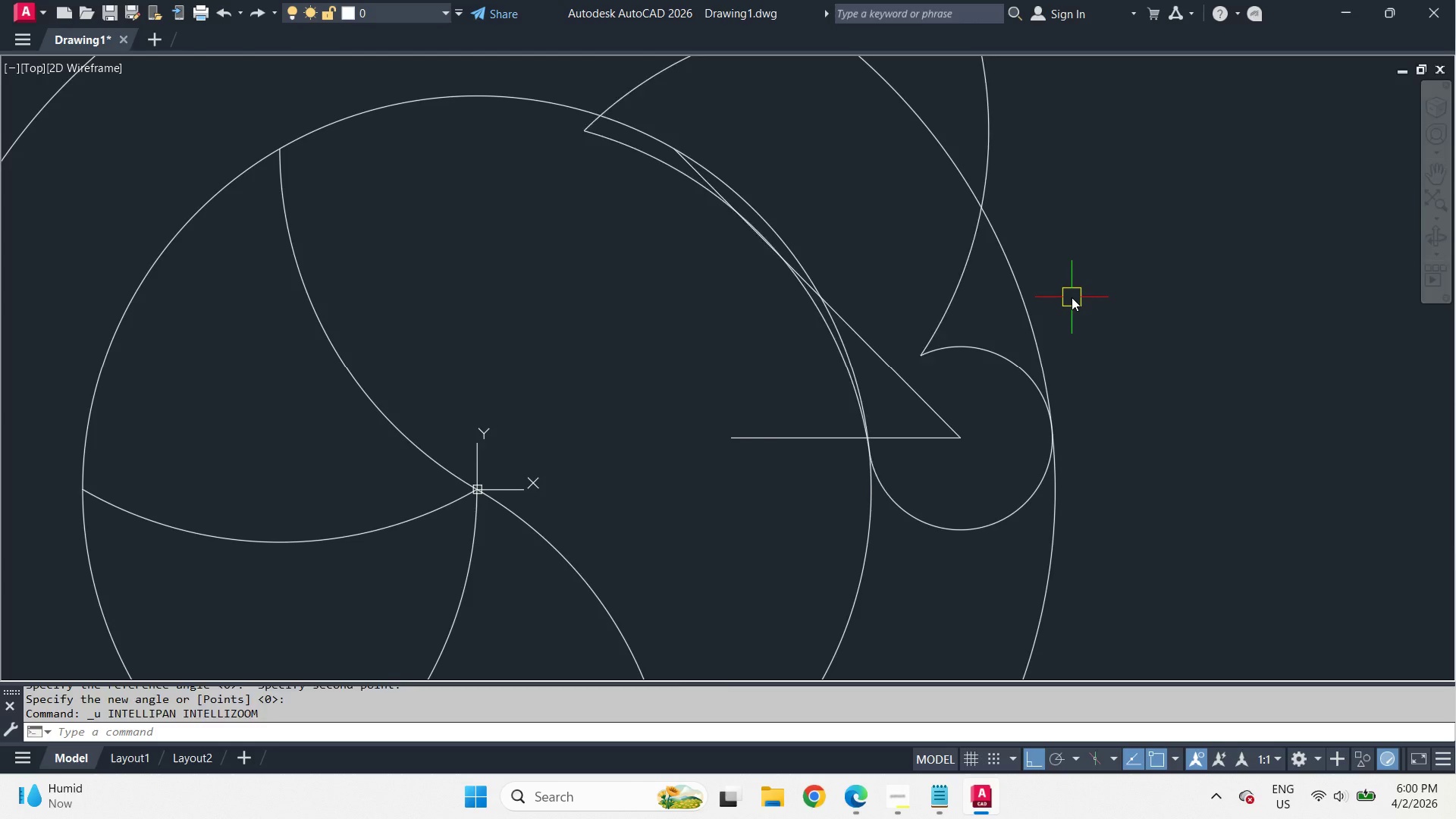 
key(Control+Z)
 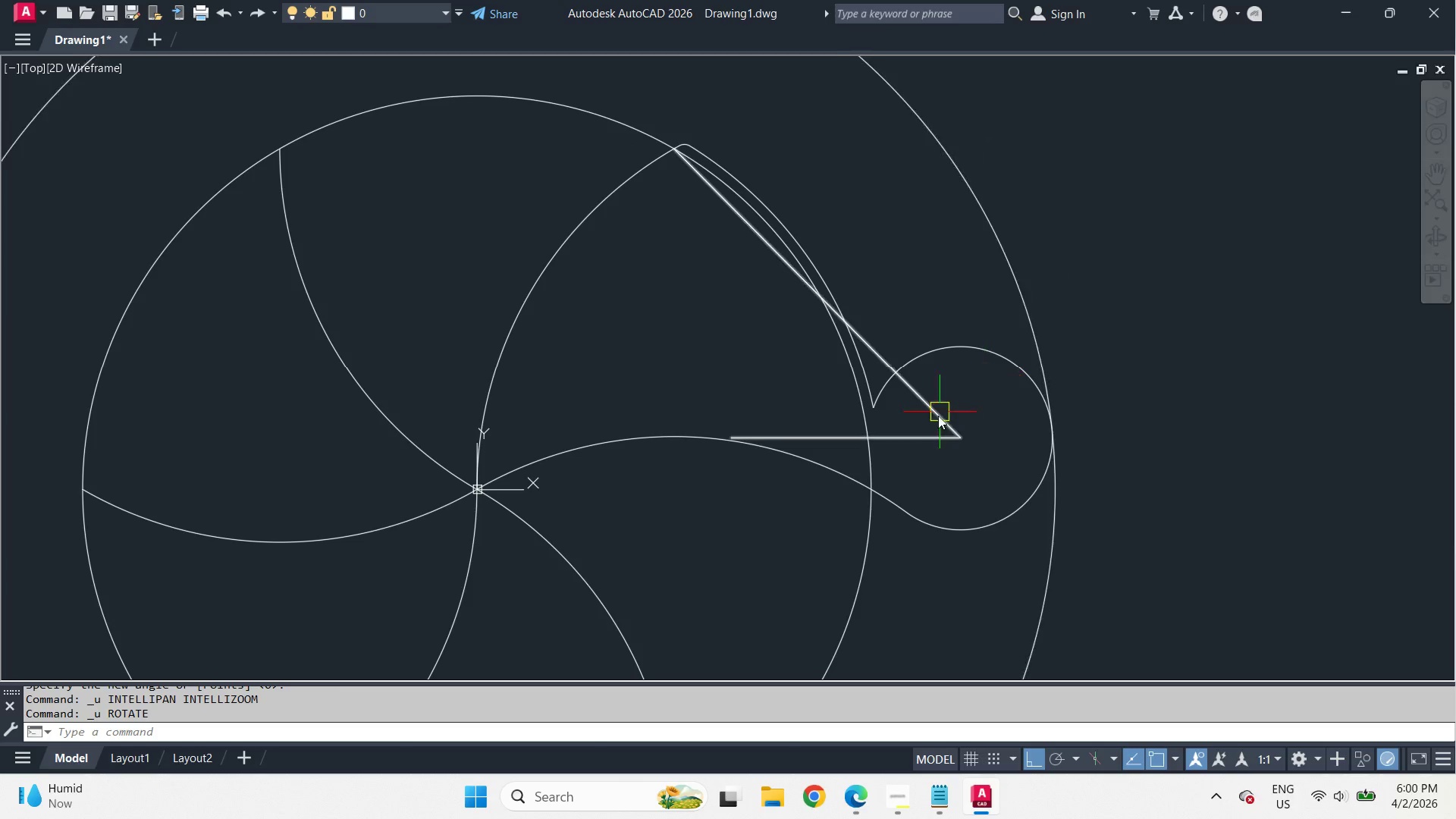 
left_click([930, 446])
 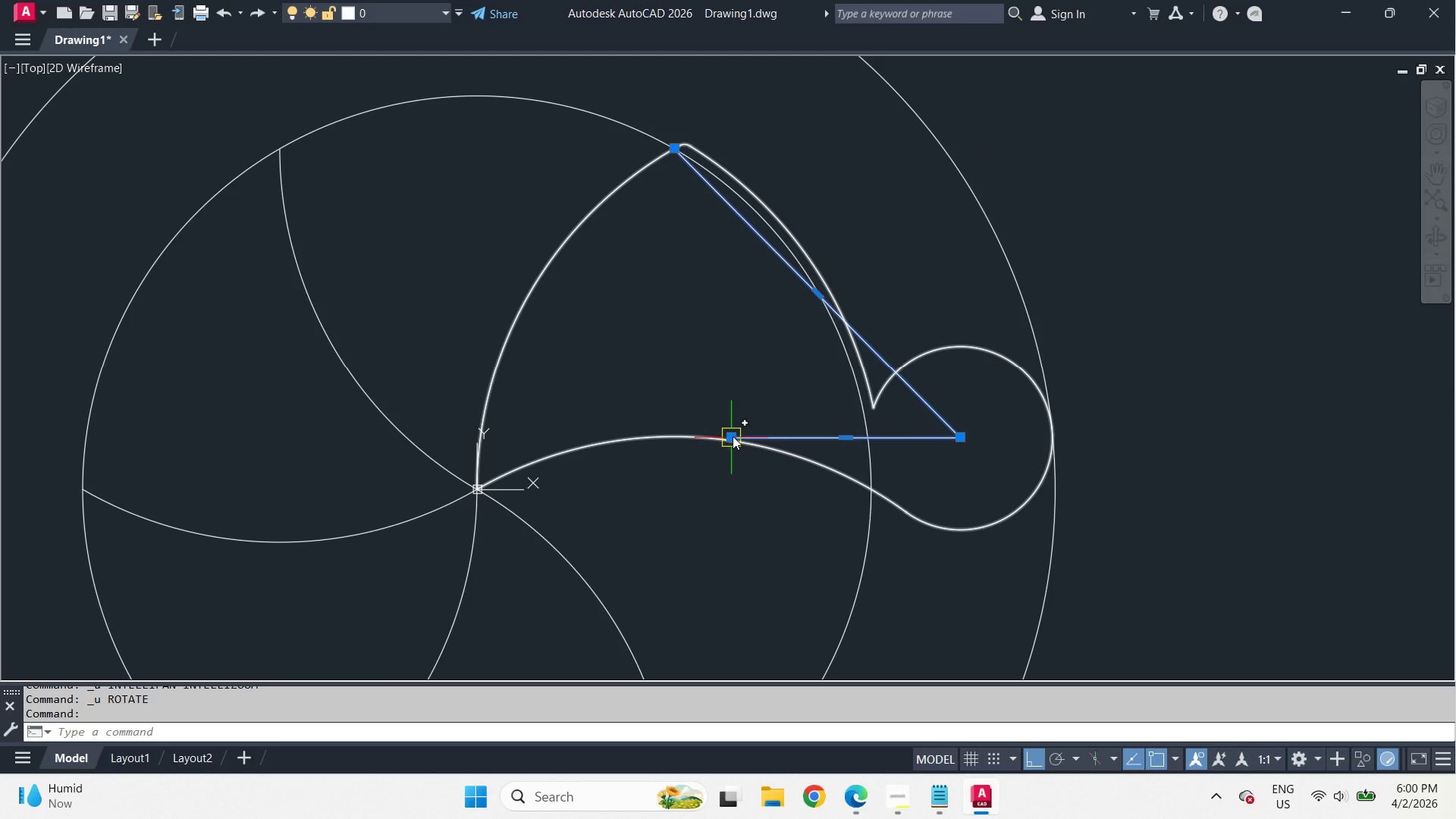 
left_click([733, 436])
 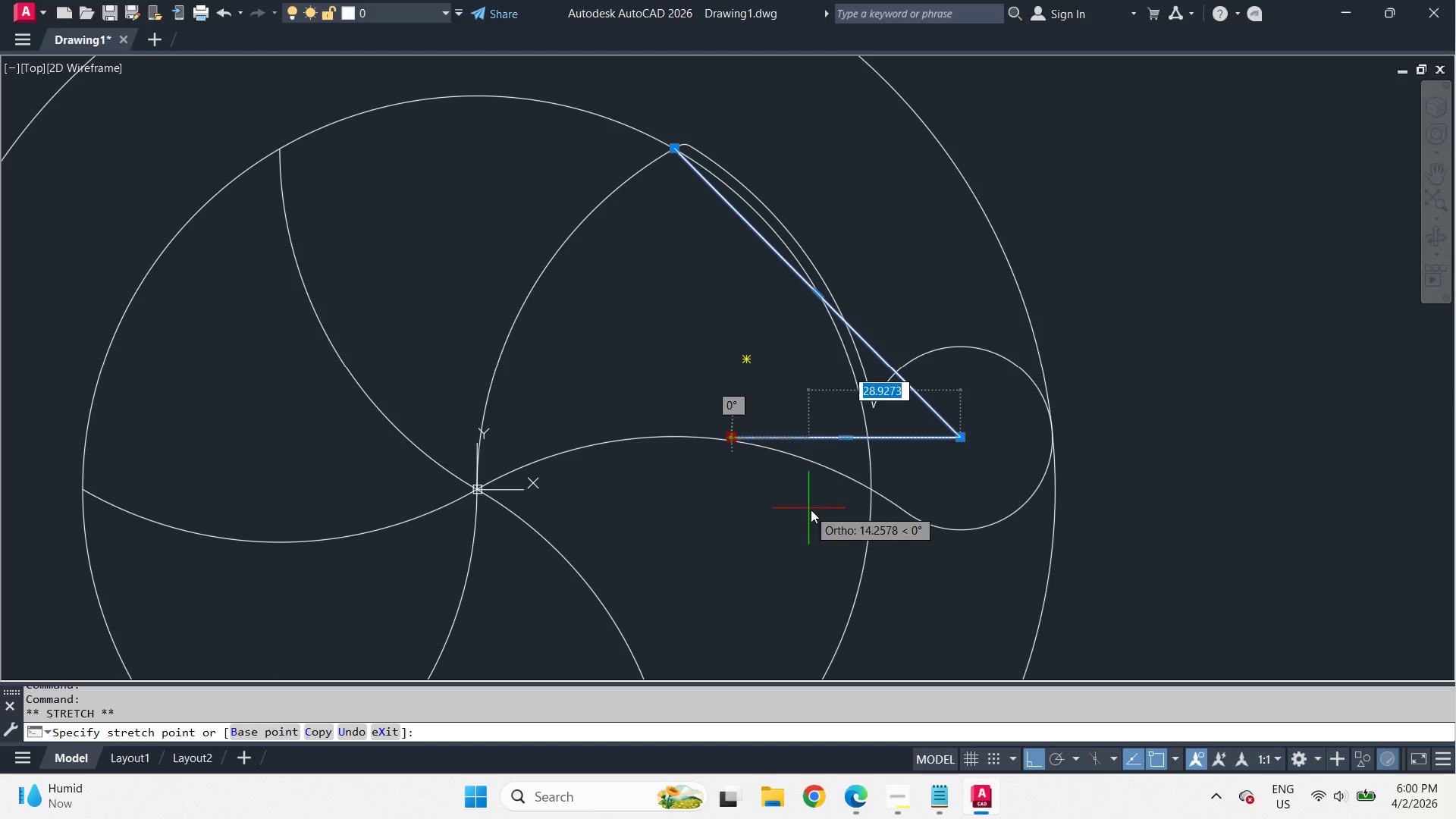 
type(cen )
 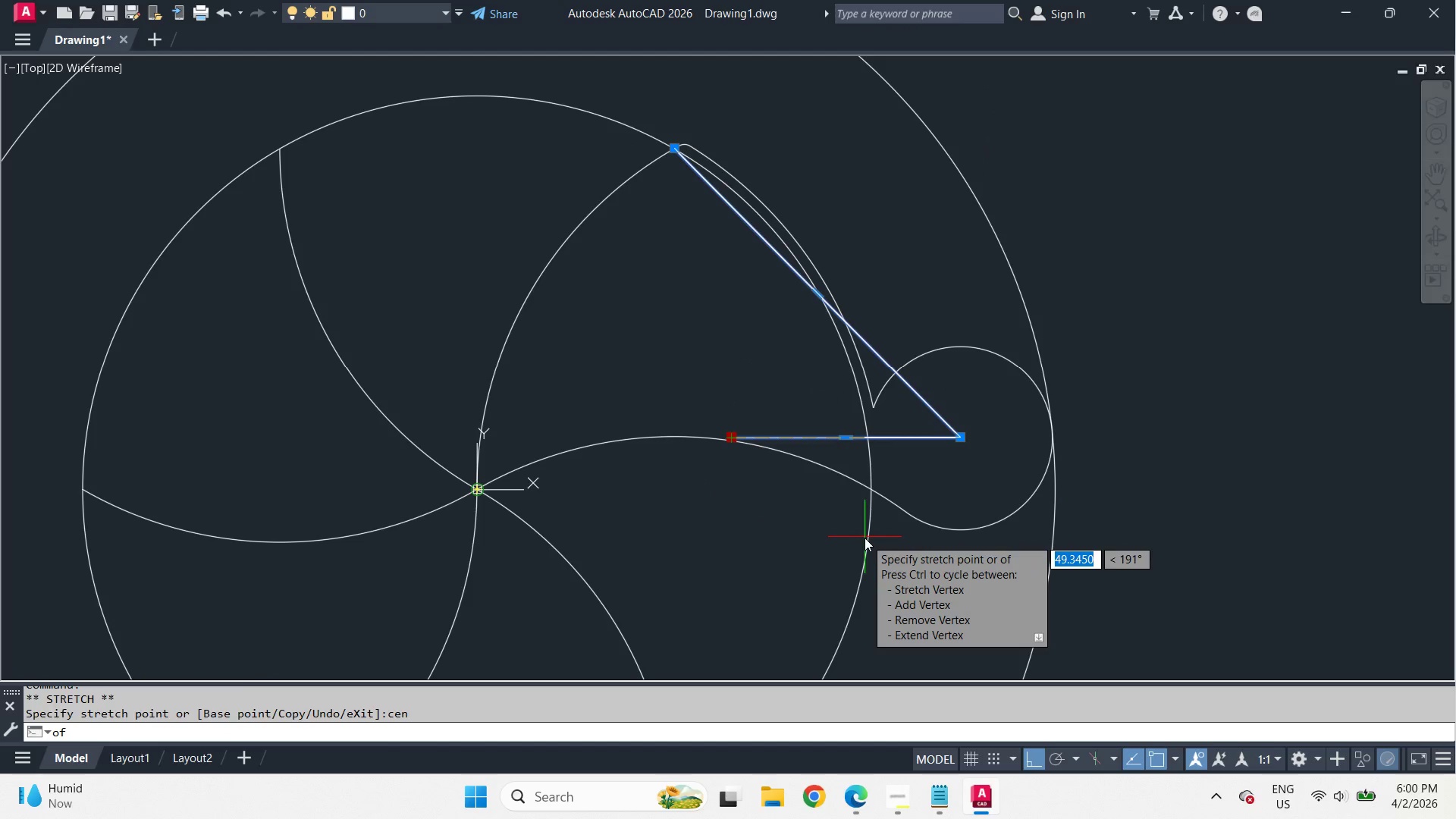 
left_click([864, 538])
 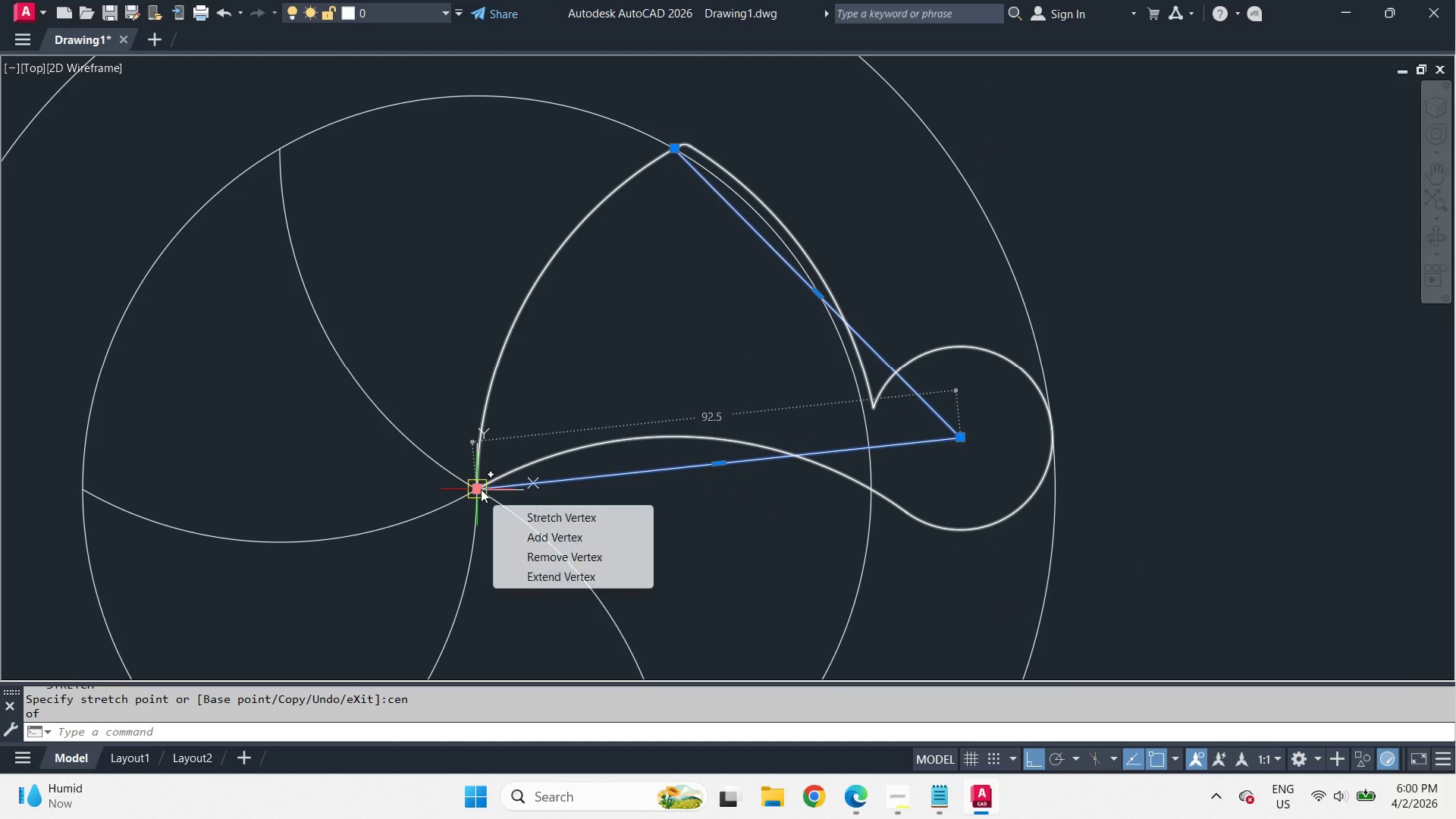 
left_click([481, 489])
 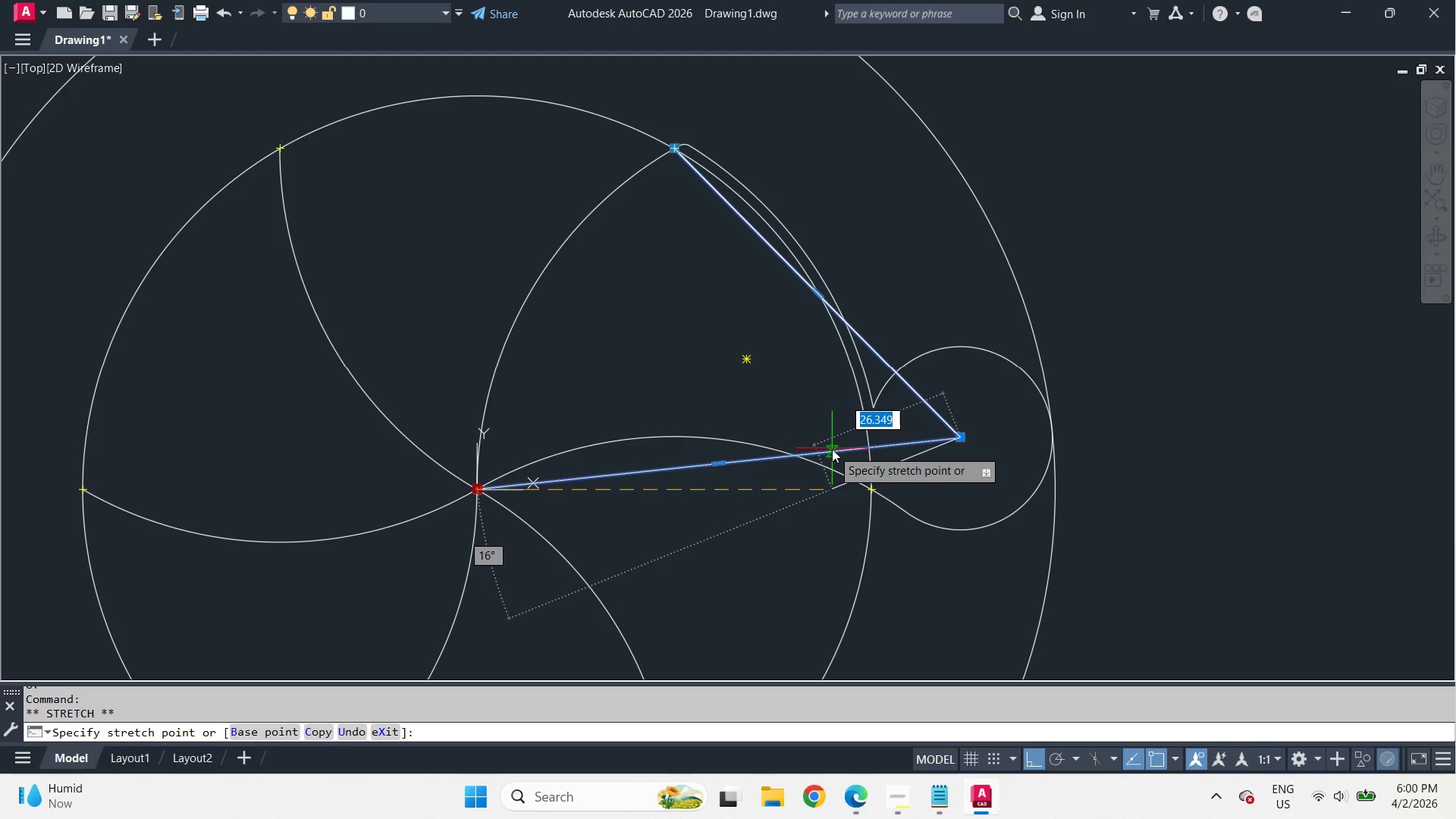 
left_click([834, 450])
 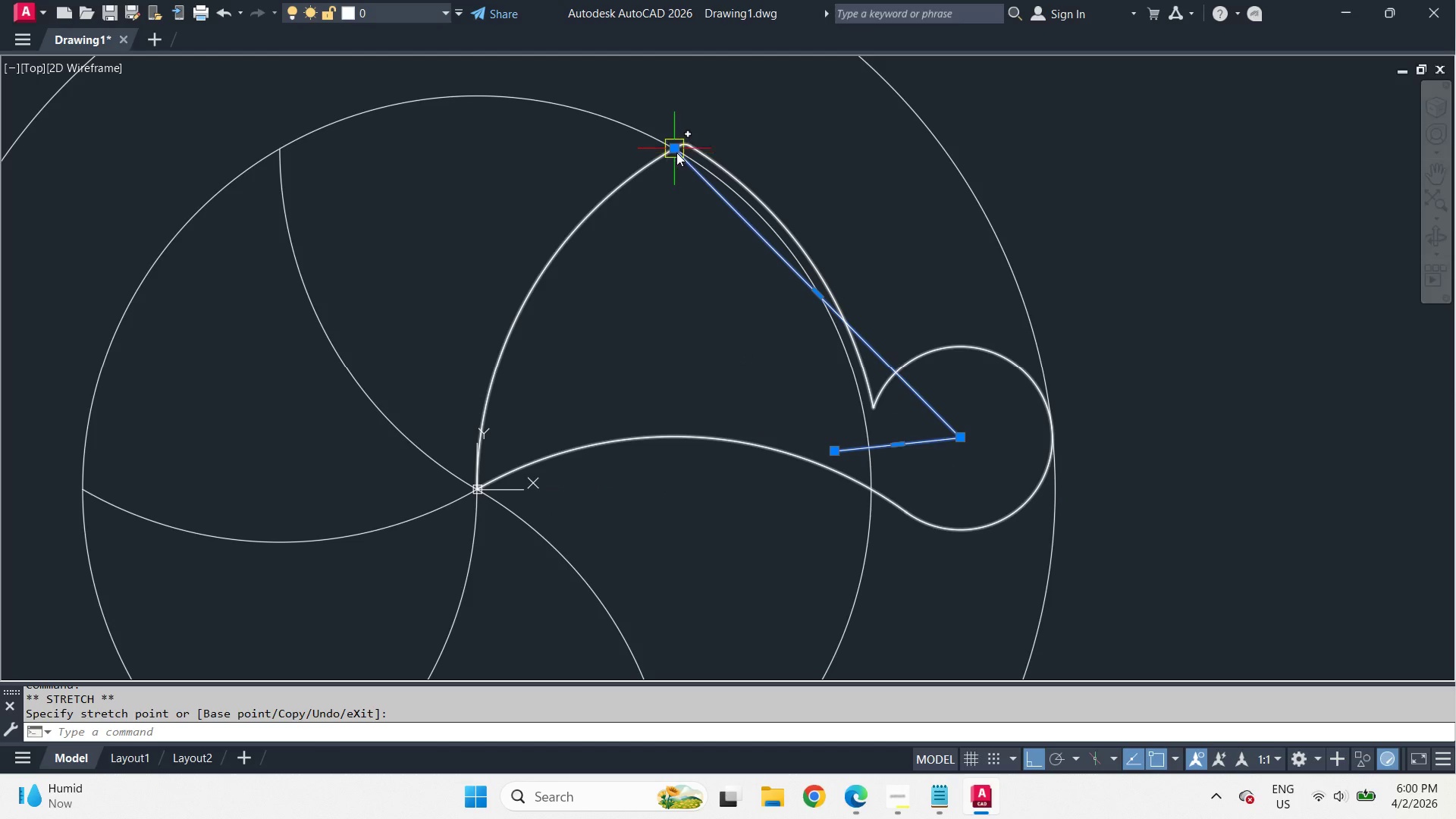 
left_click_drag(start_coordinate=[676, 152], to_coordinate=[679, 157])
 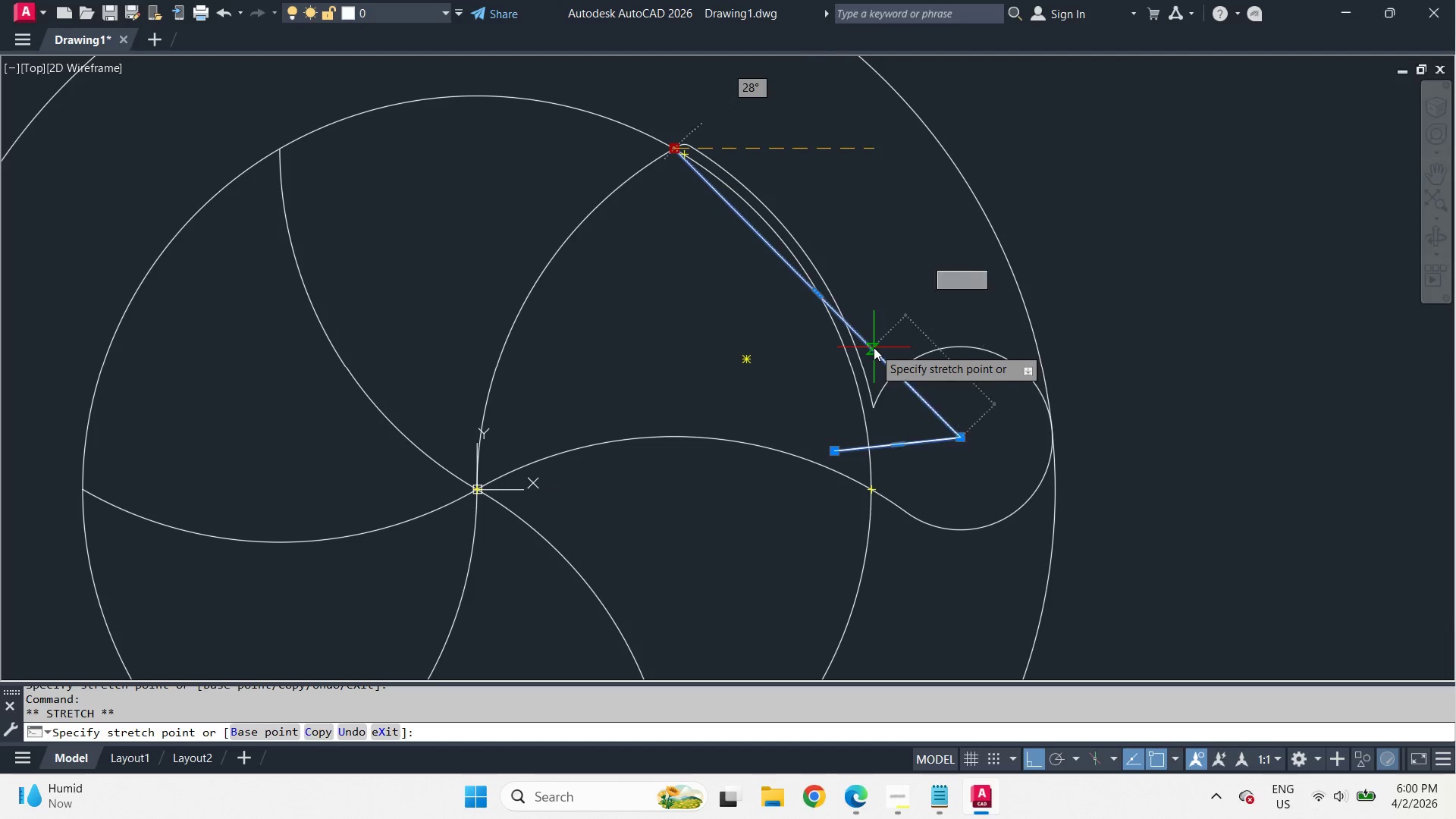 
left_click([874, 347])
 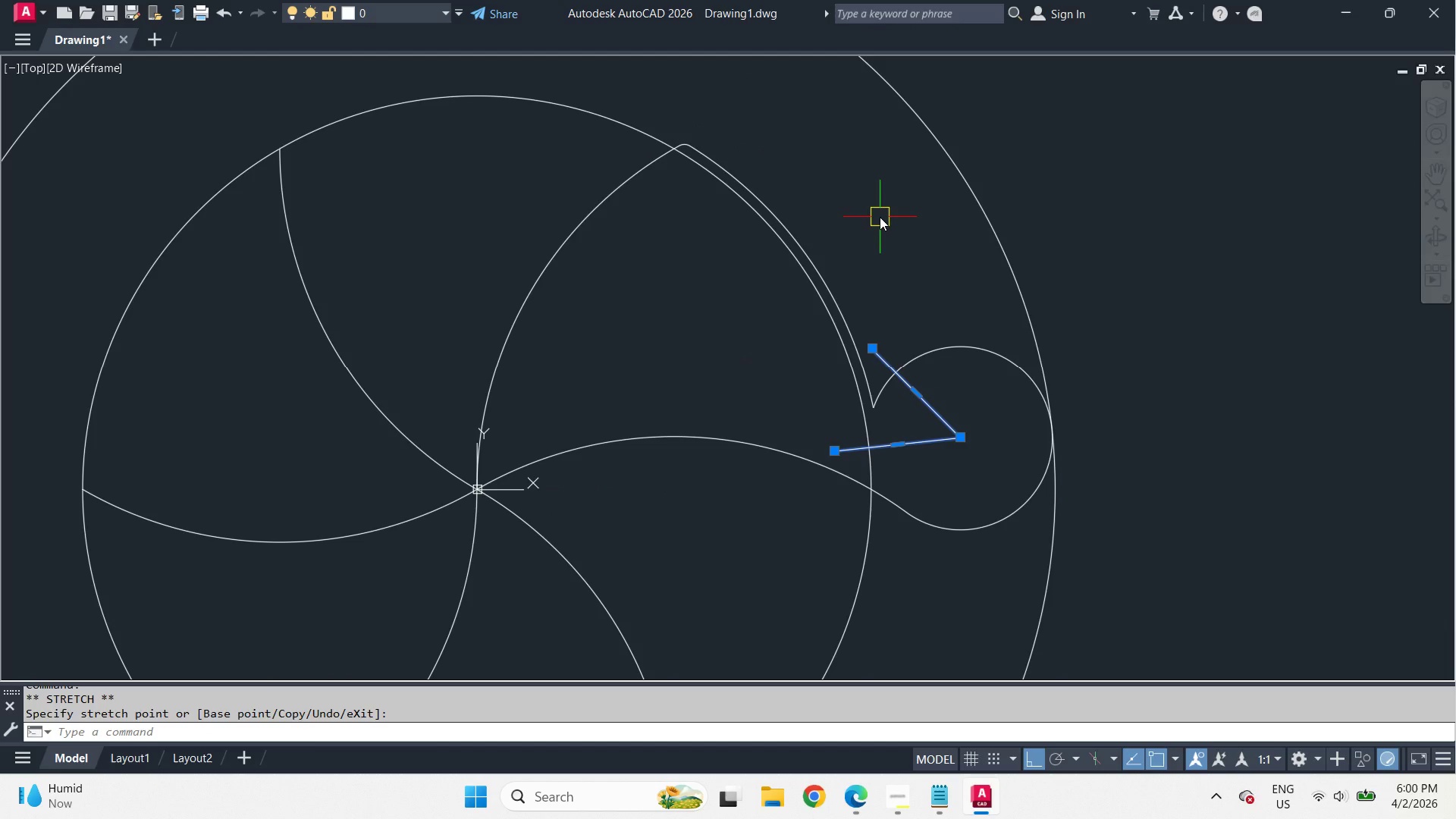 
key(Escape)
 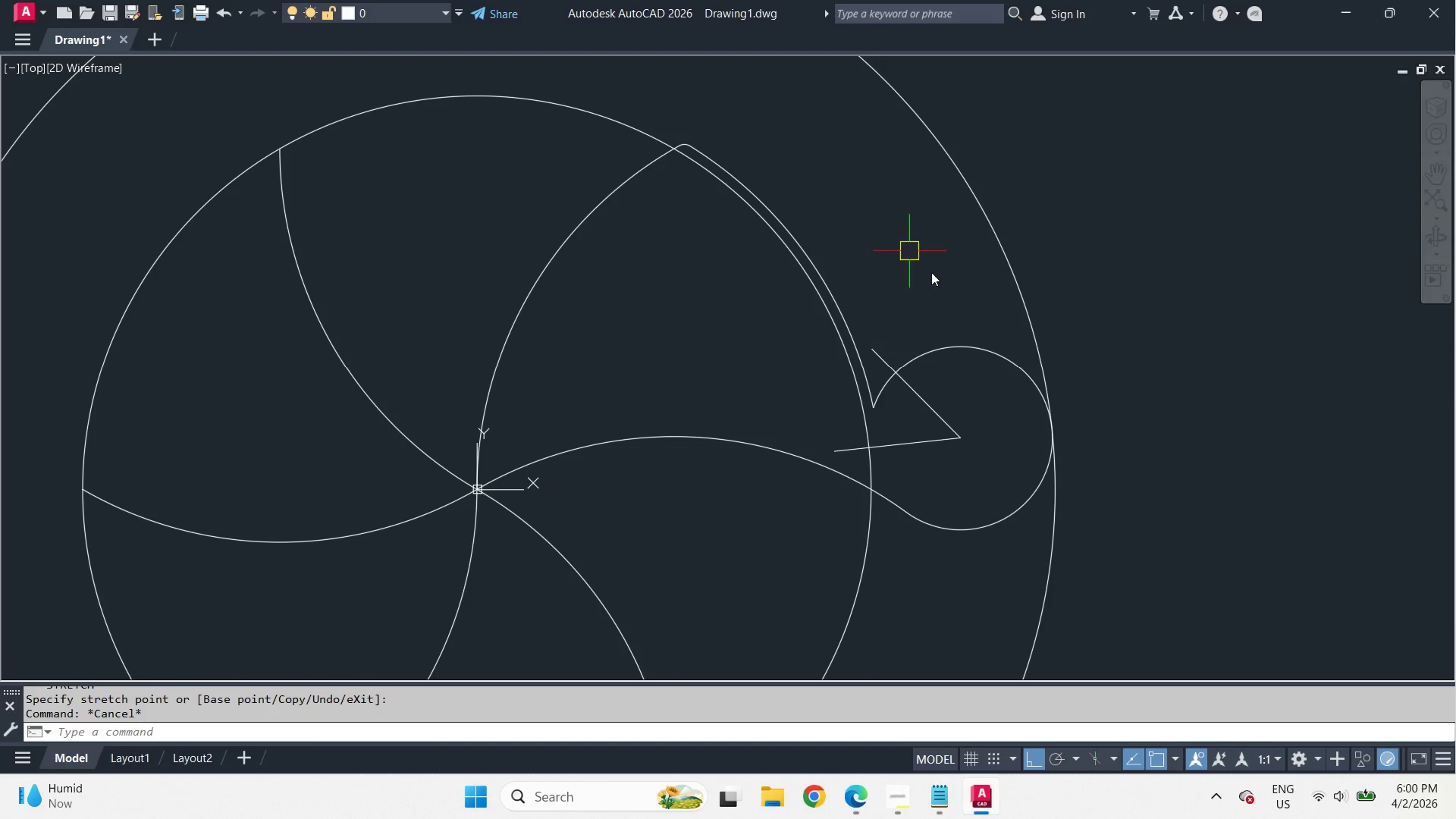 
key(Escape)
 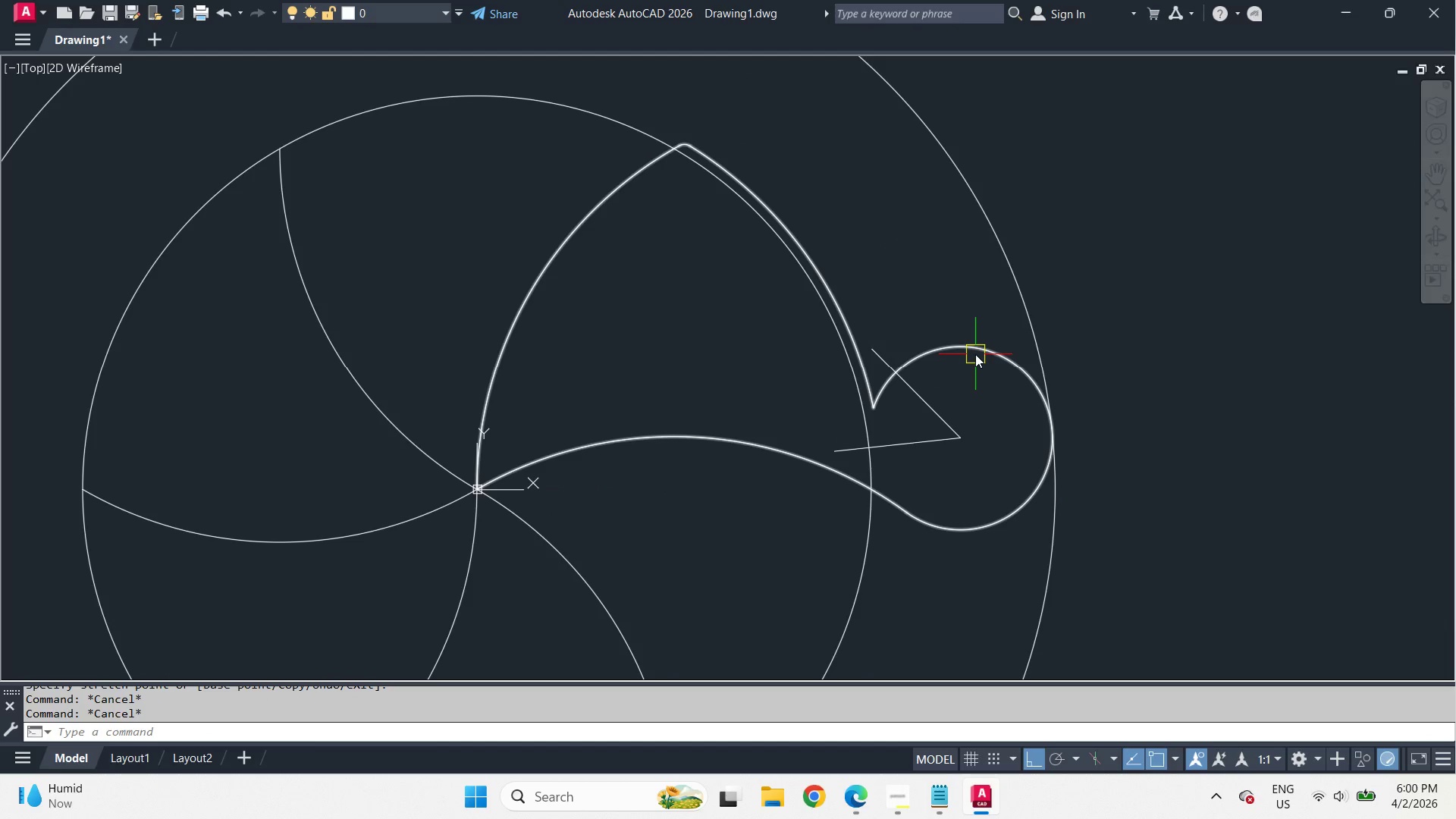 
left_click([975, 354])
 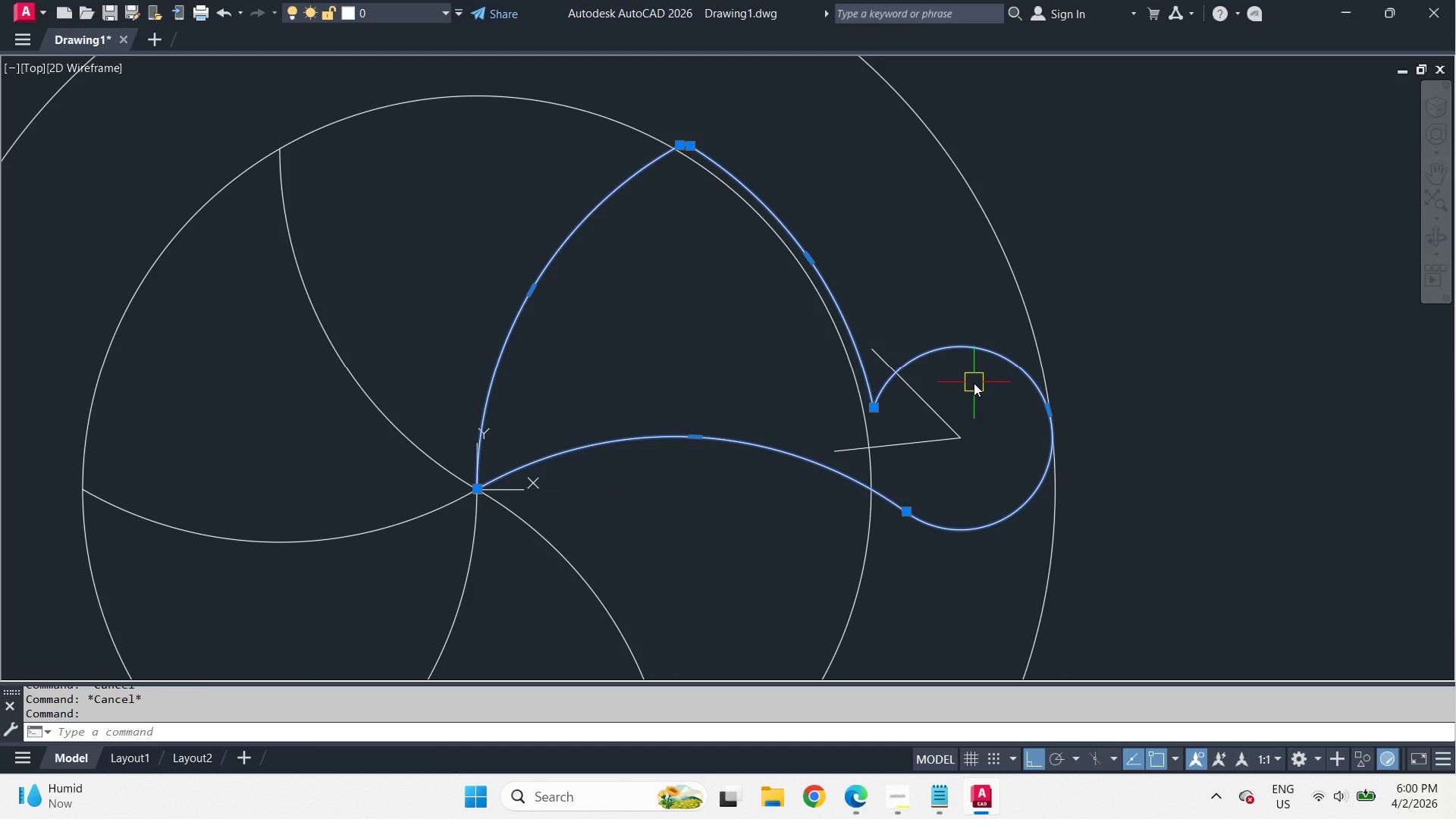 
type(ro )
 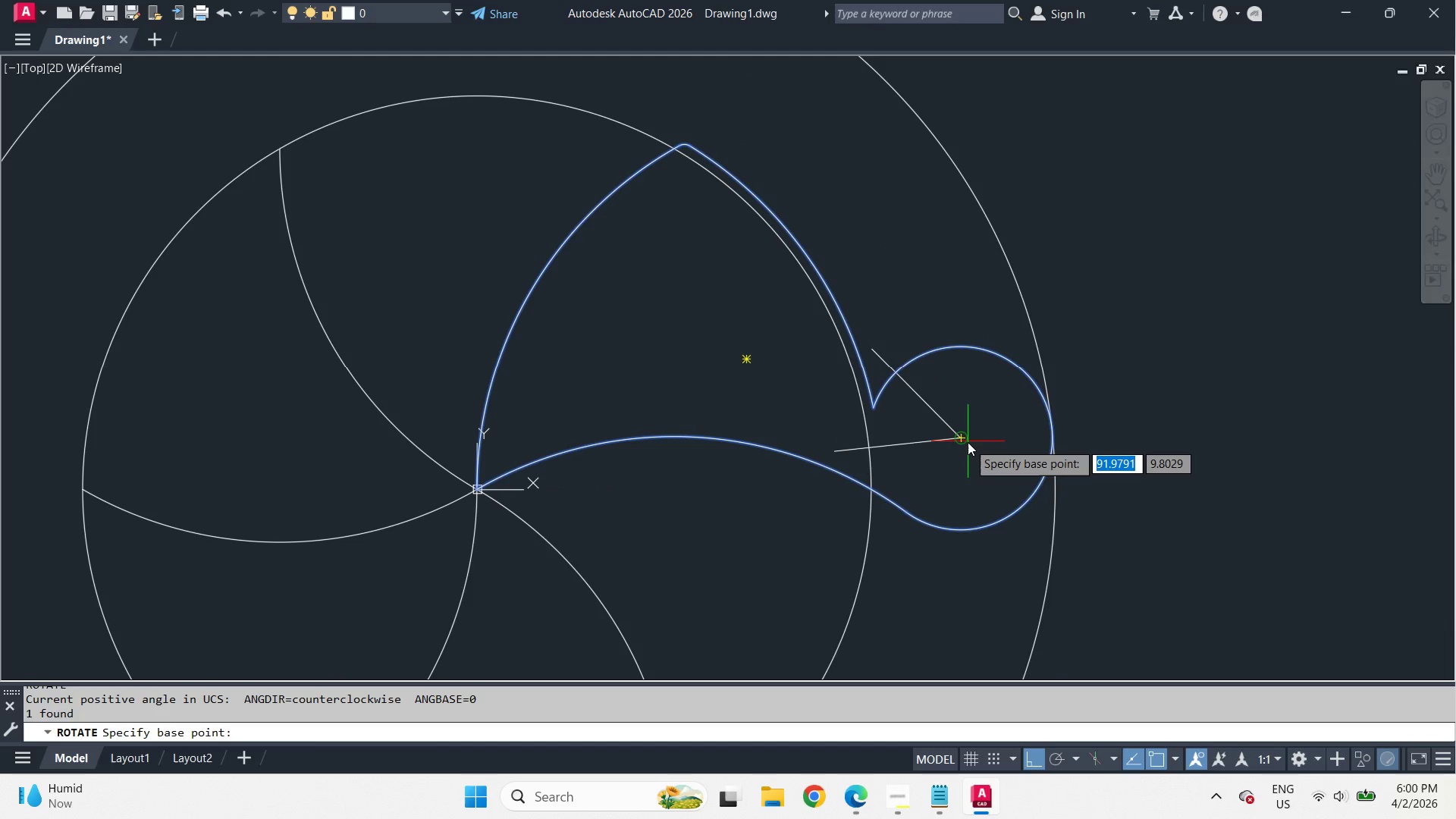 
left_click([968, 442])
 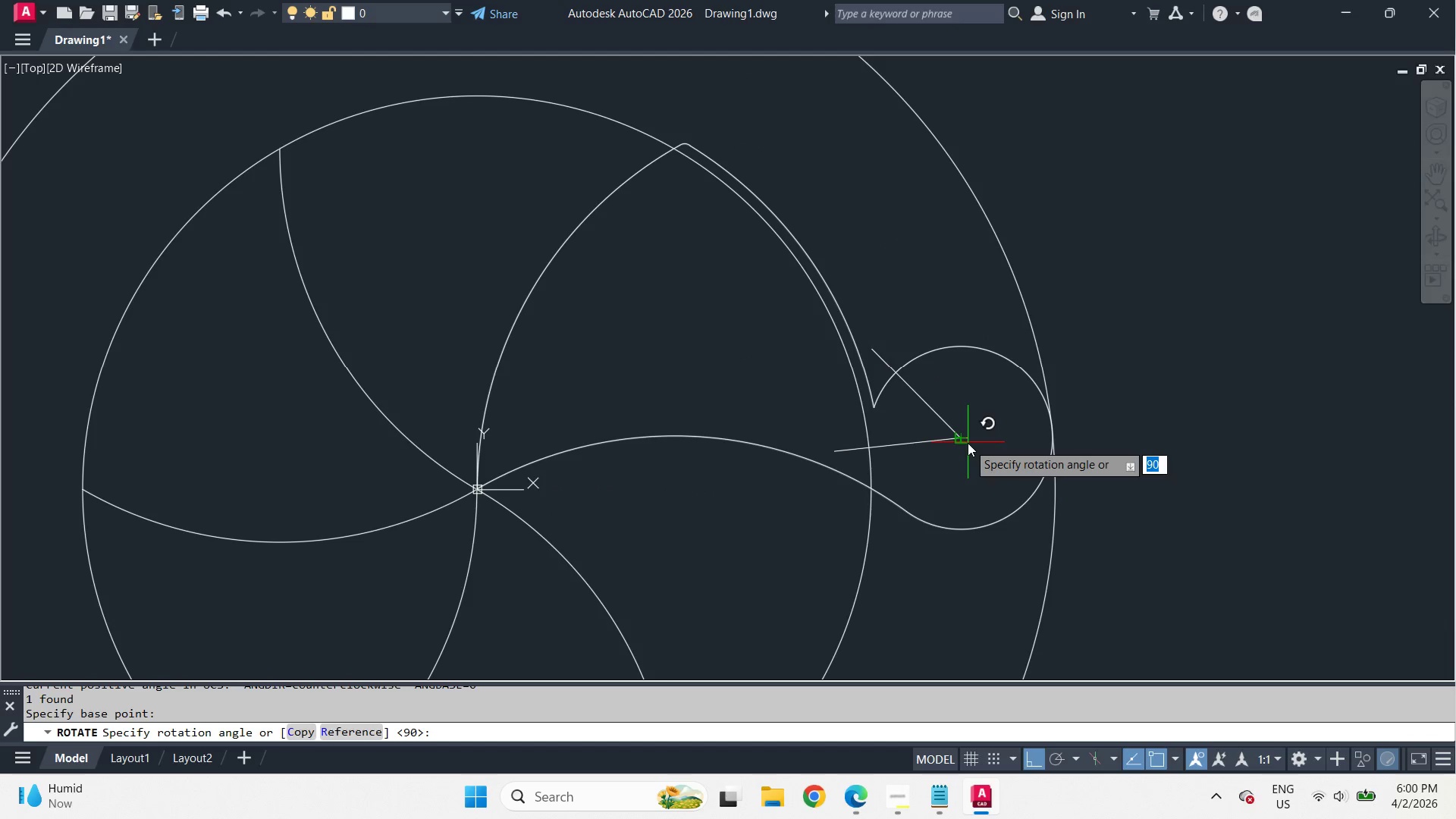 
key(R)
 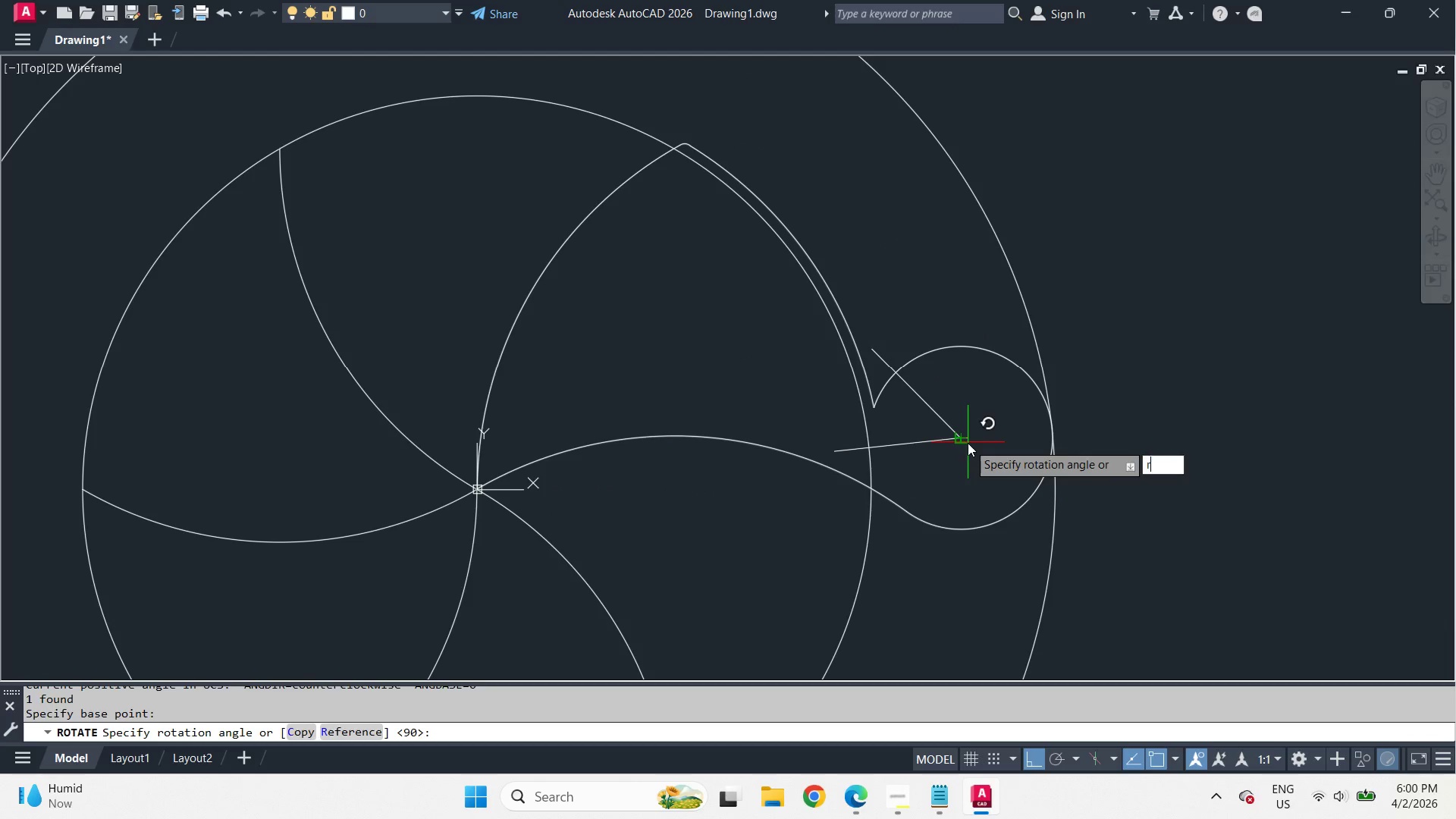 
key(Space)
 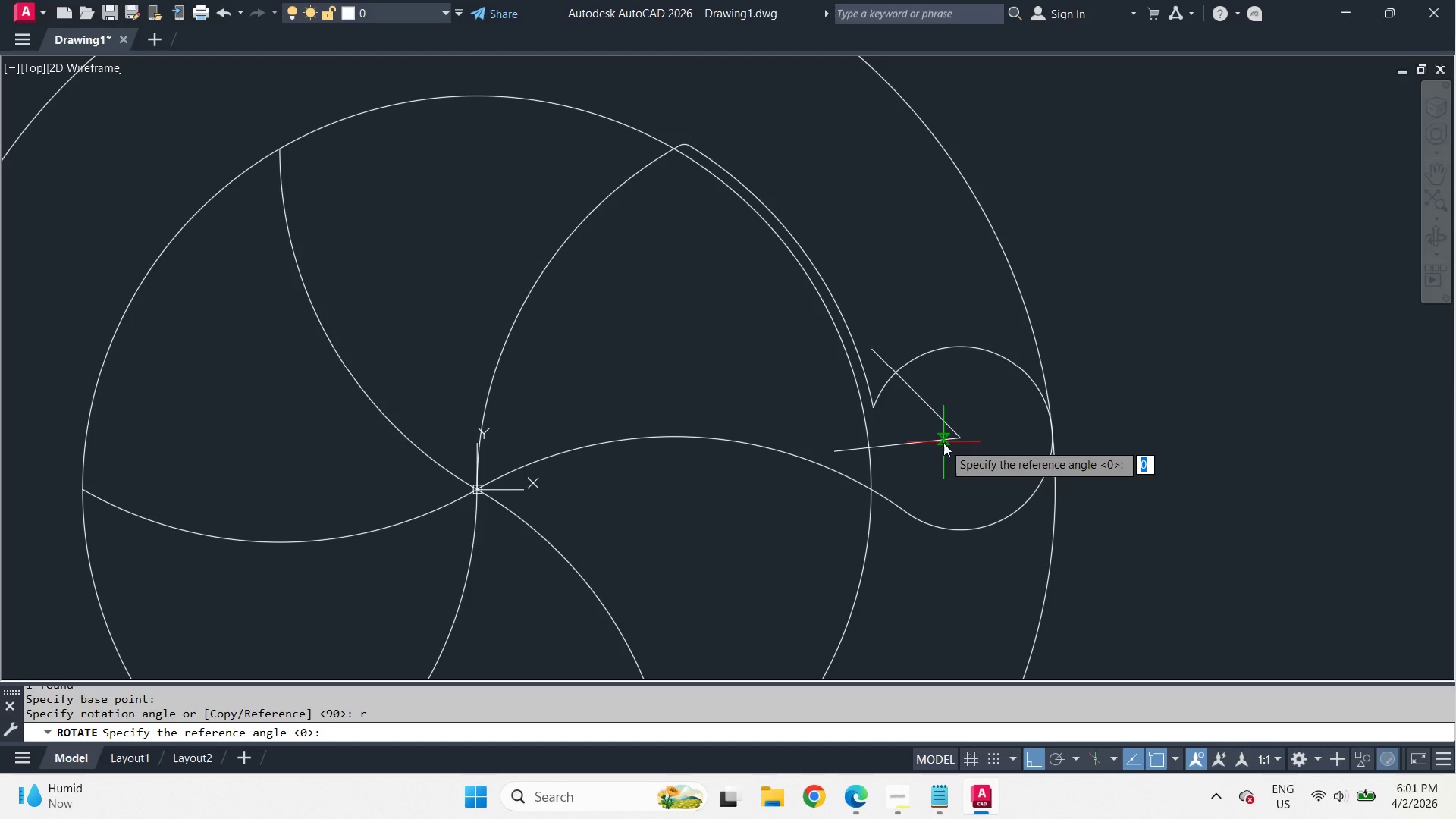 
left_click([943, 443])
 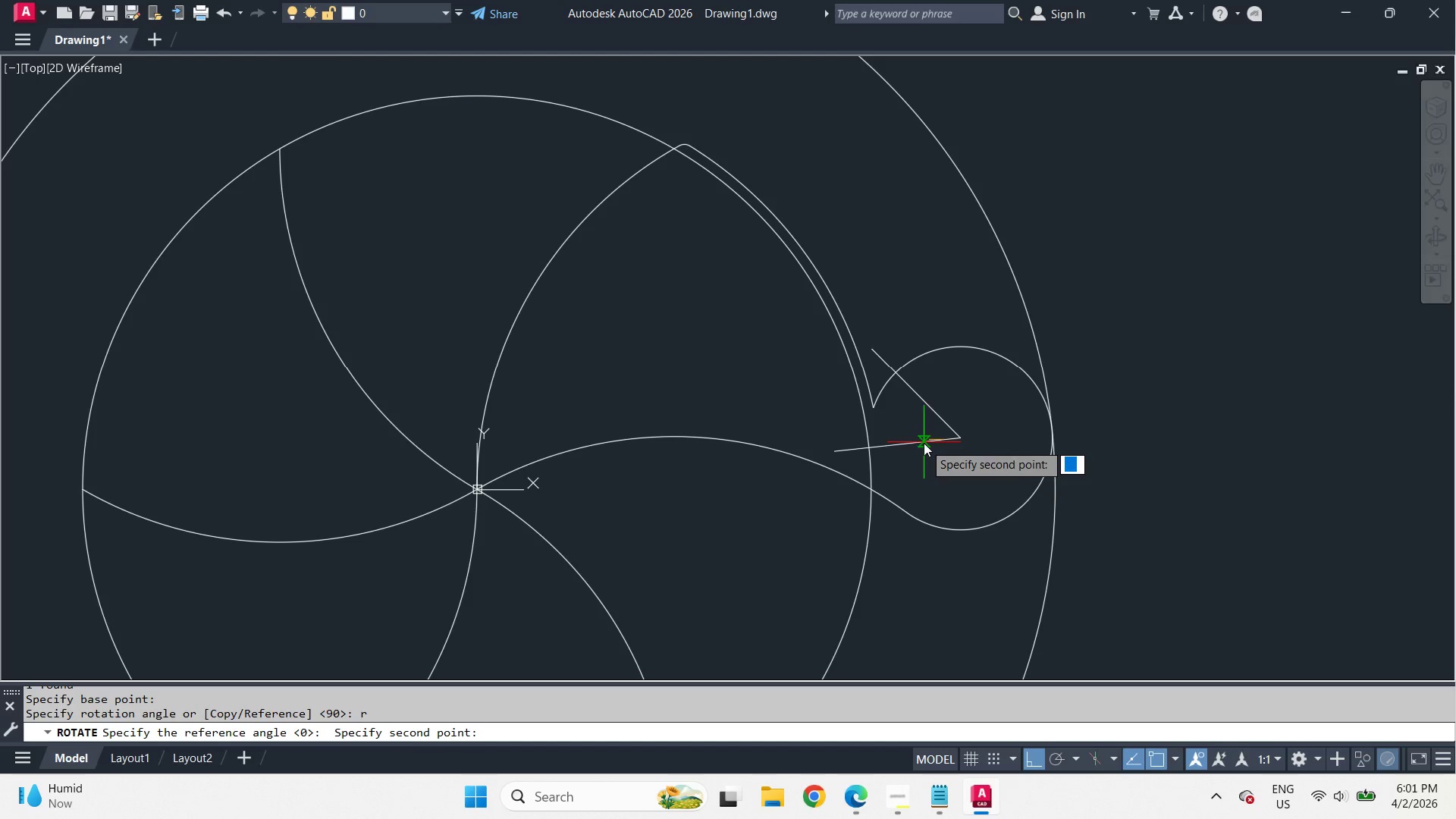 
left_click([924, 443])
 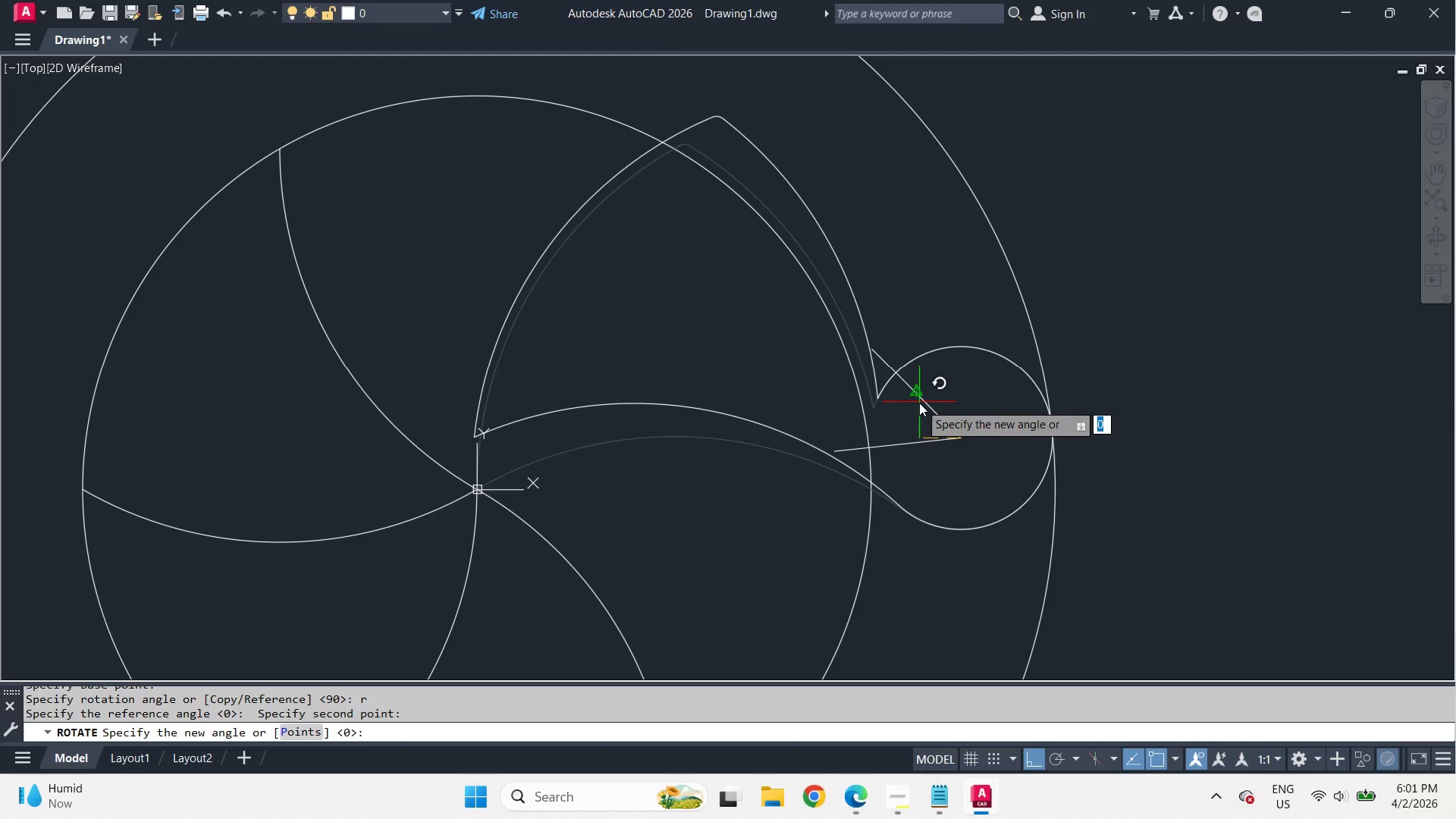 
left_click([919, 403])
 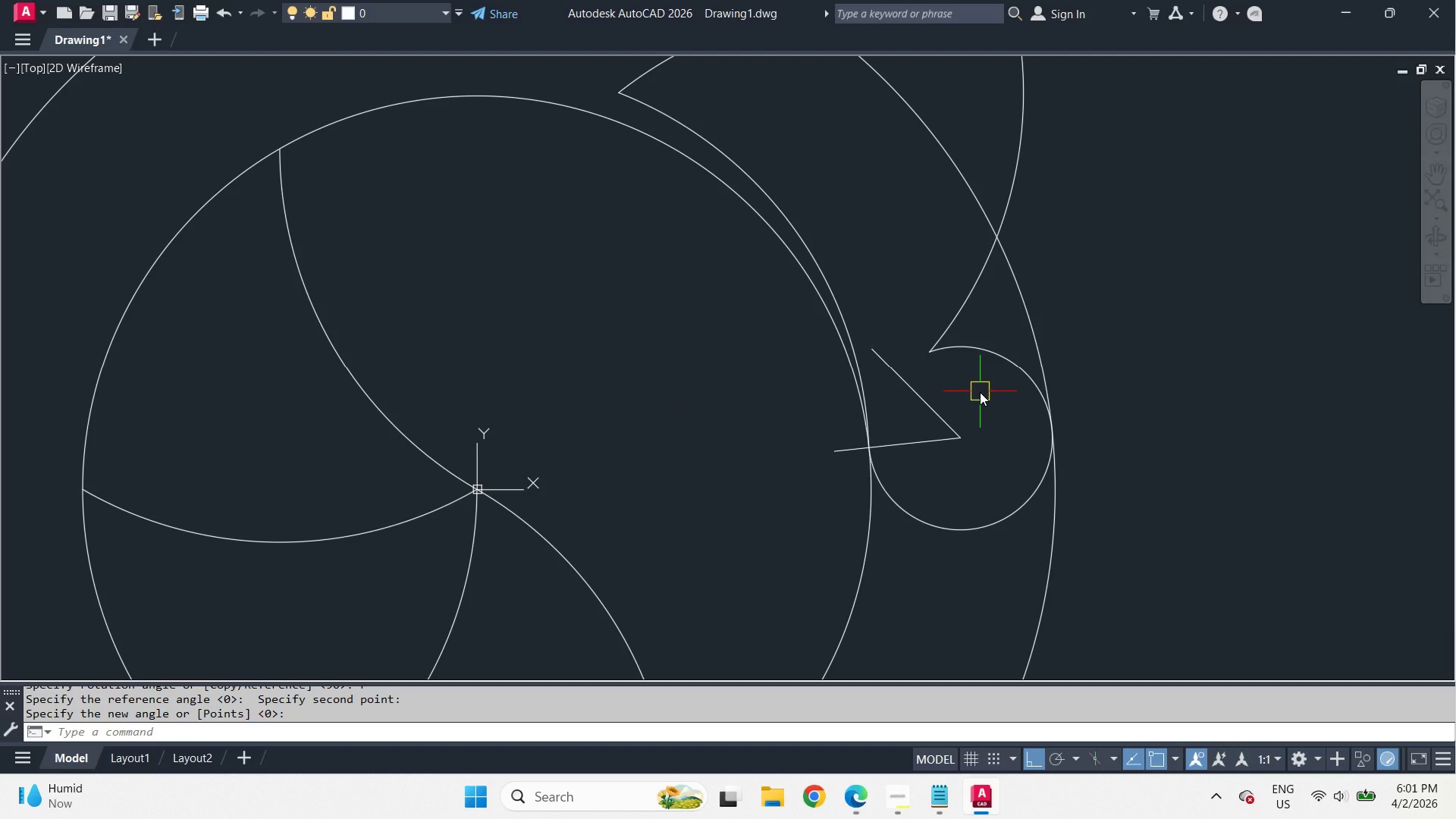 
wait(5.78)
 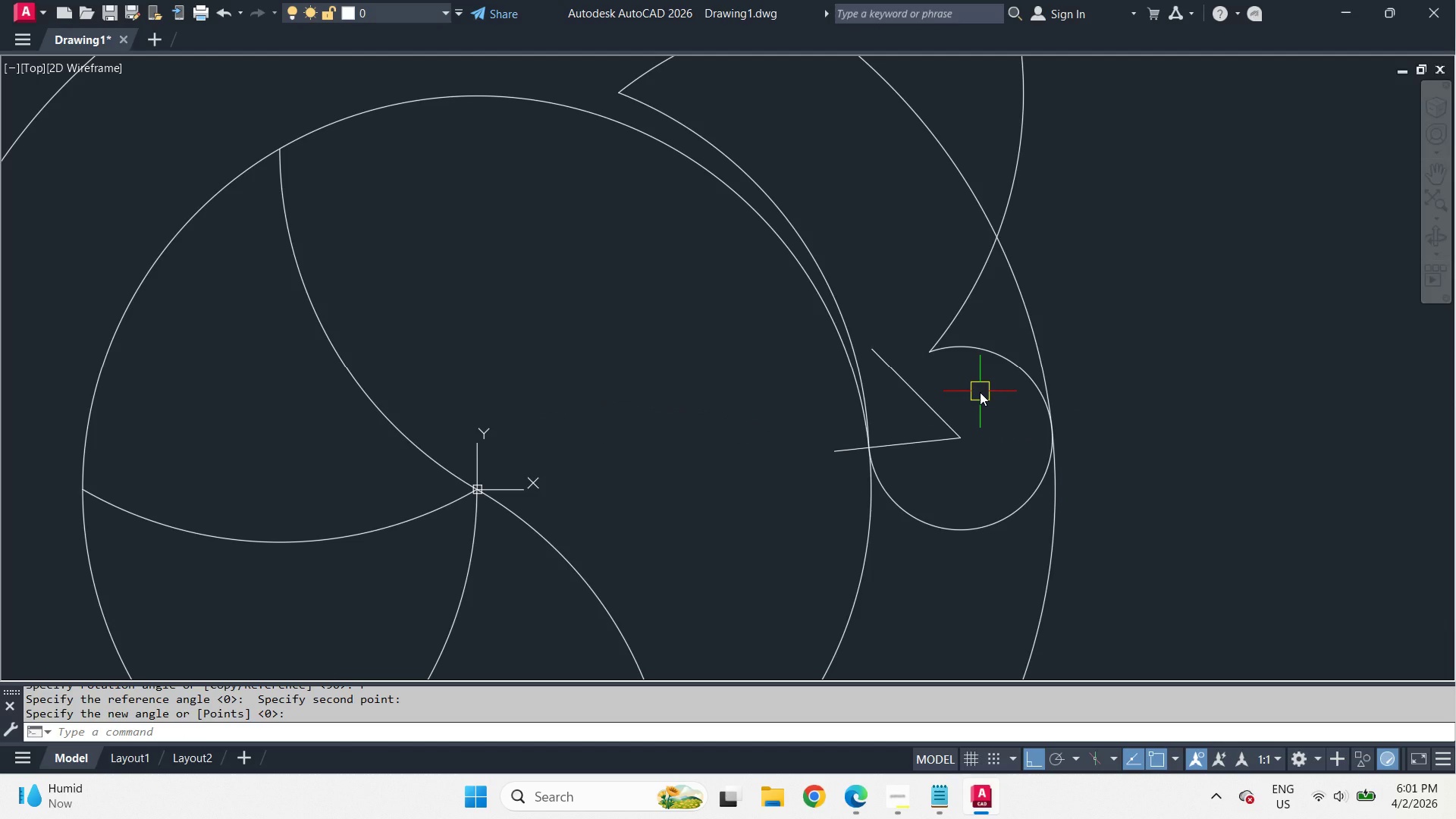 
key(Control+Z)
 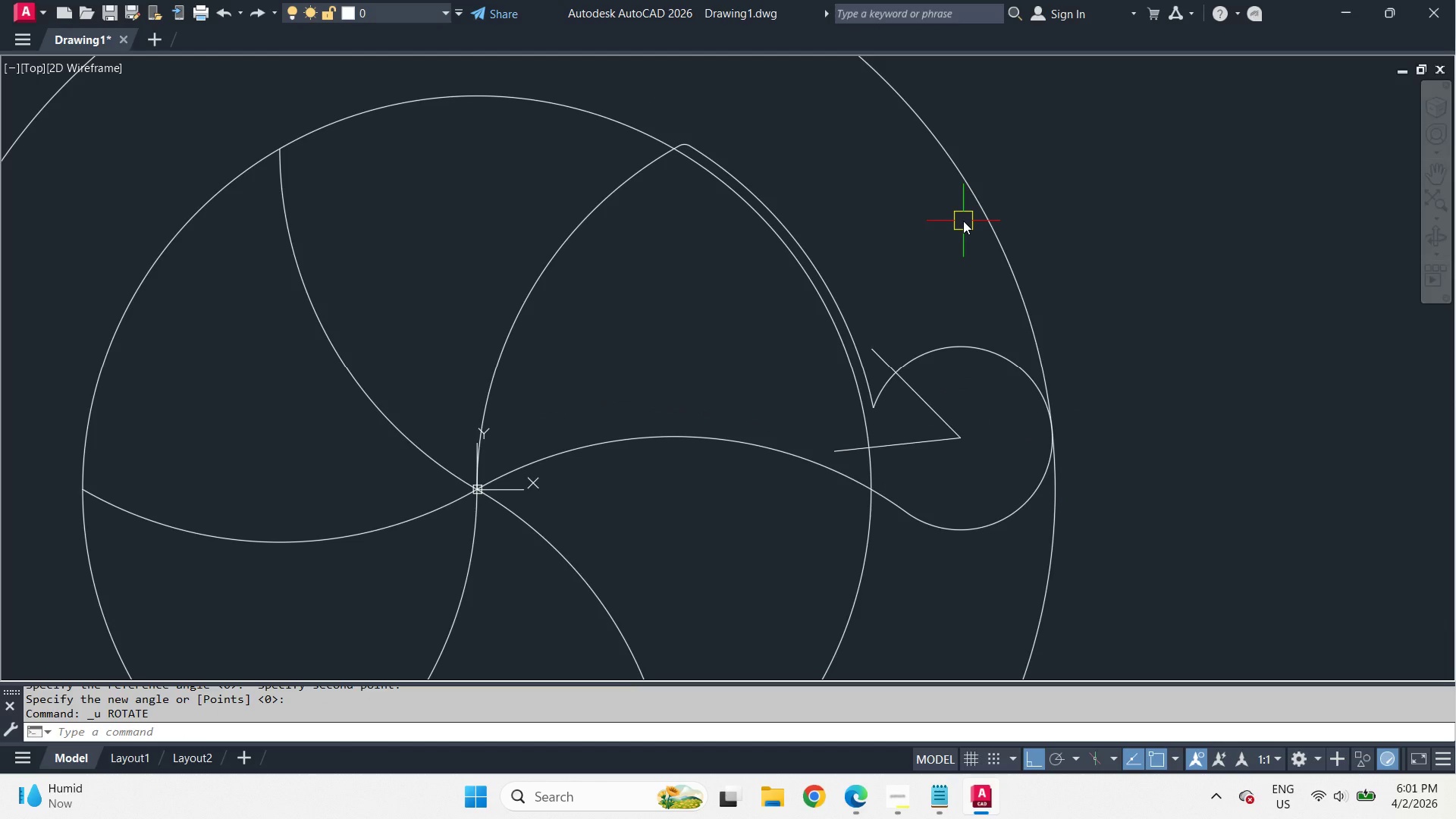 
wait(6.8)
 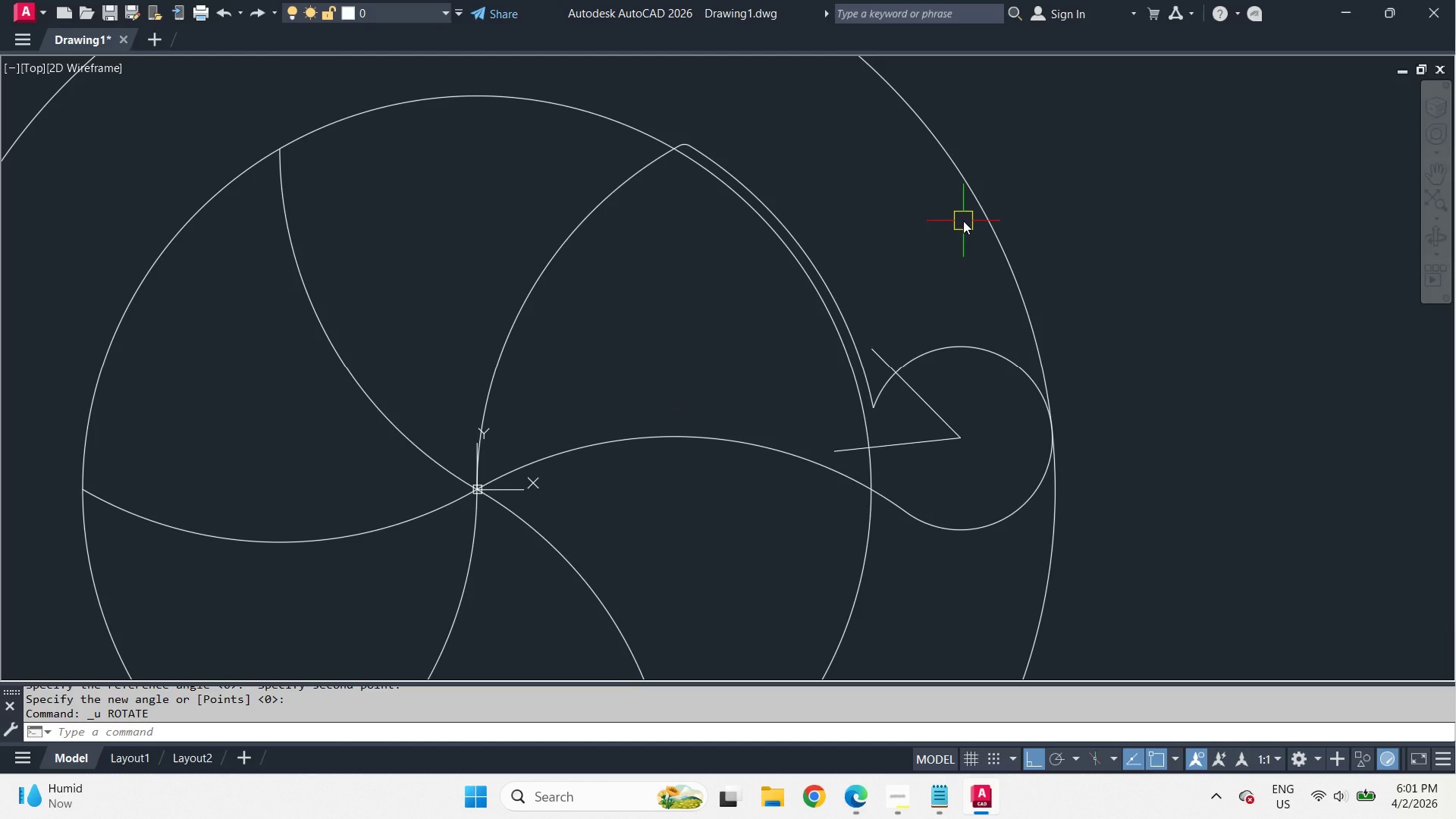 
left_click([972, 342])
 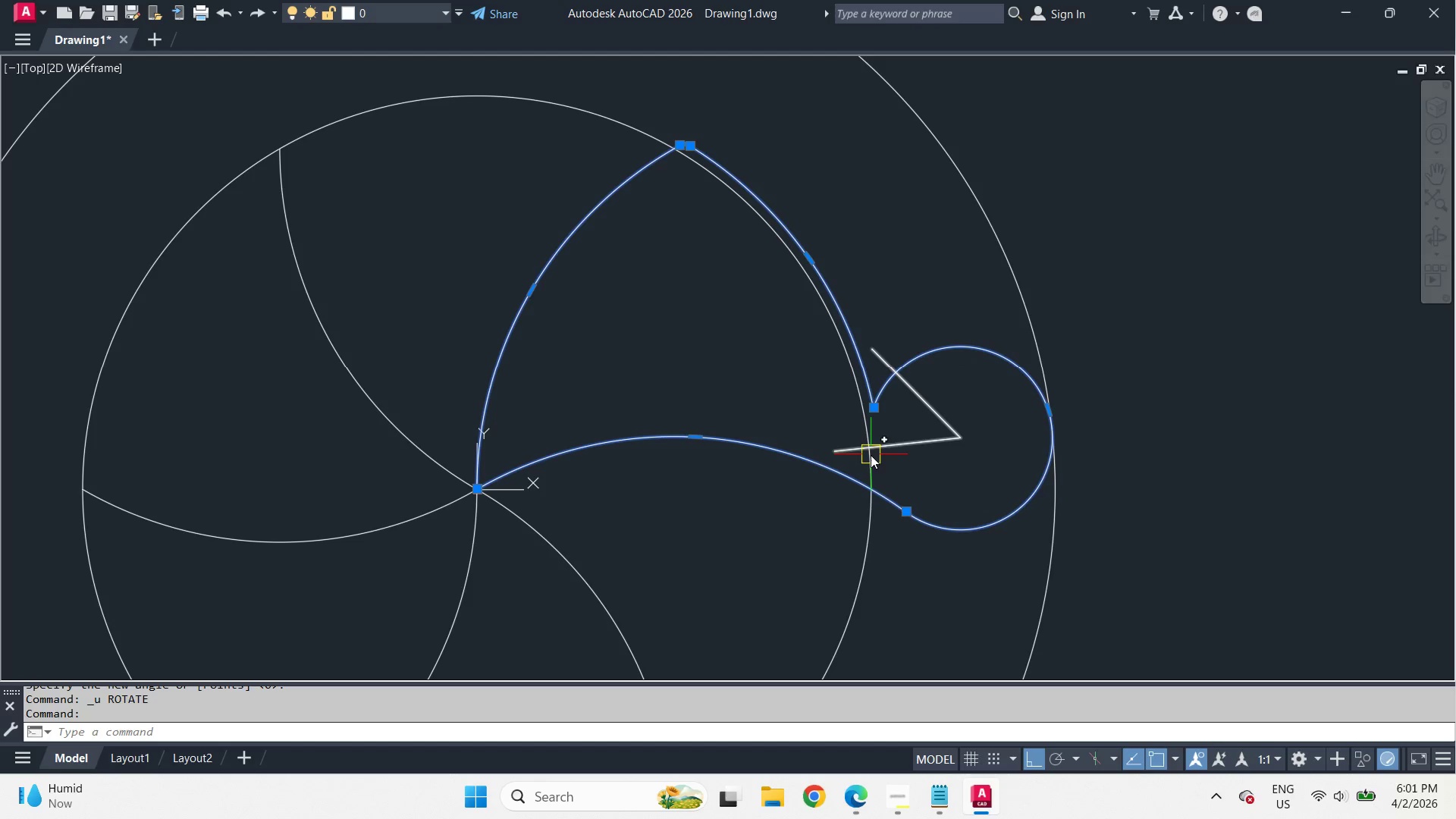 
left_click([848, 452])
 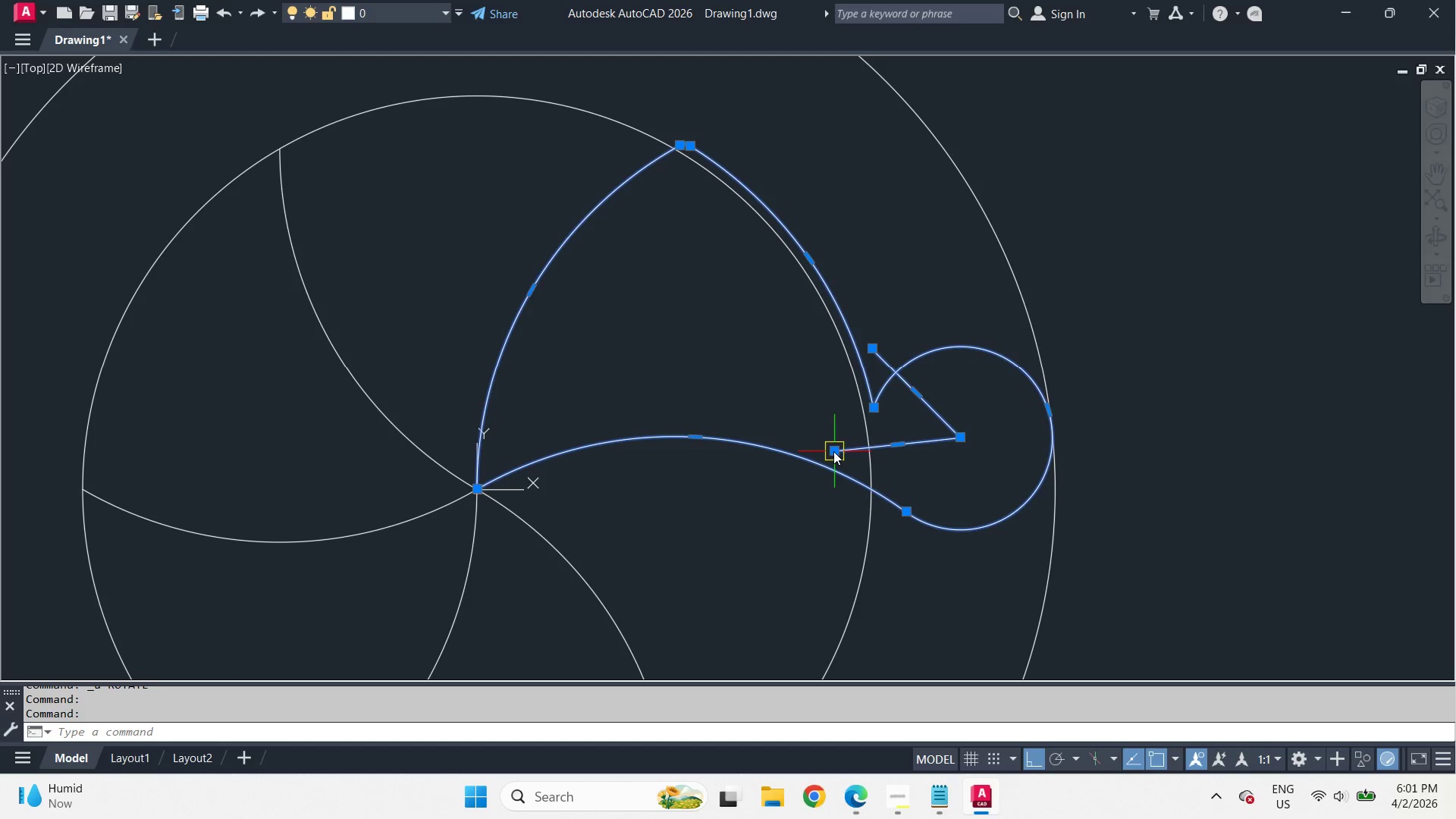 
left_click([833, 451])
 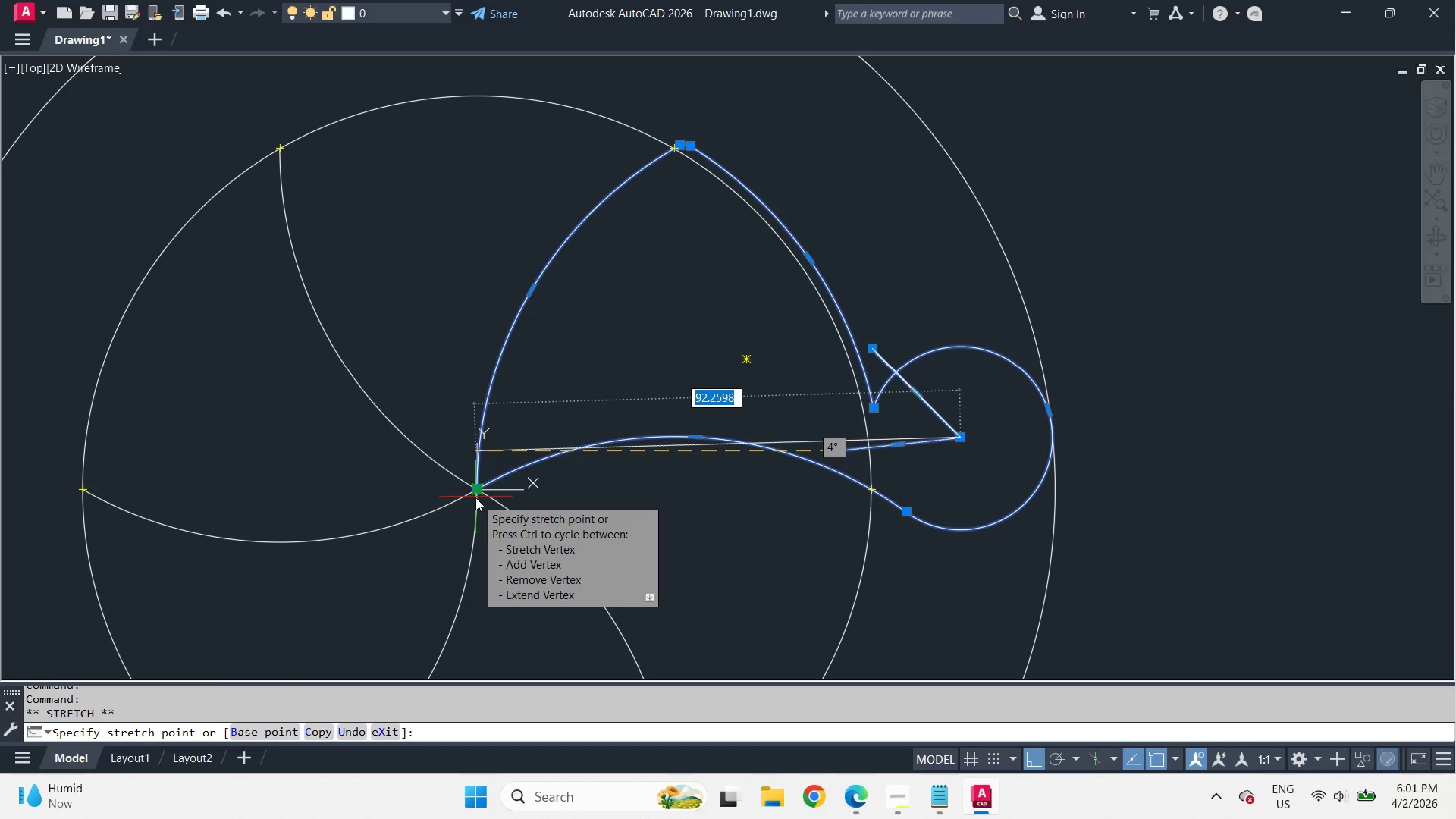 
left_click([475, 497])
 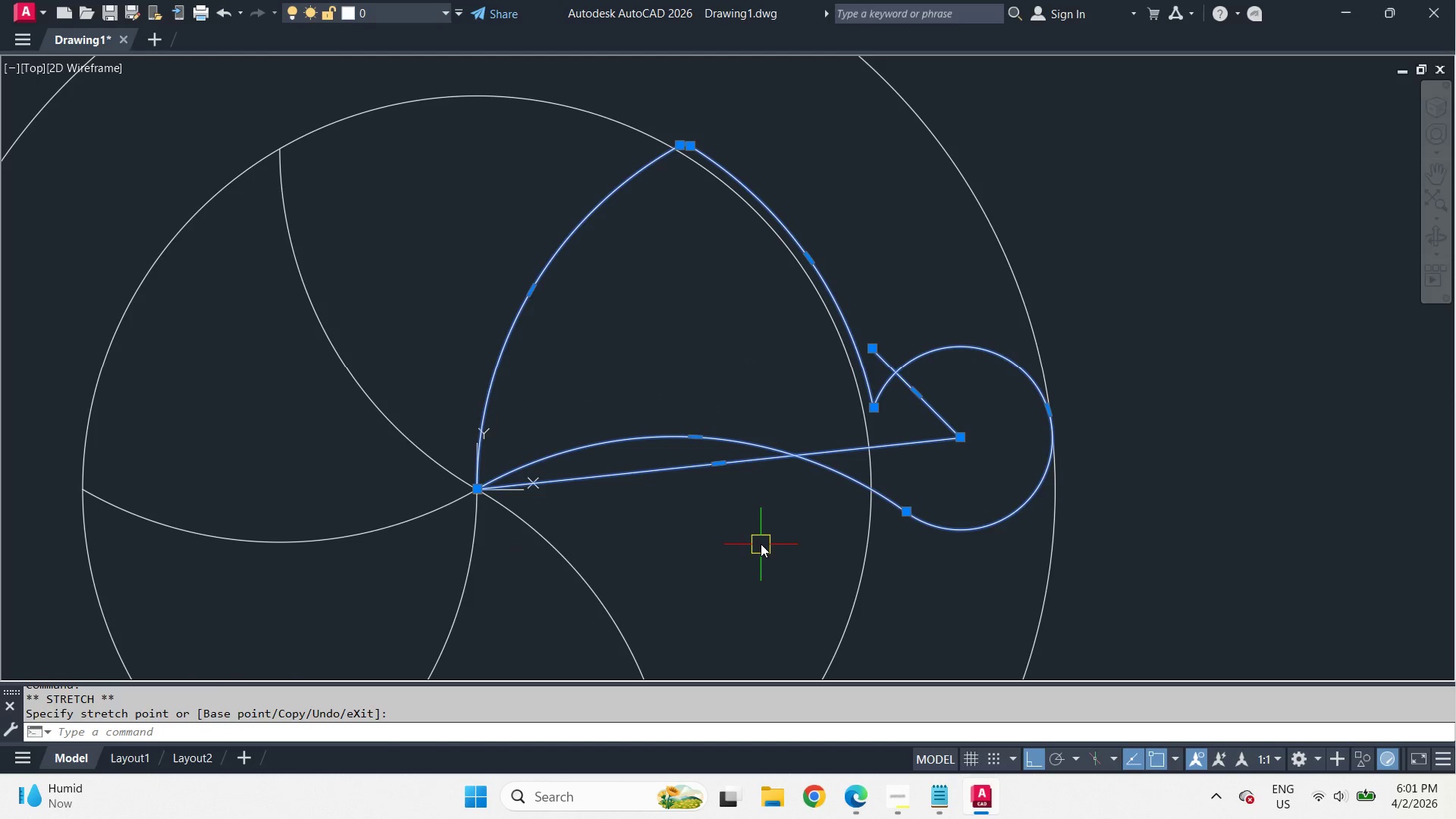 
key(Control+Z)
 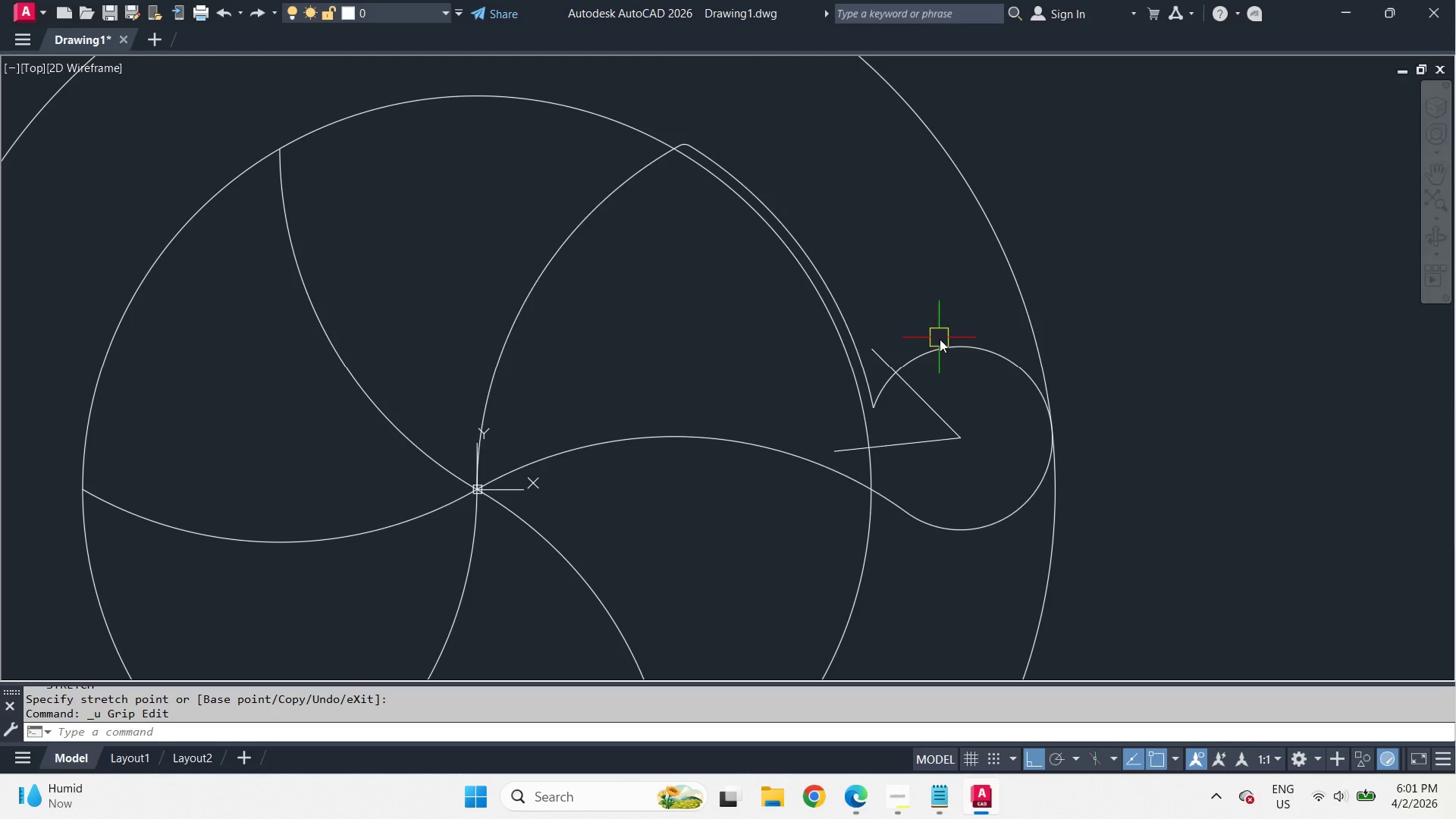 
left_click([945, 352])
 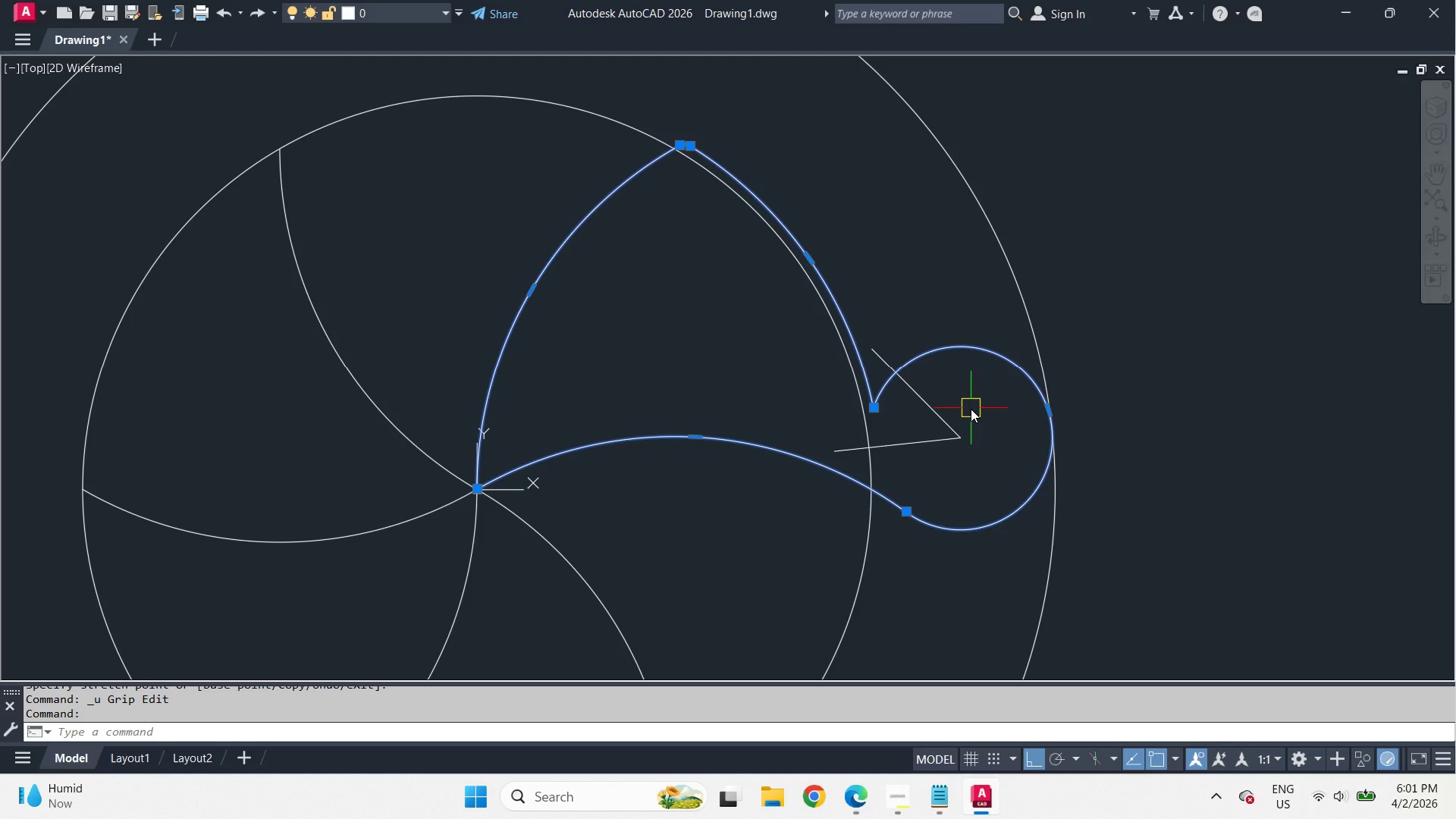 
type(ro )
 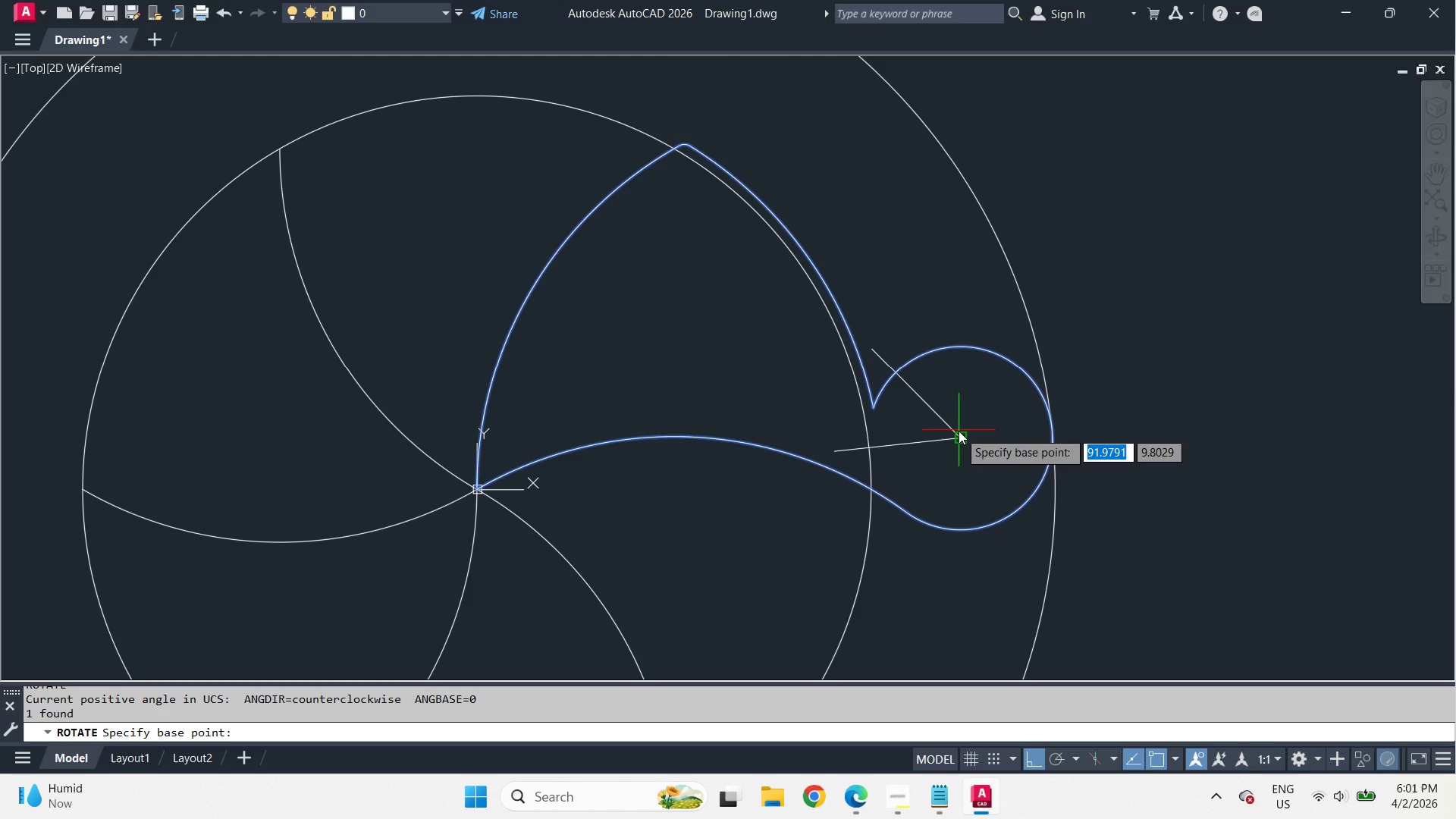 
left_click([959, 431])
 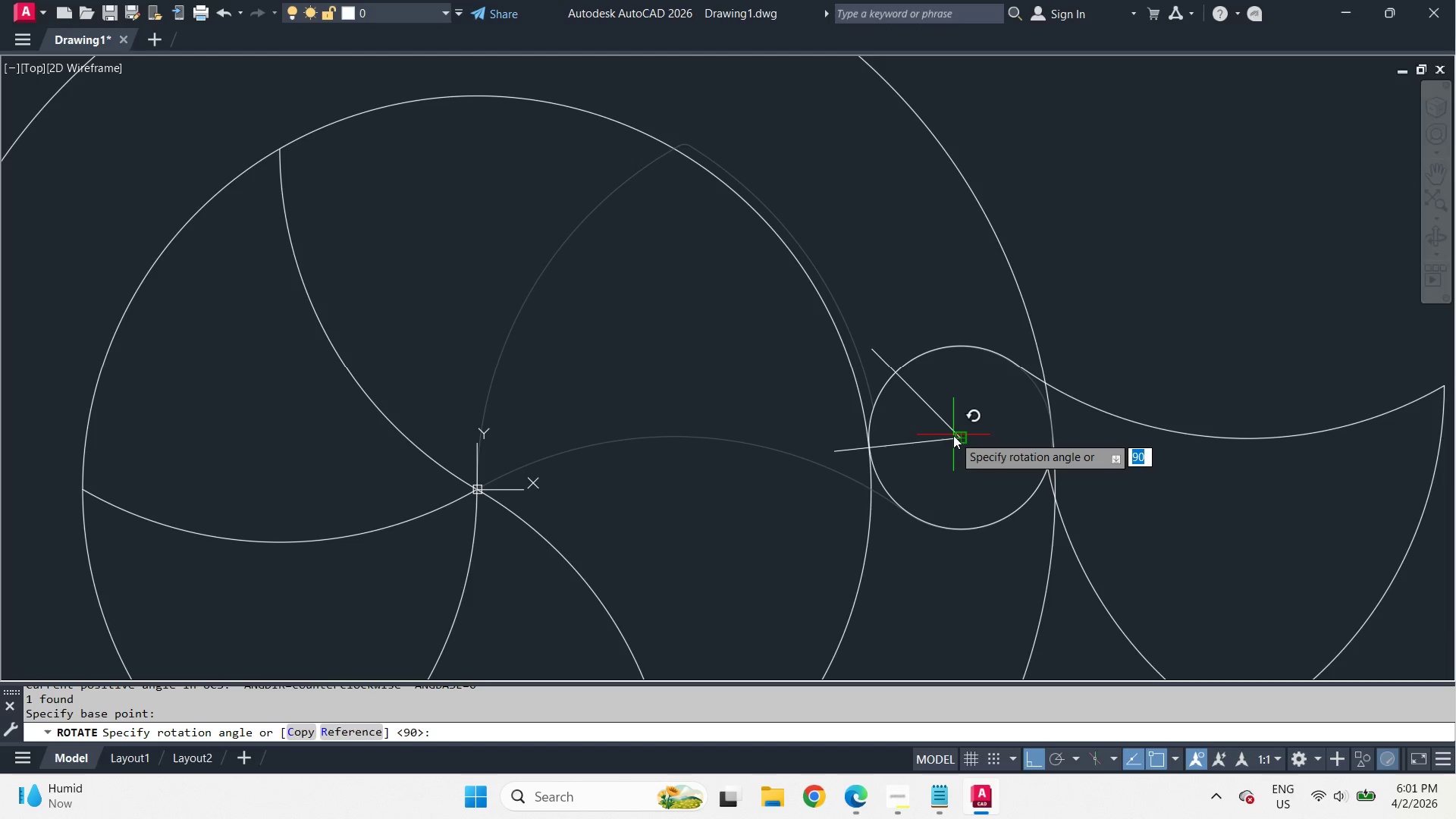 
key(R)
 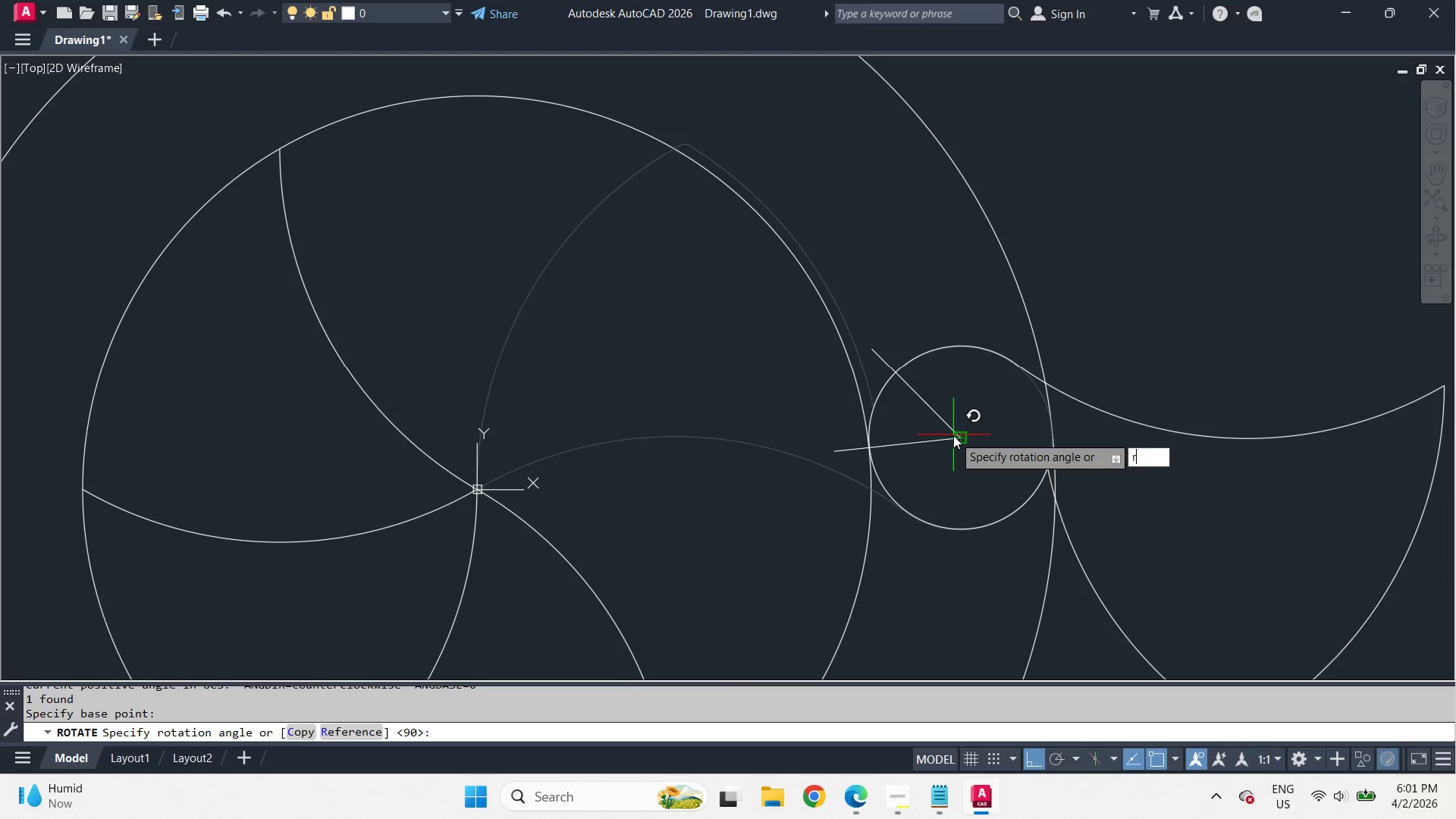 
key(Space)
 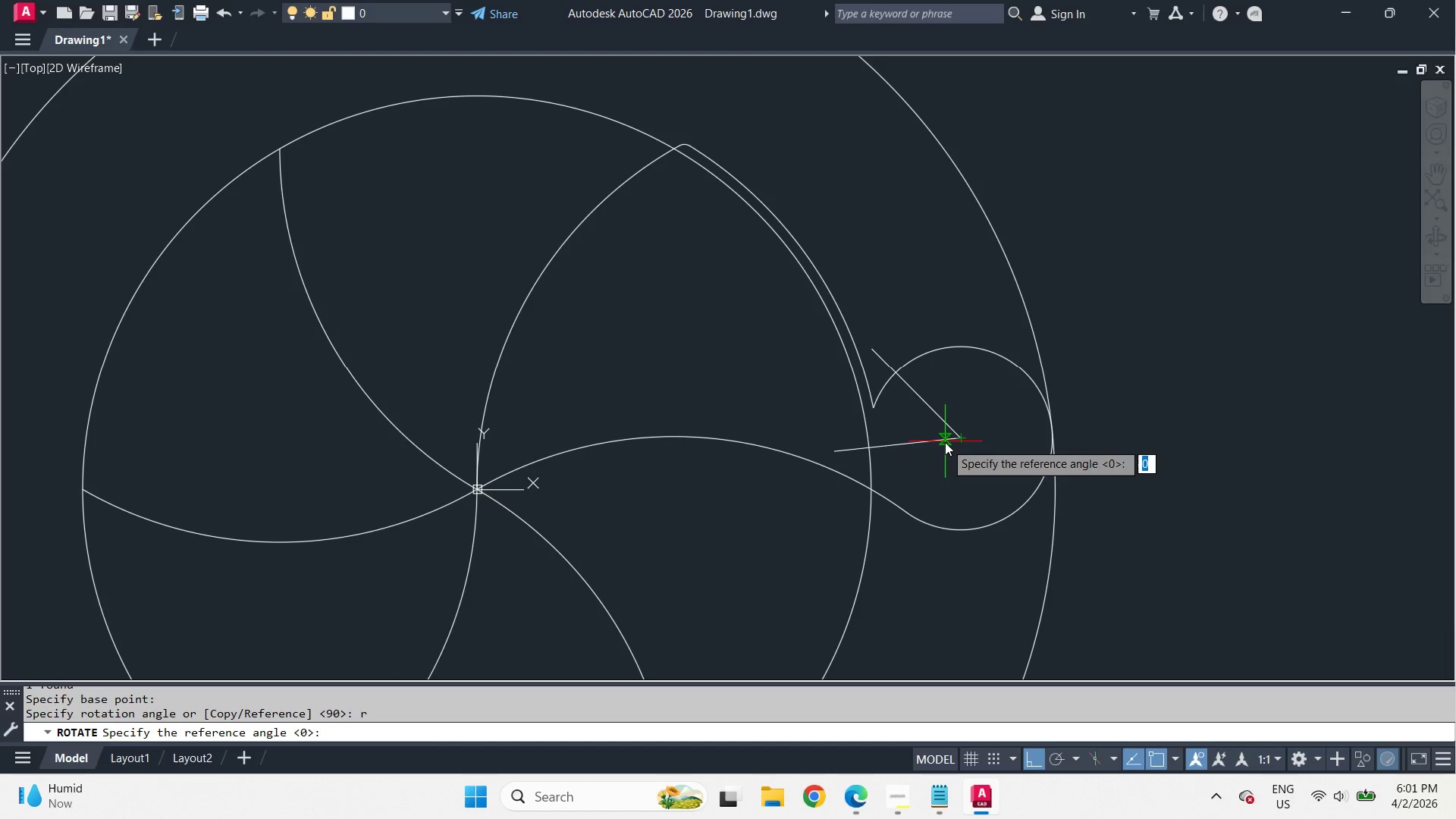 
left_click_drag(start_coordinate=[945, 442], to_coordinate=[940, 443])
 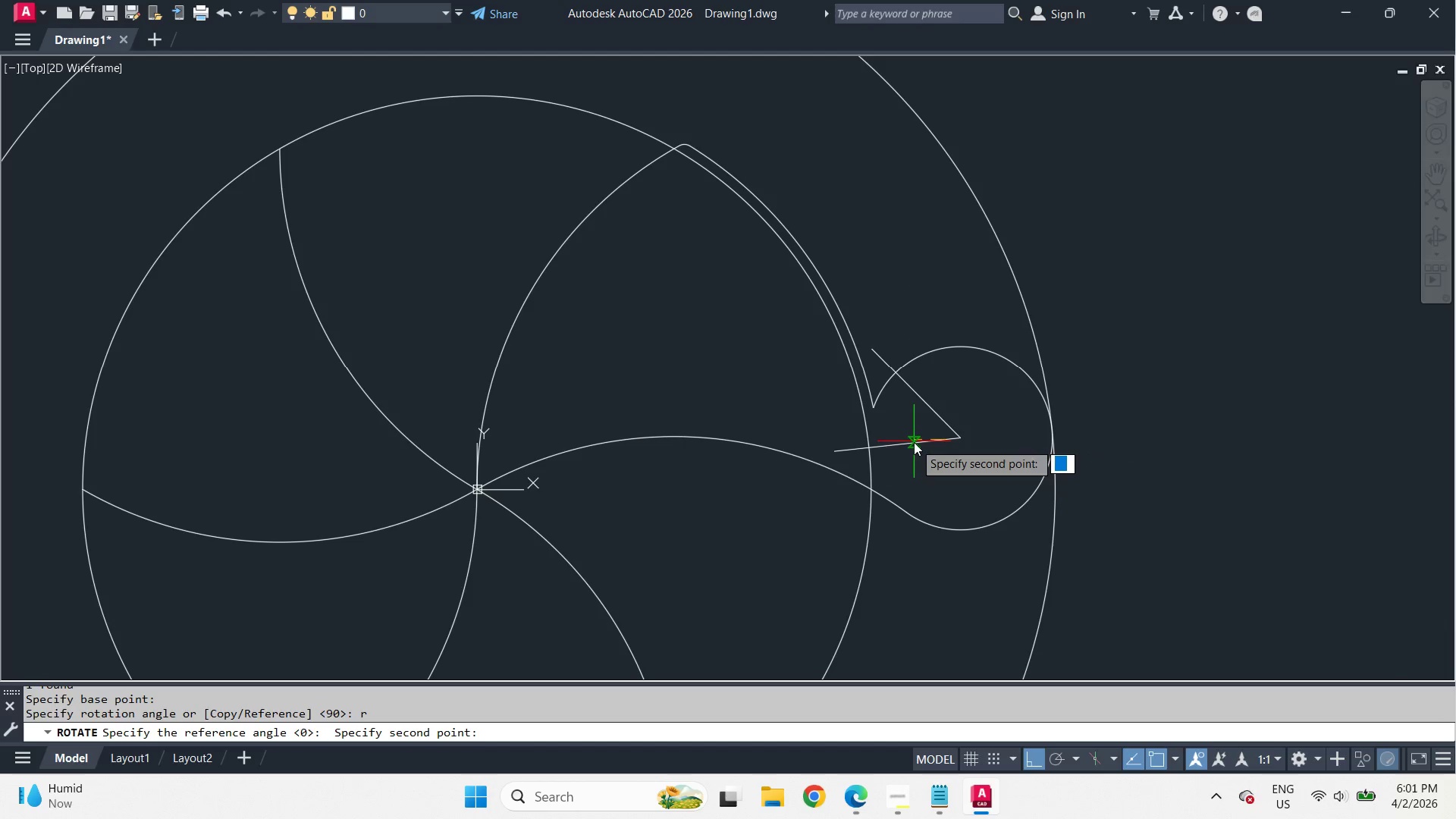 
left_click([914, 442])
 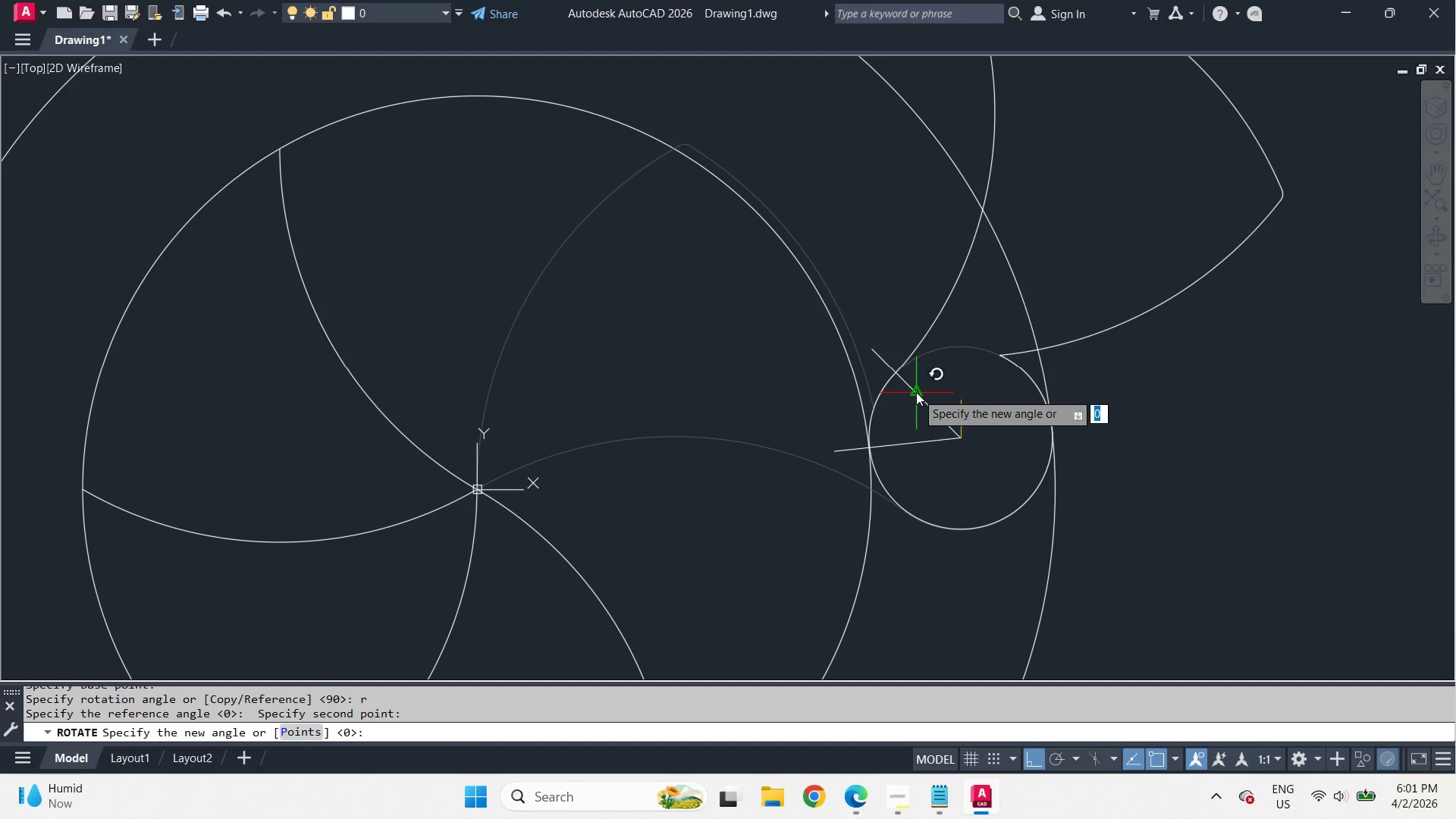 
left_click([916, 392])
 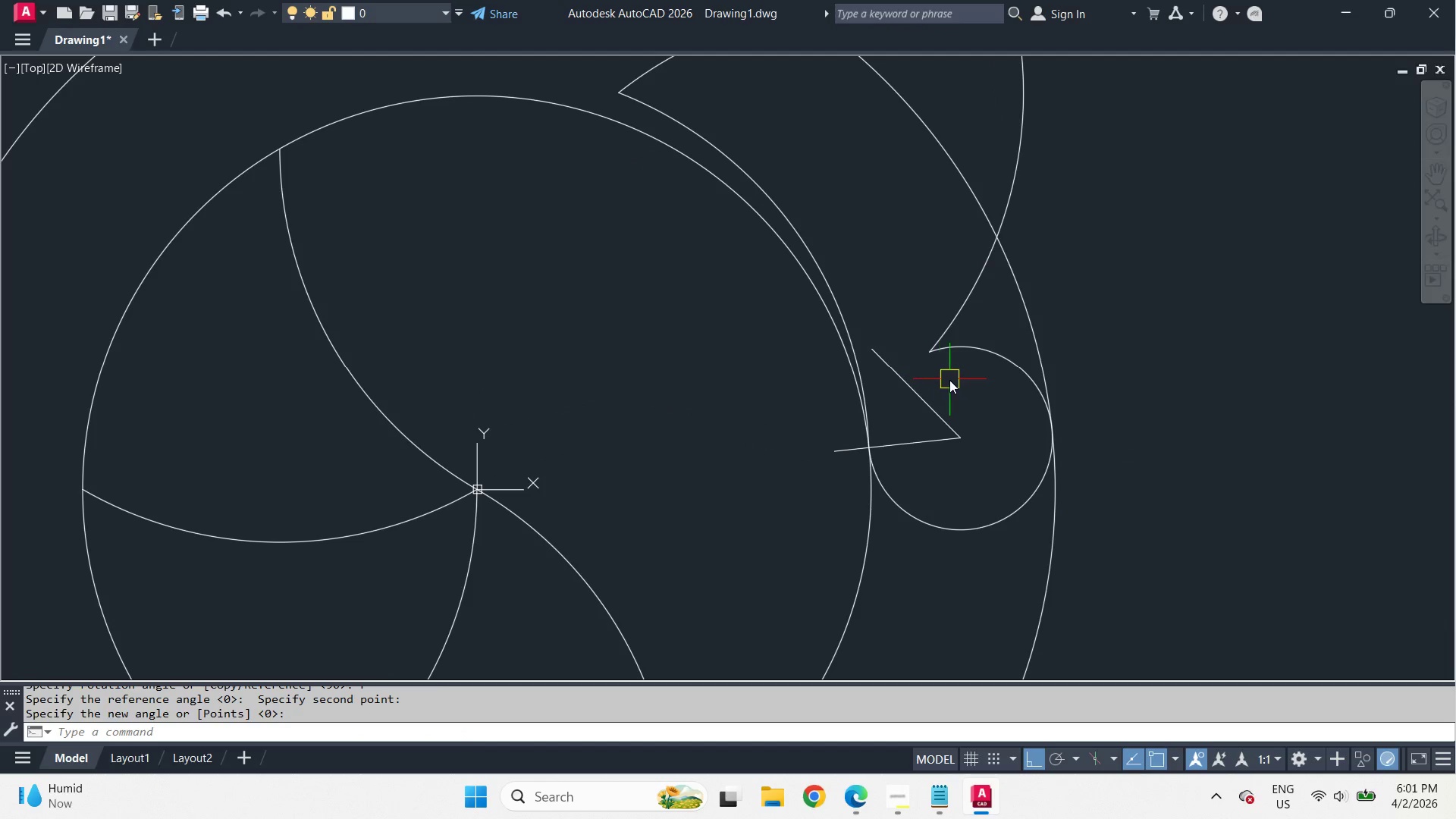 
key(Control+Z)
 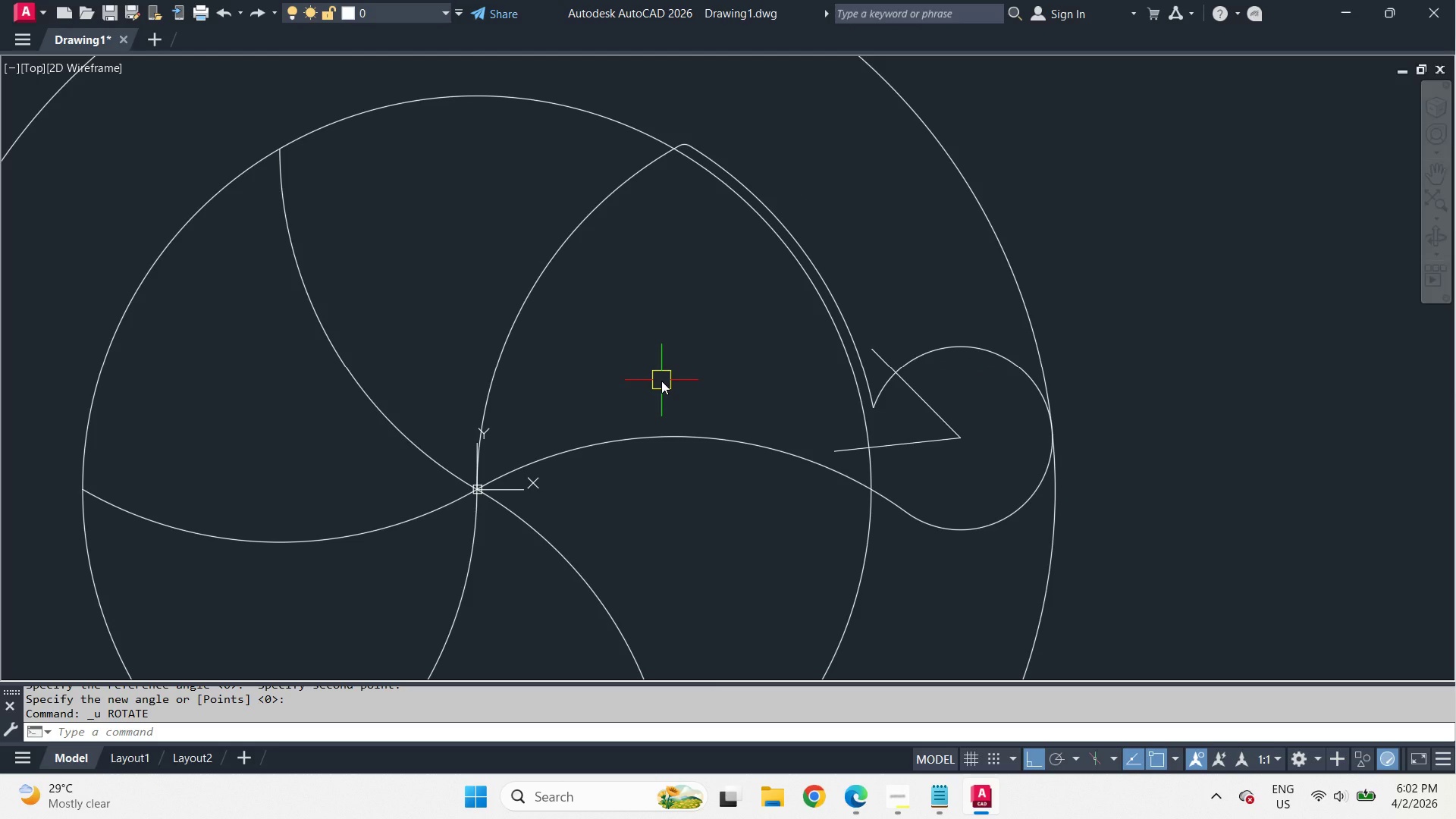 
wait(50.28)
 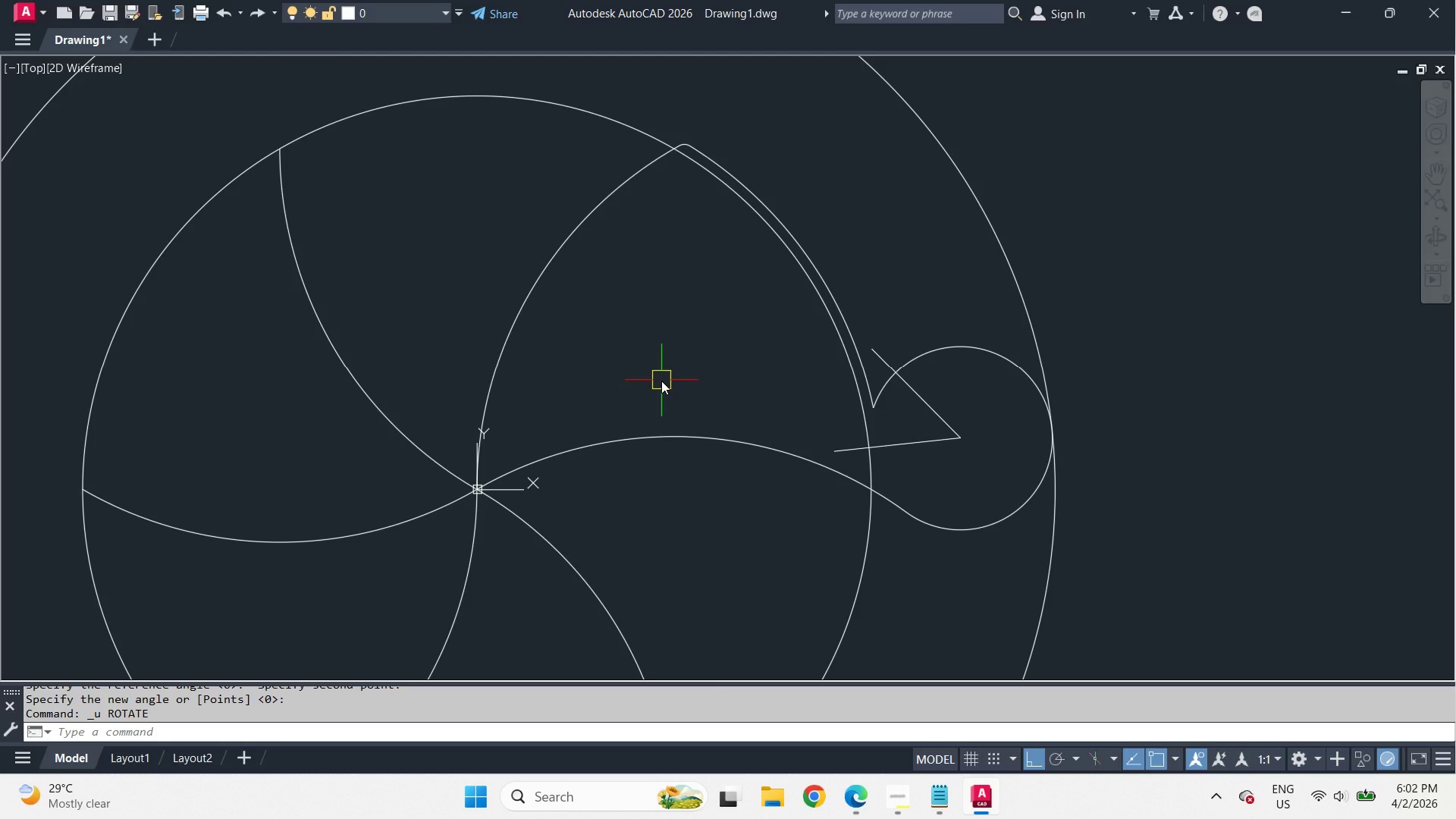 
key(C)
 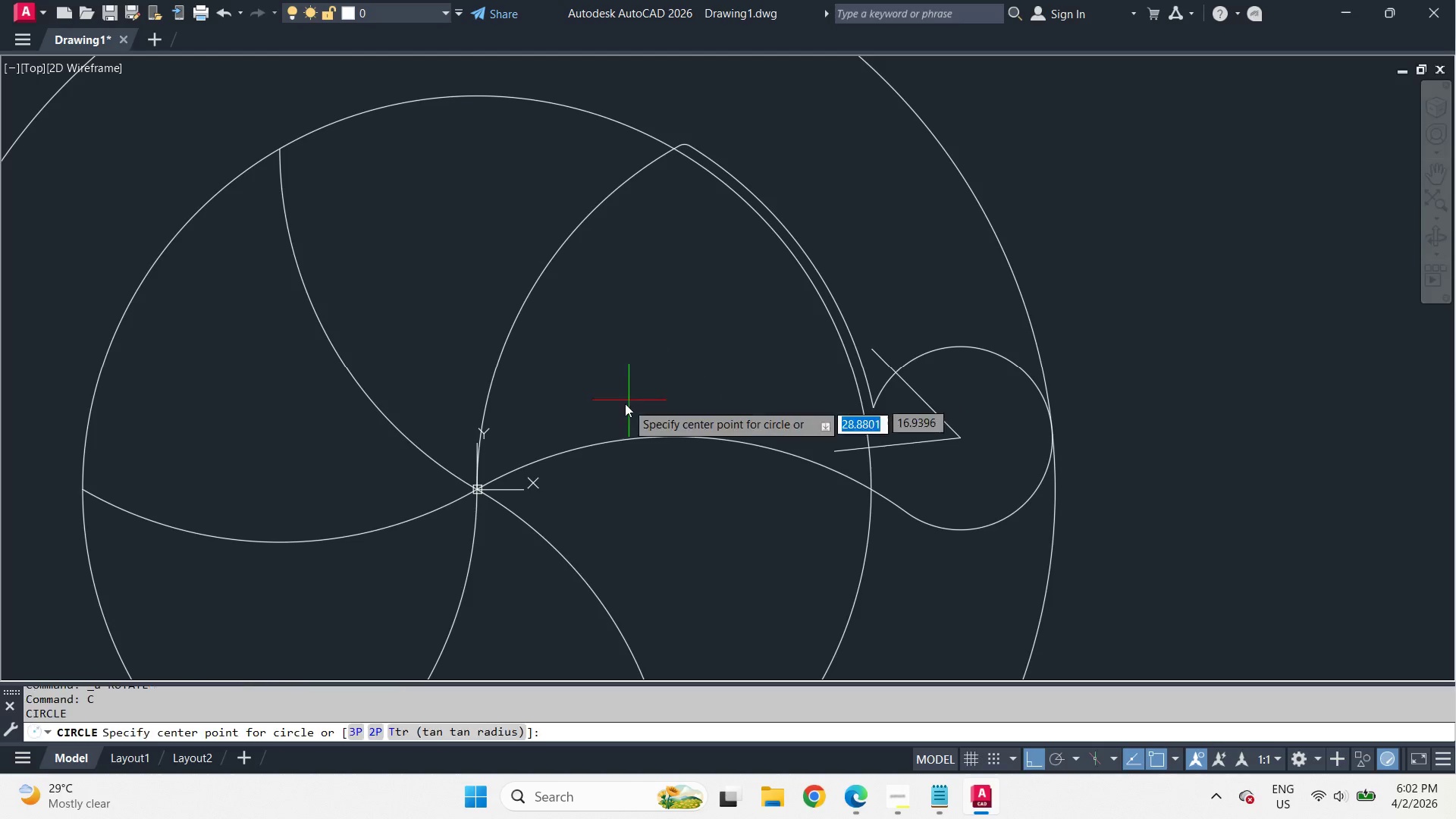 
type( end )
 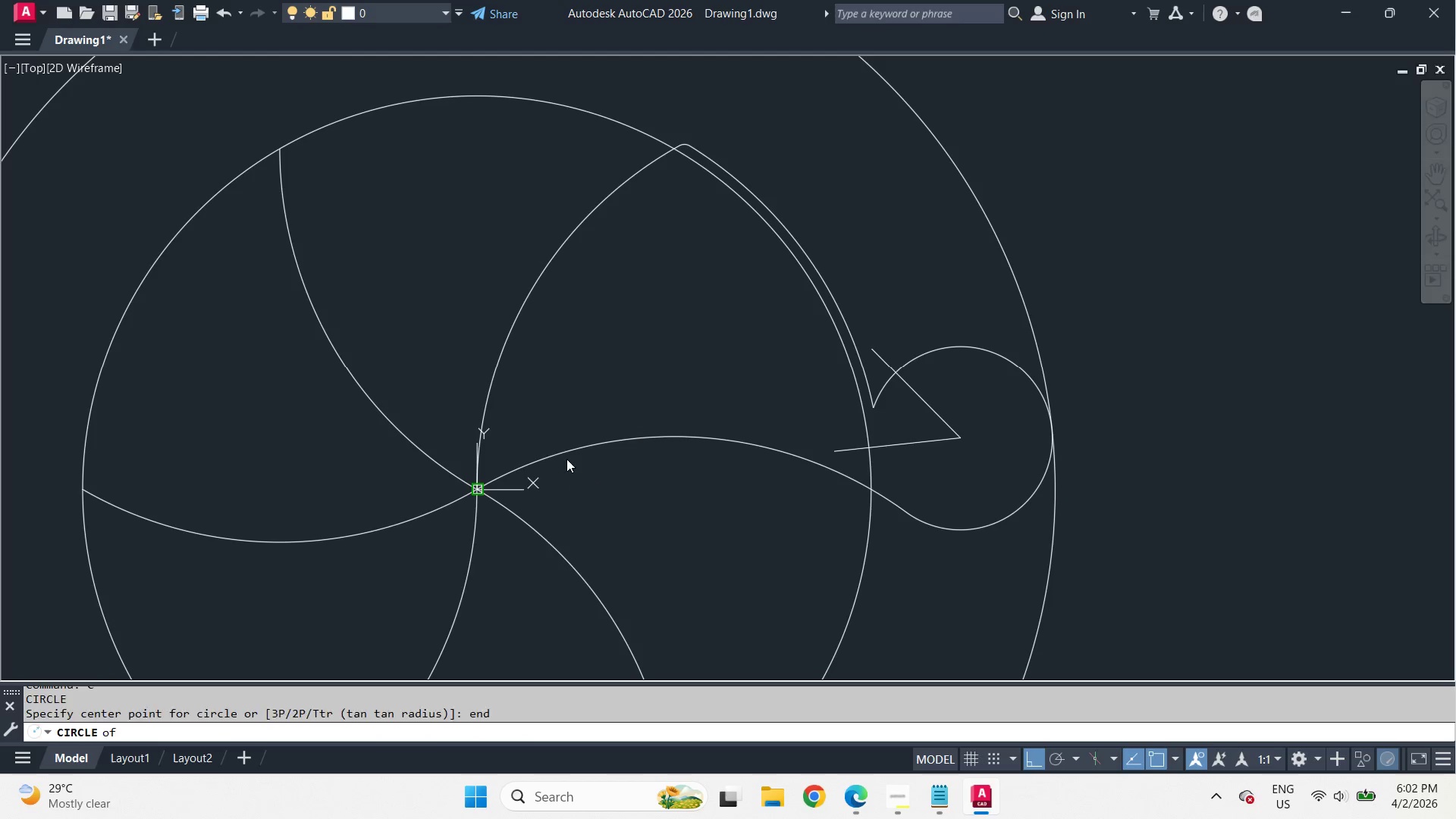 
left_click([566, 459])
 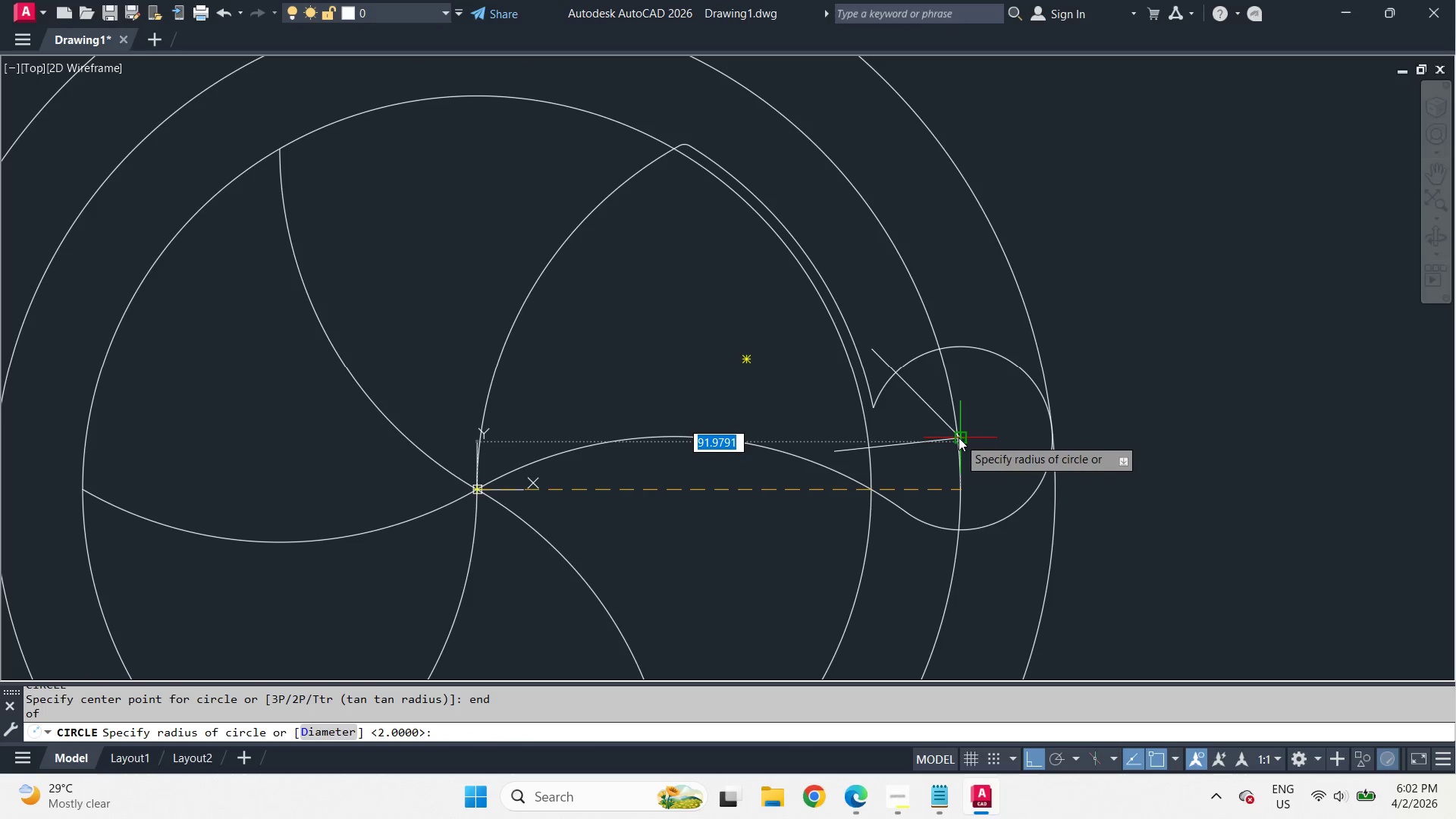 
left_click([959, 438])
 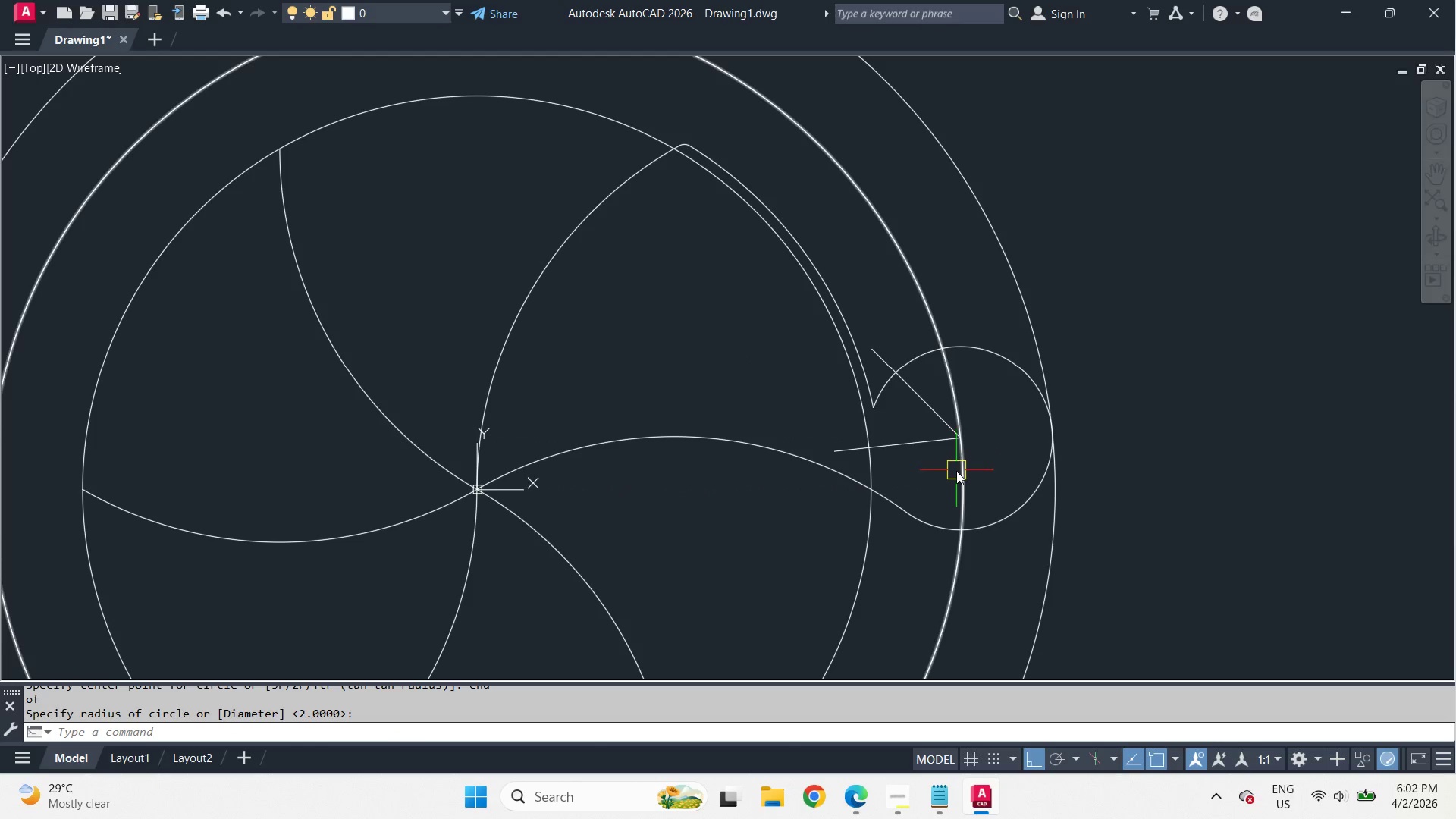 
left_click([956, 475])
 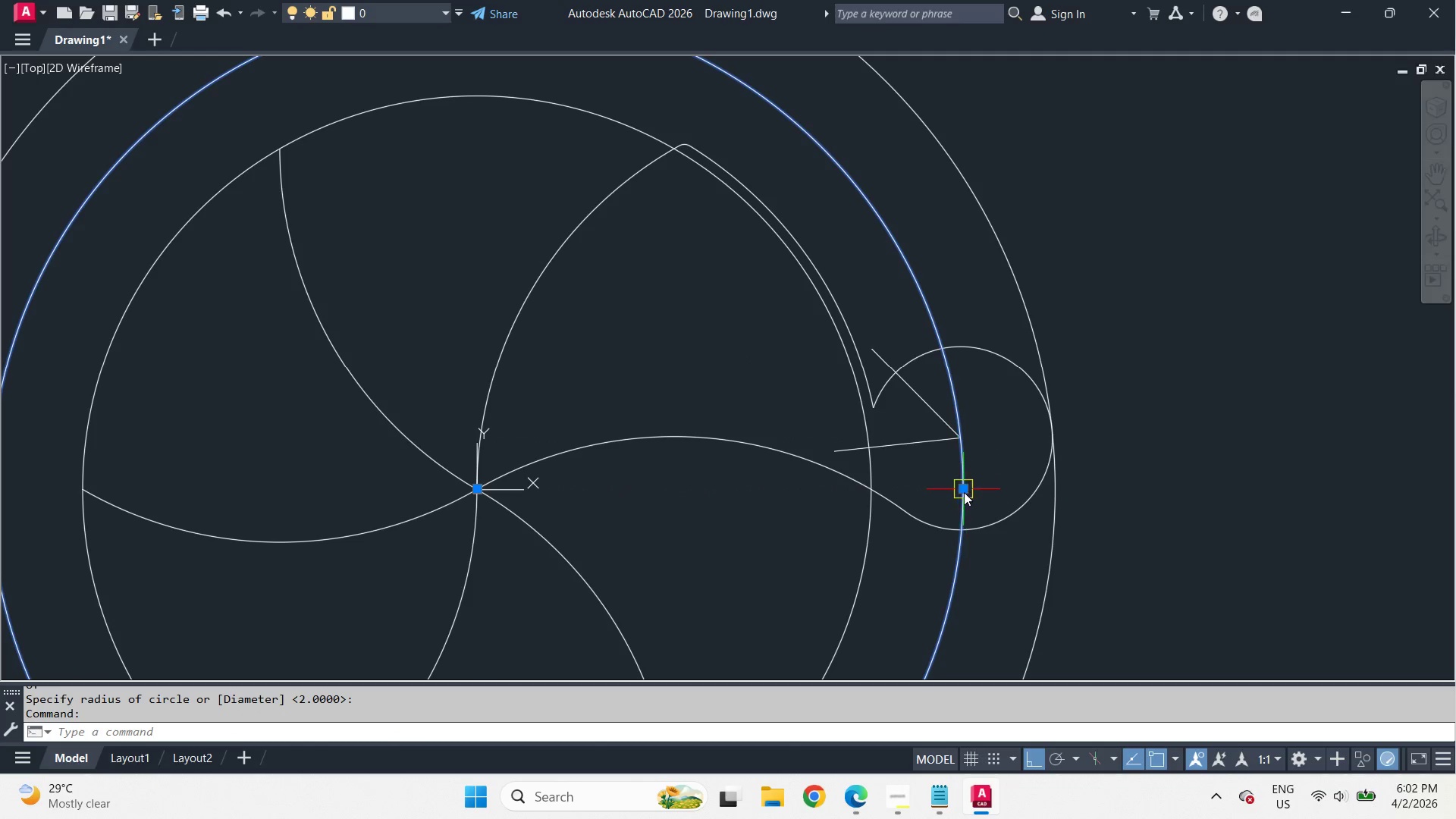 
left_click([962, 486])
 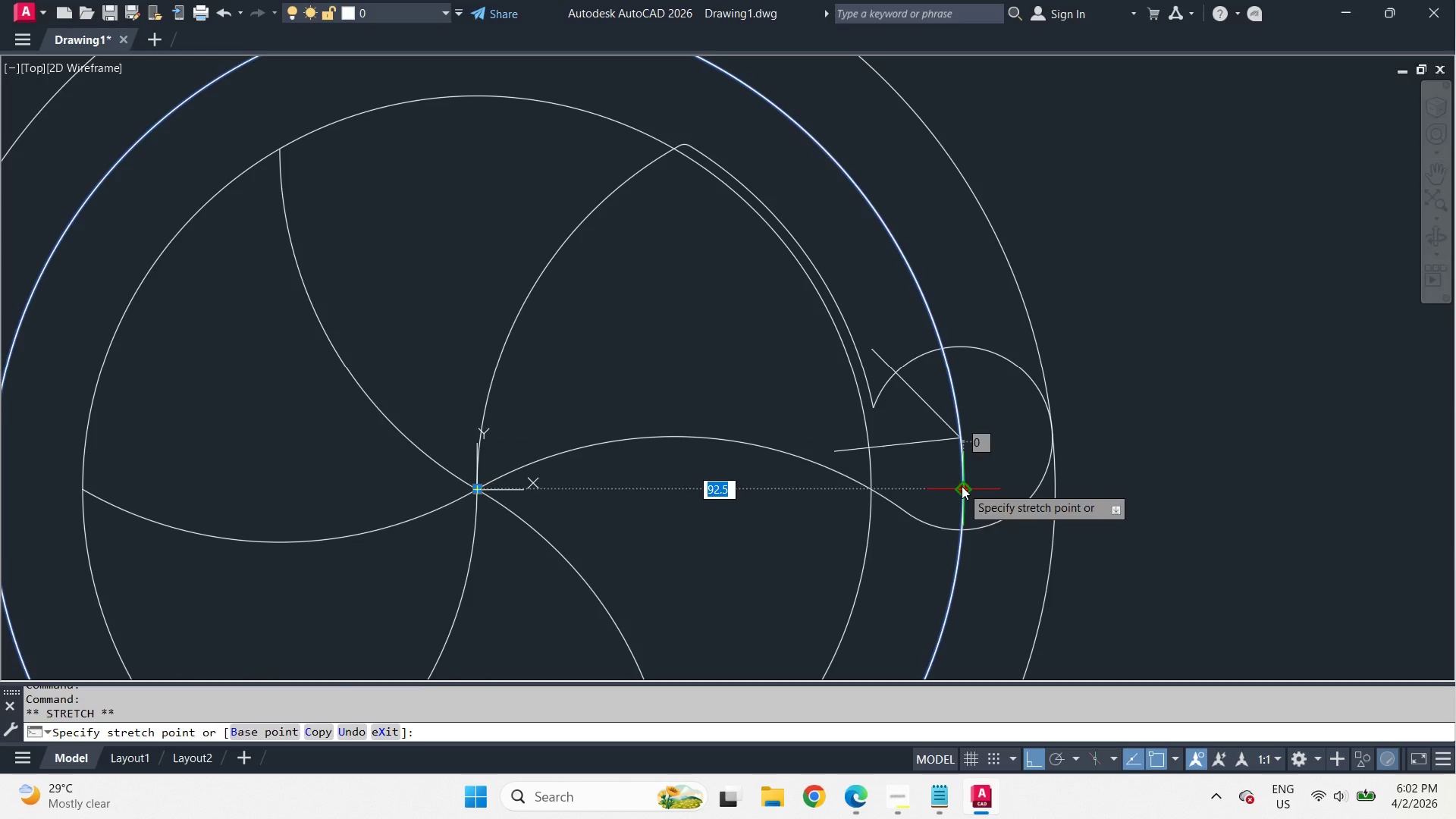 
key(Escape)
 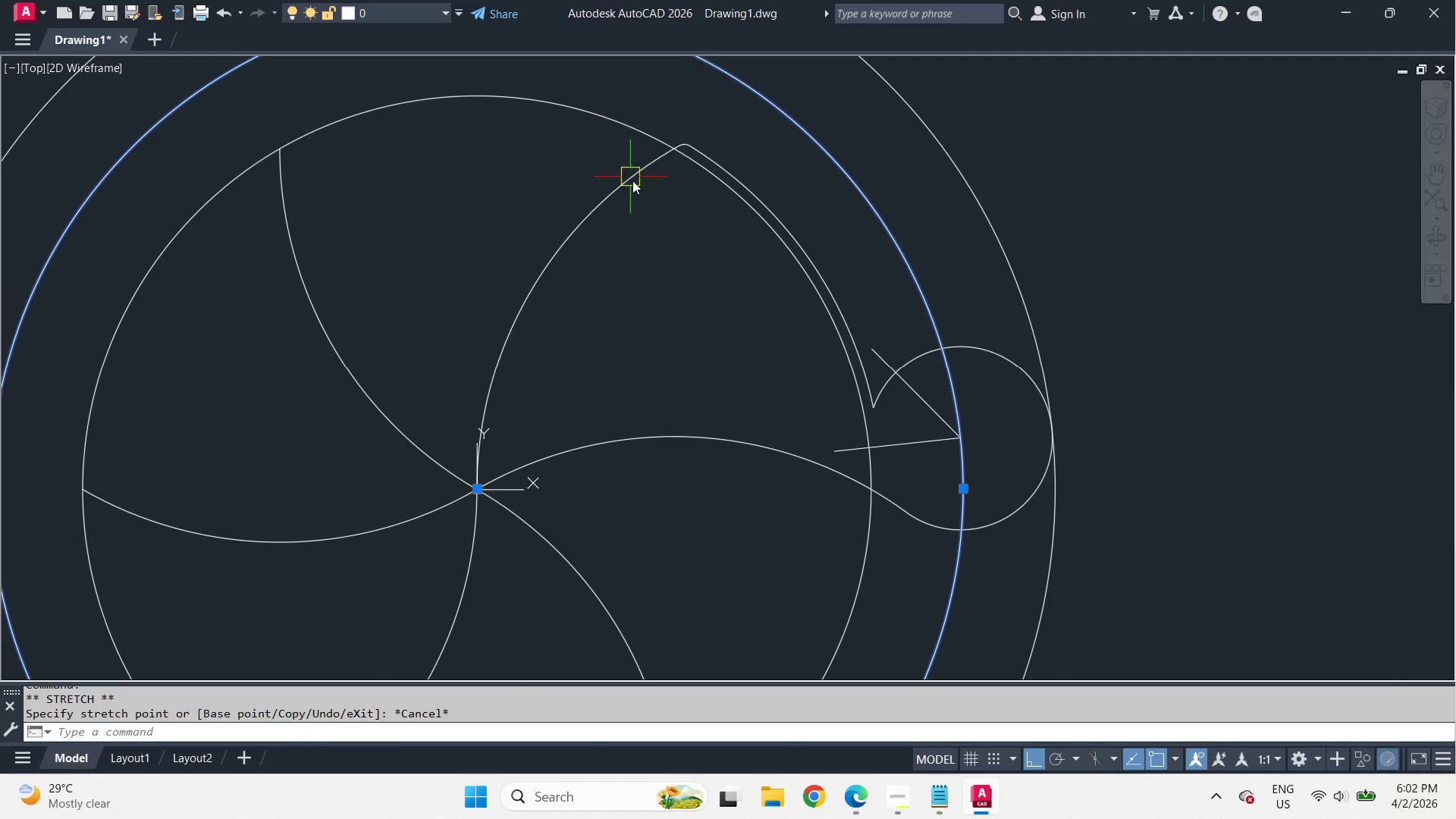 
key(C)
 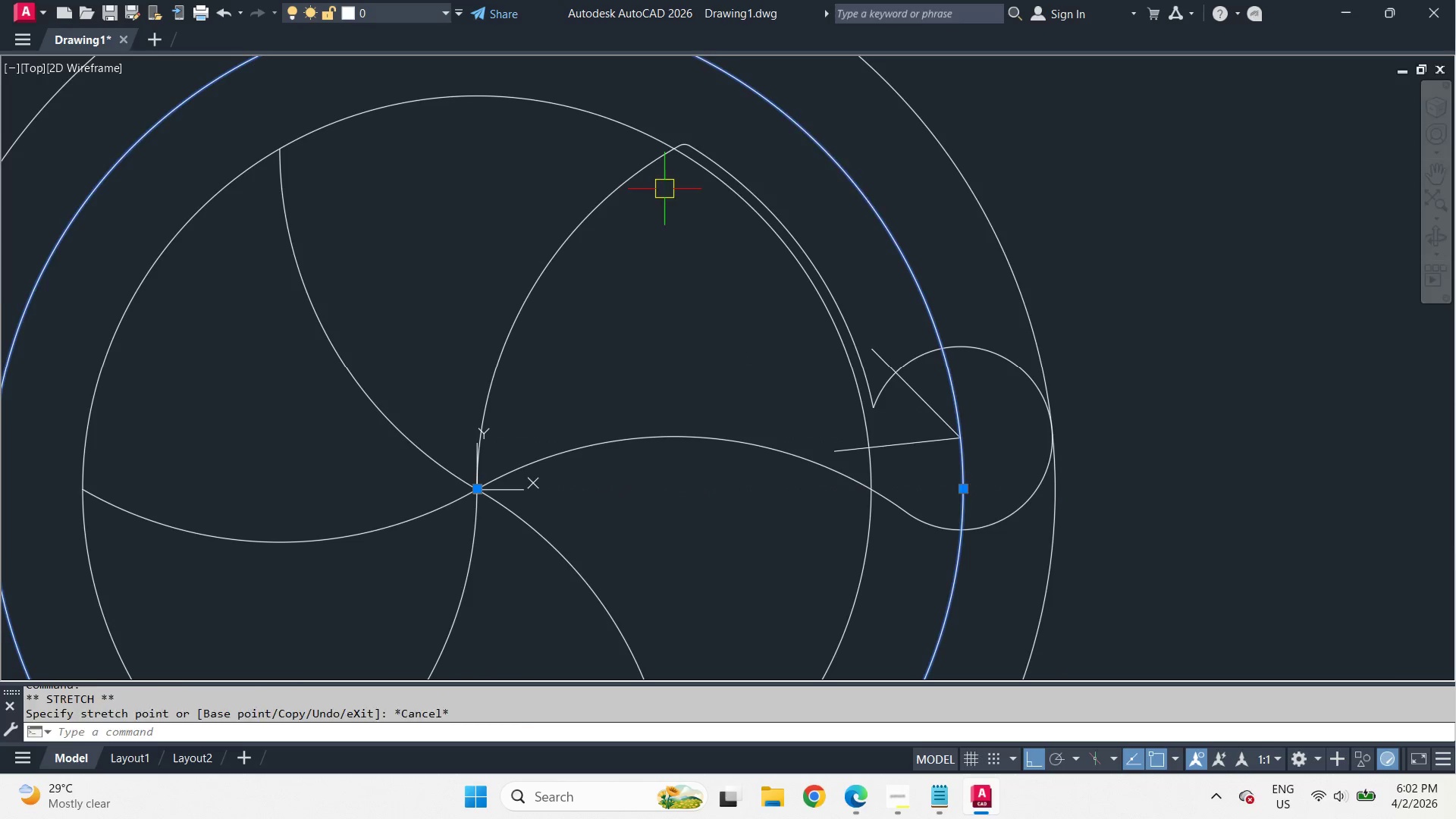 
key(Space)
 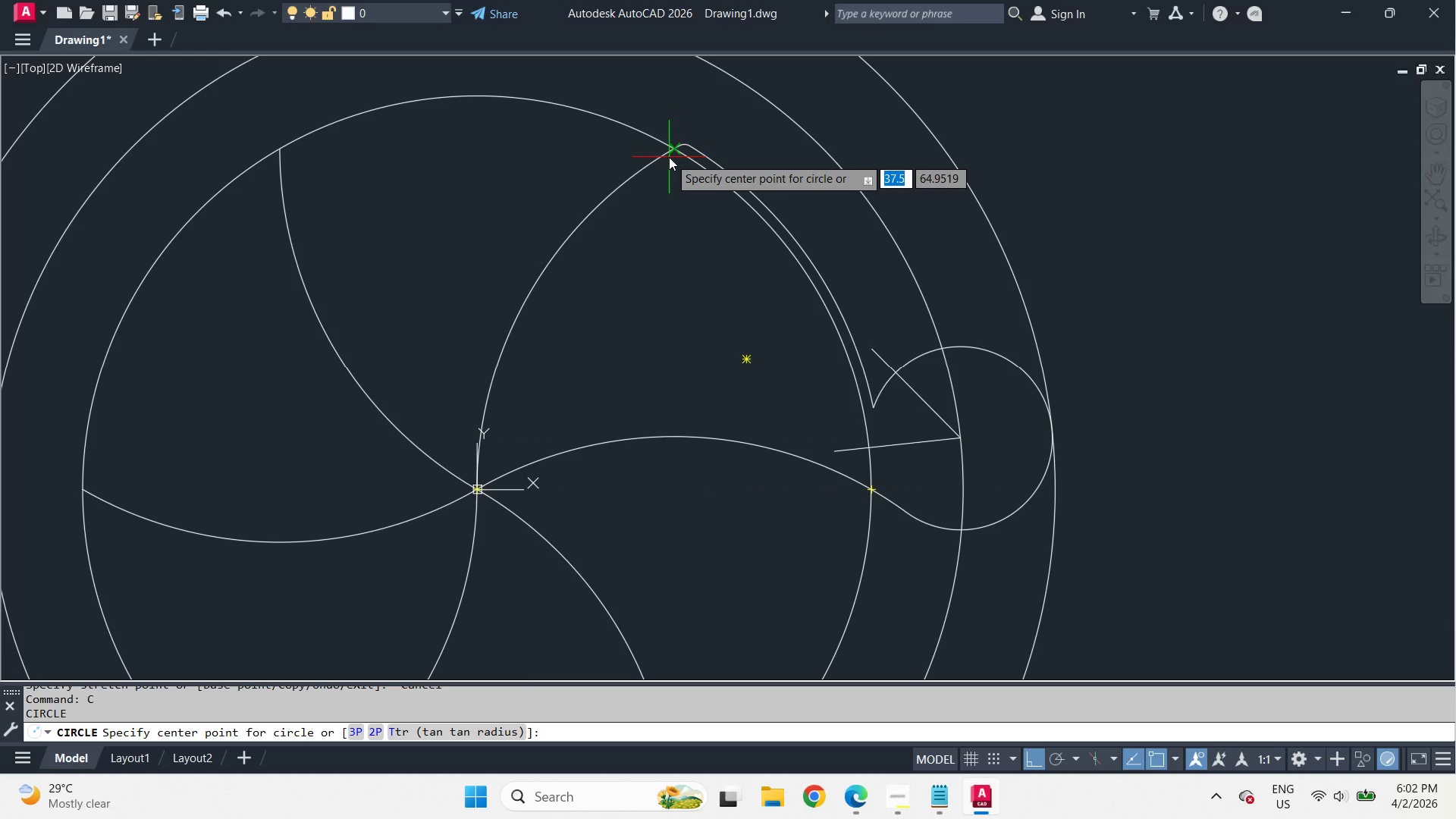 
left_click([669, 156])
 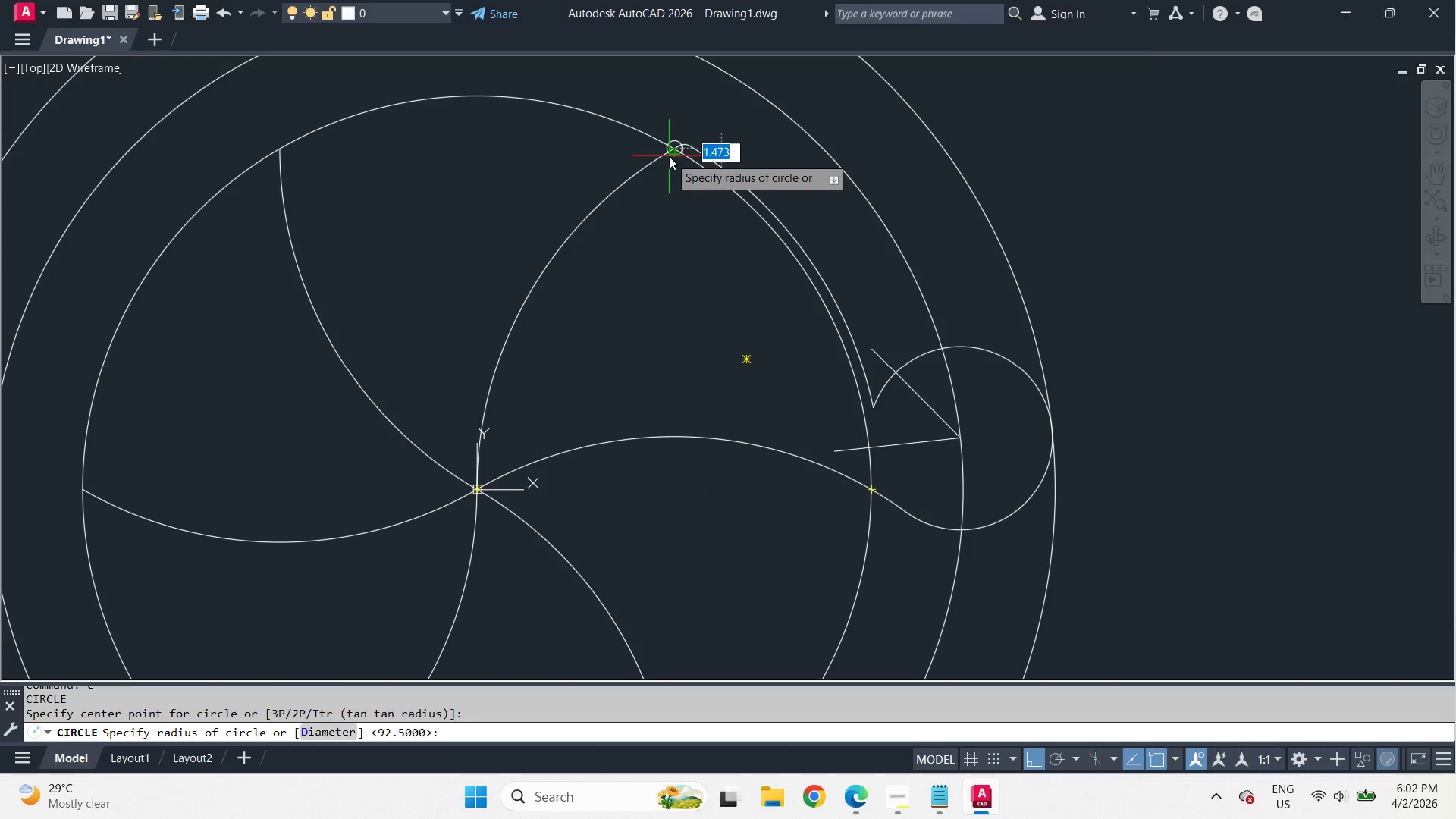 
key(Space)
 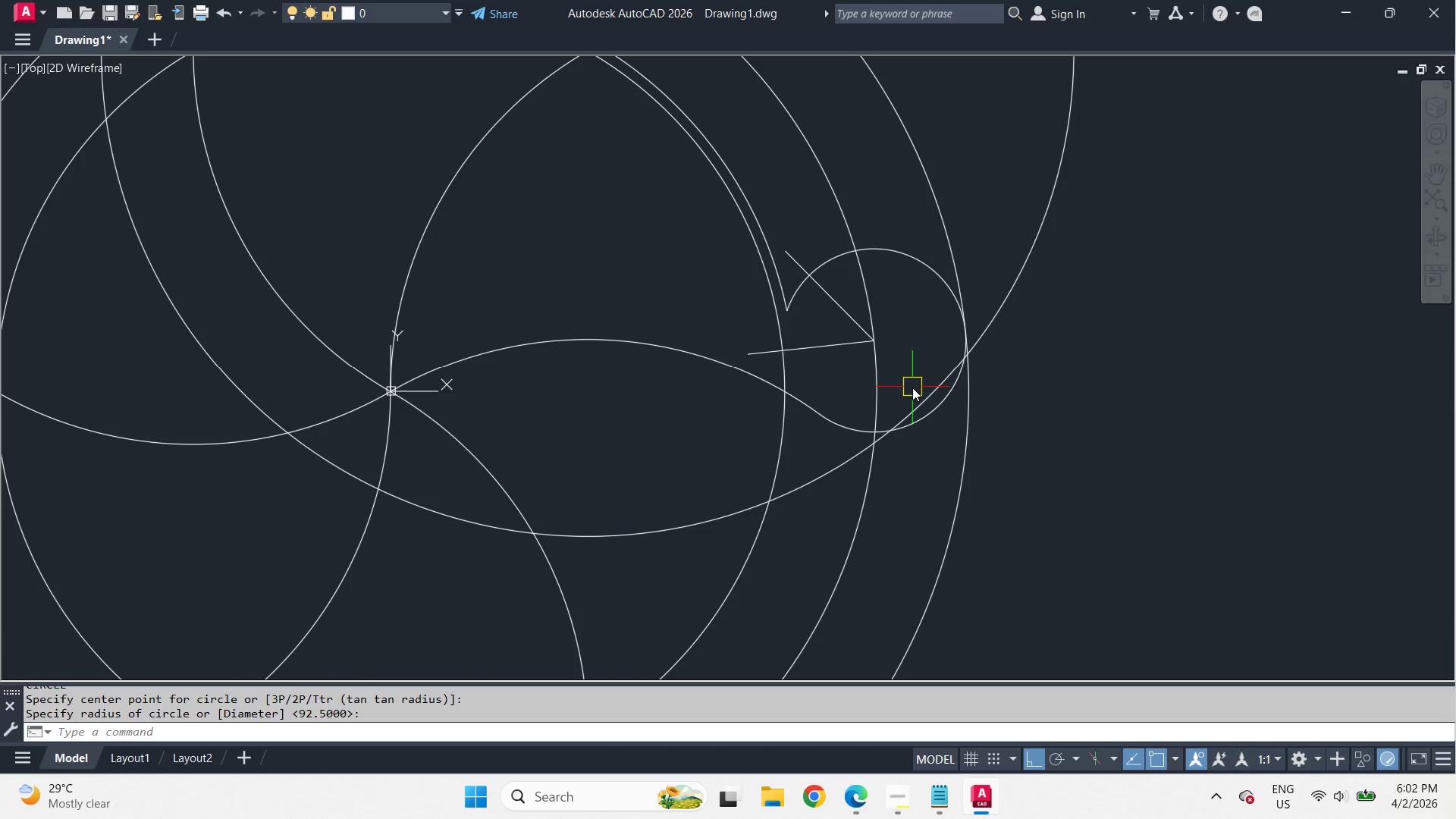 
key(C)
 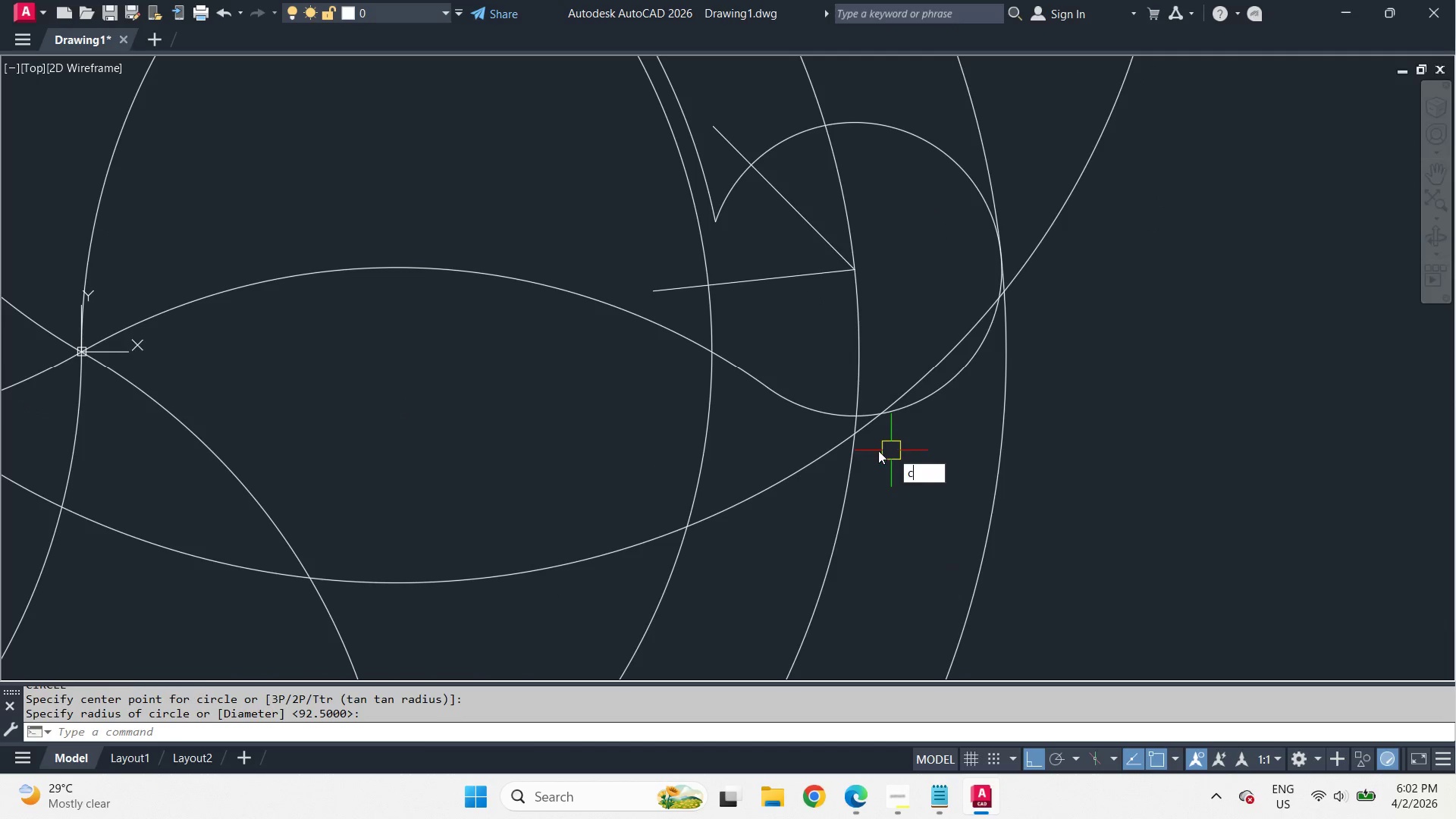 
scroll: coordinate [907, 460], scroll_direction: up, amount: 1.0
 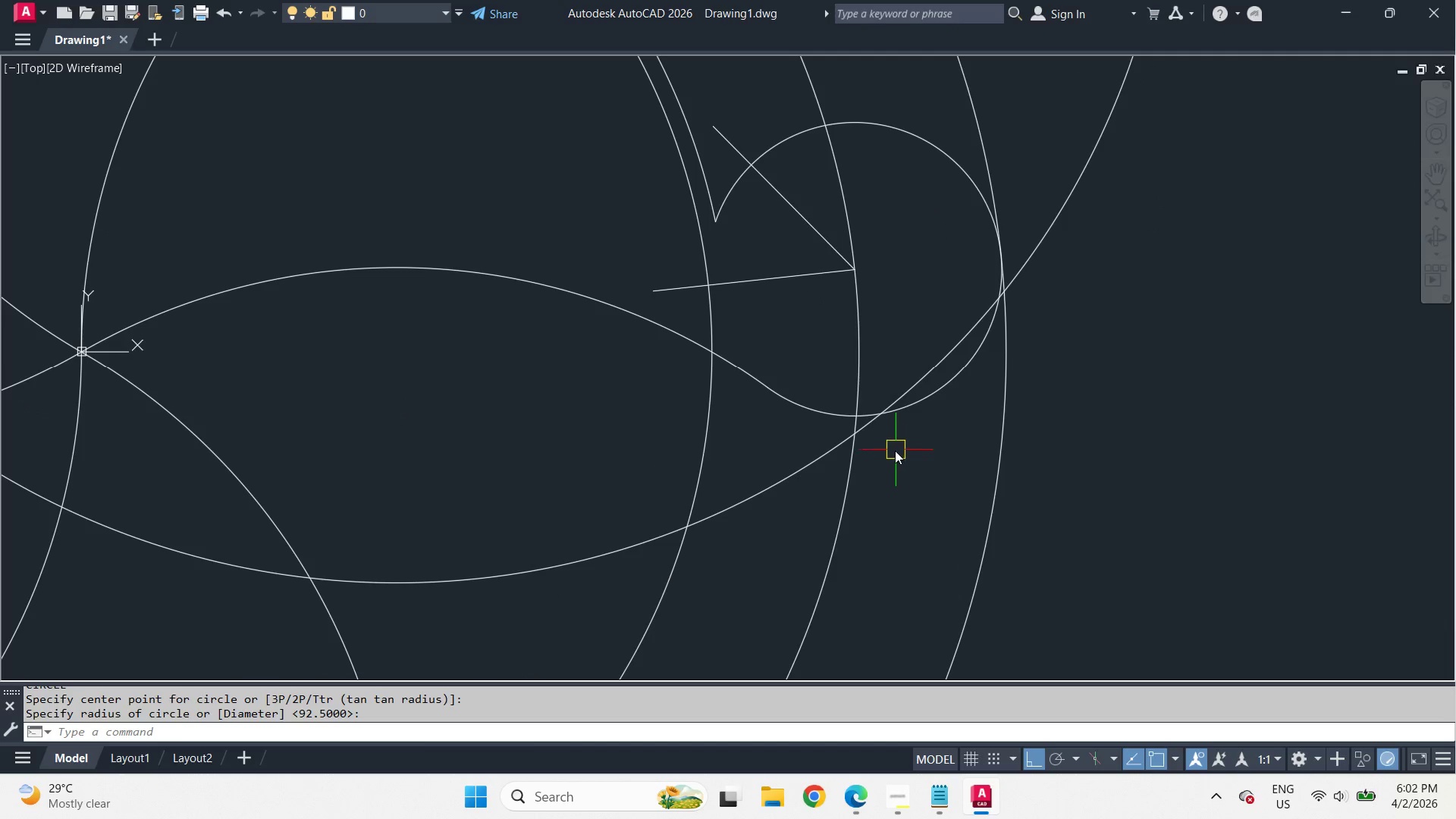 
key(Space)
 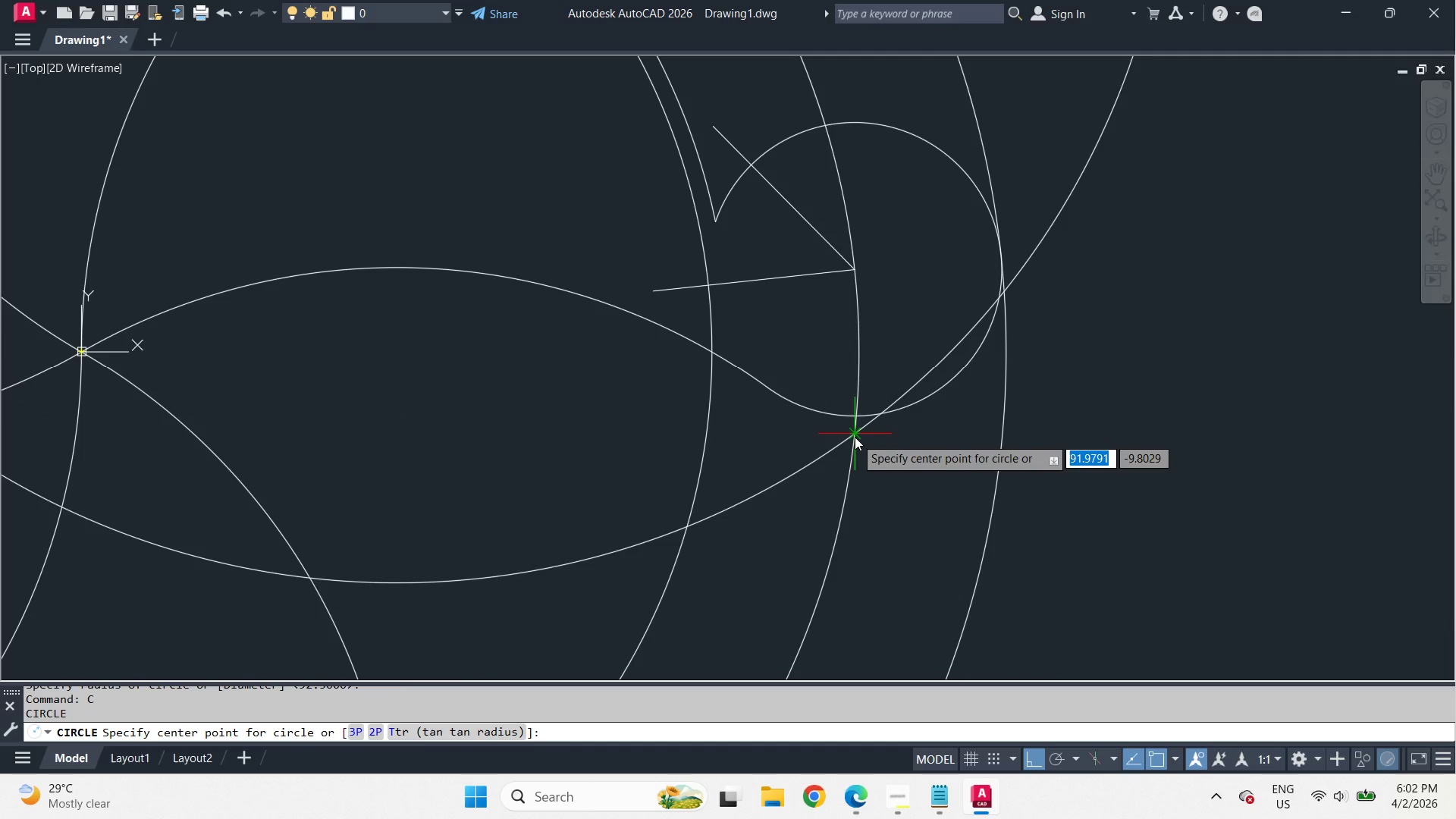 
left_click_drag(start_coordinate=[855, 437], to_coordinate=[858, 440])
 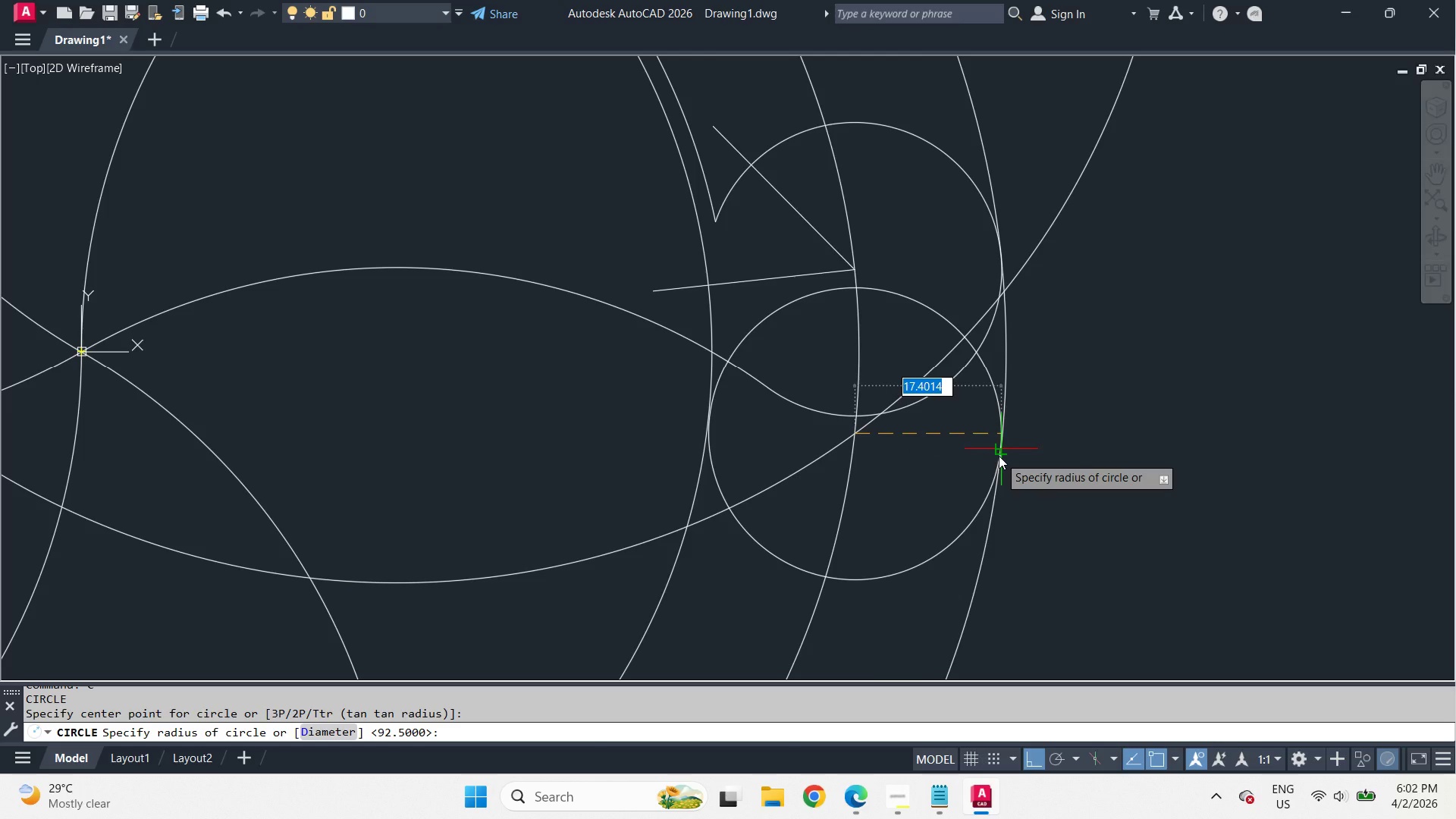 
left_click([999, 456])
 